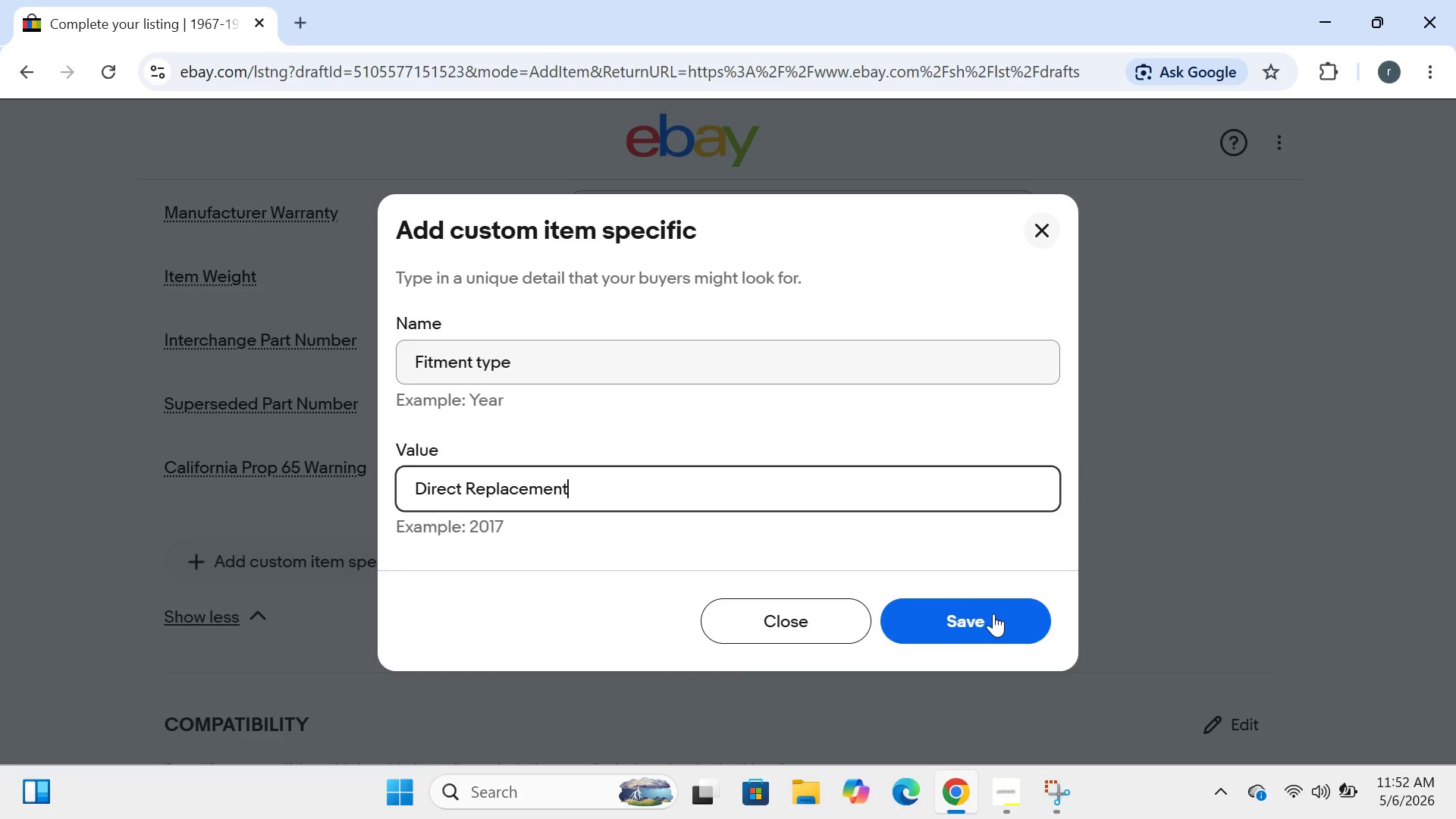 
left_click([993, 613])
 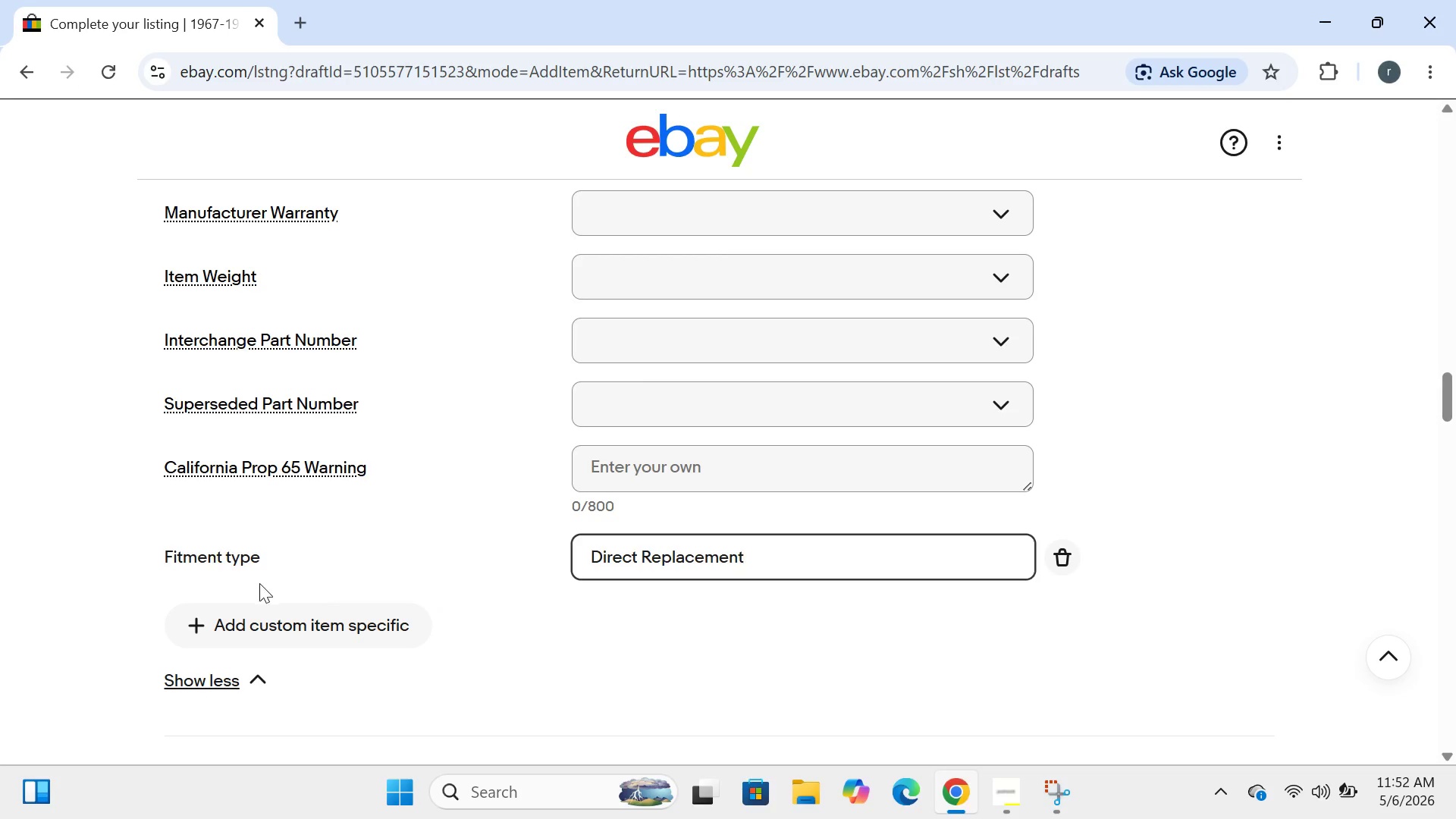 
left_click([268, 628])
 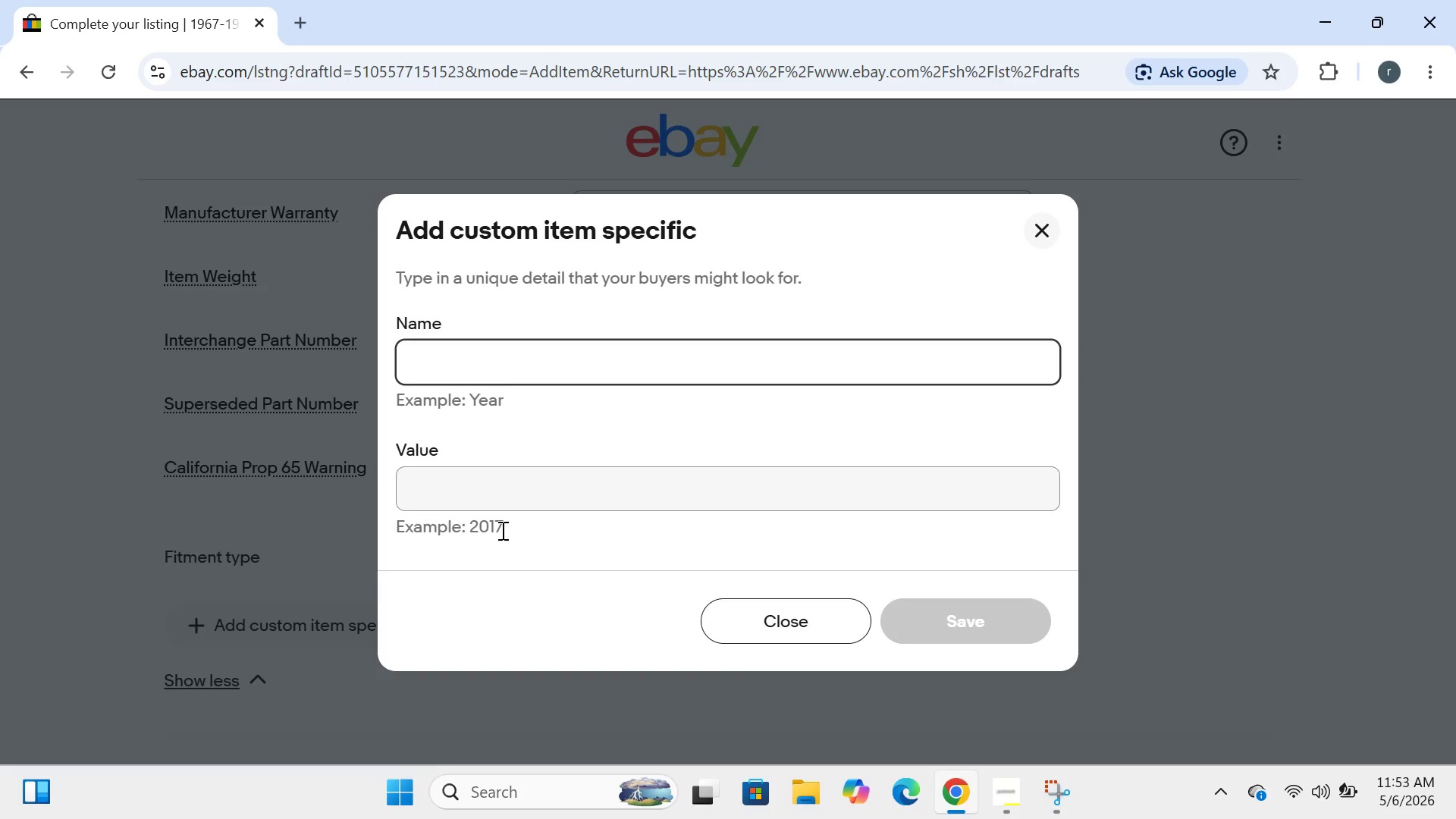 
wait(22.02)
 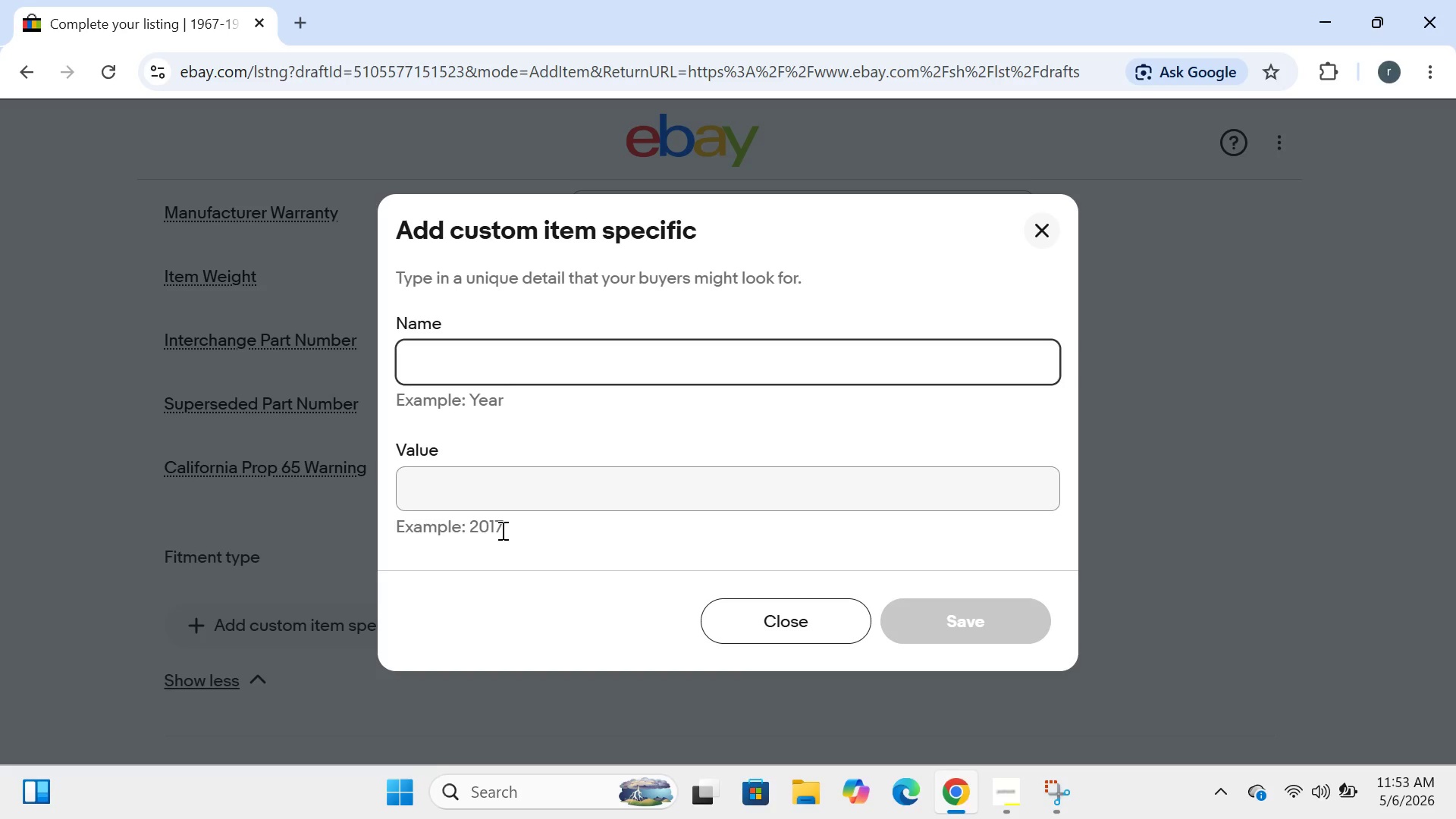 
type(surface finish)
 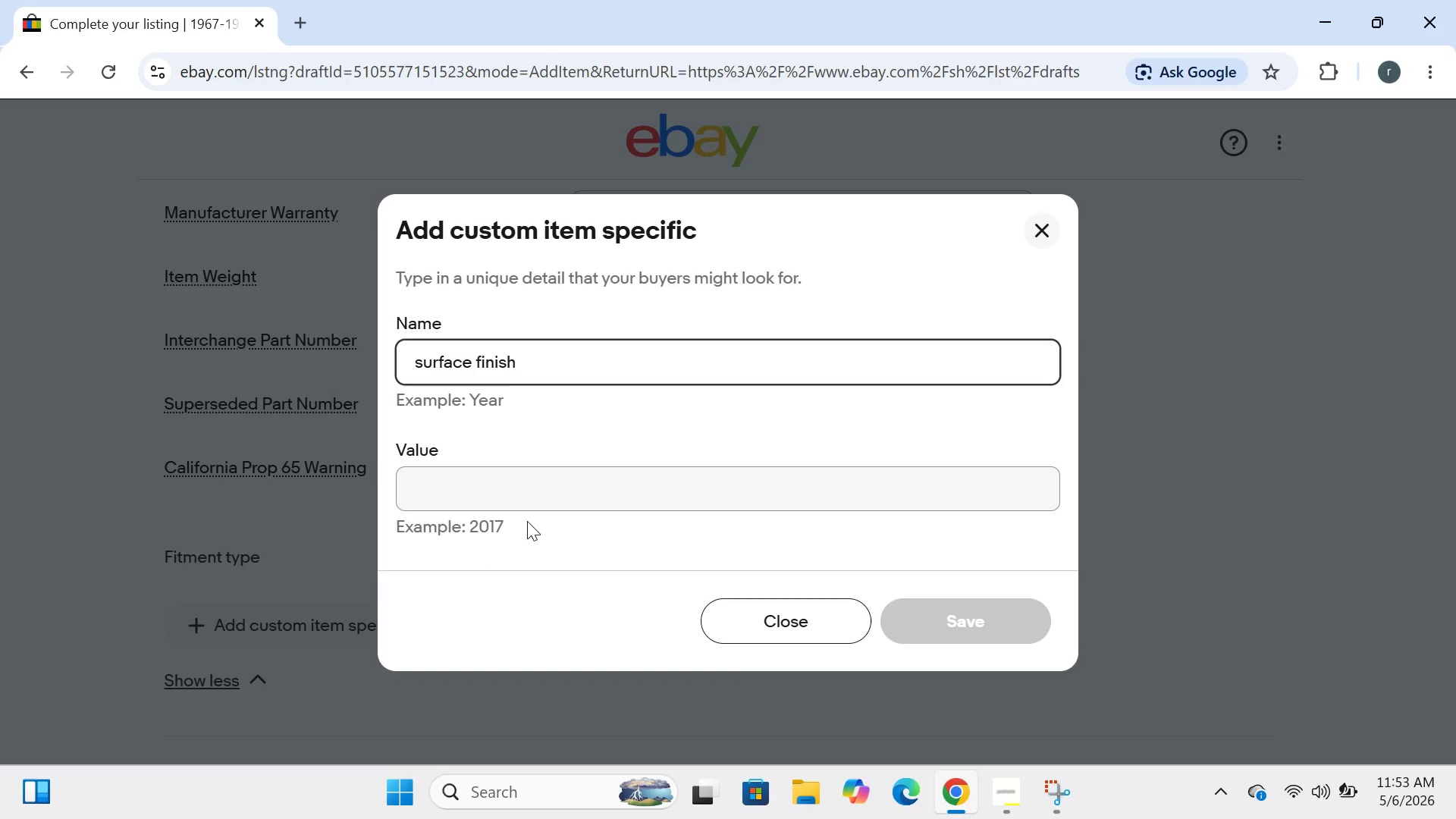 
left_click([505, 497])
 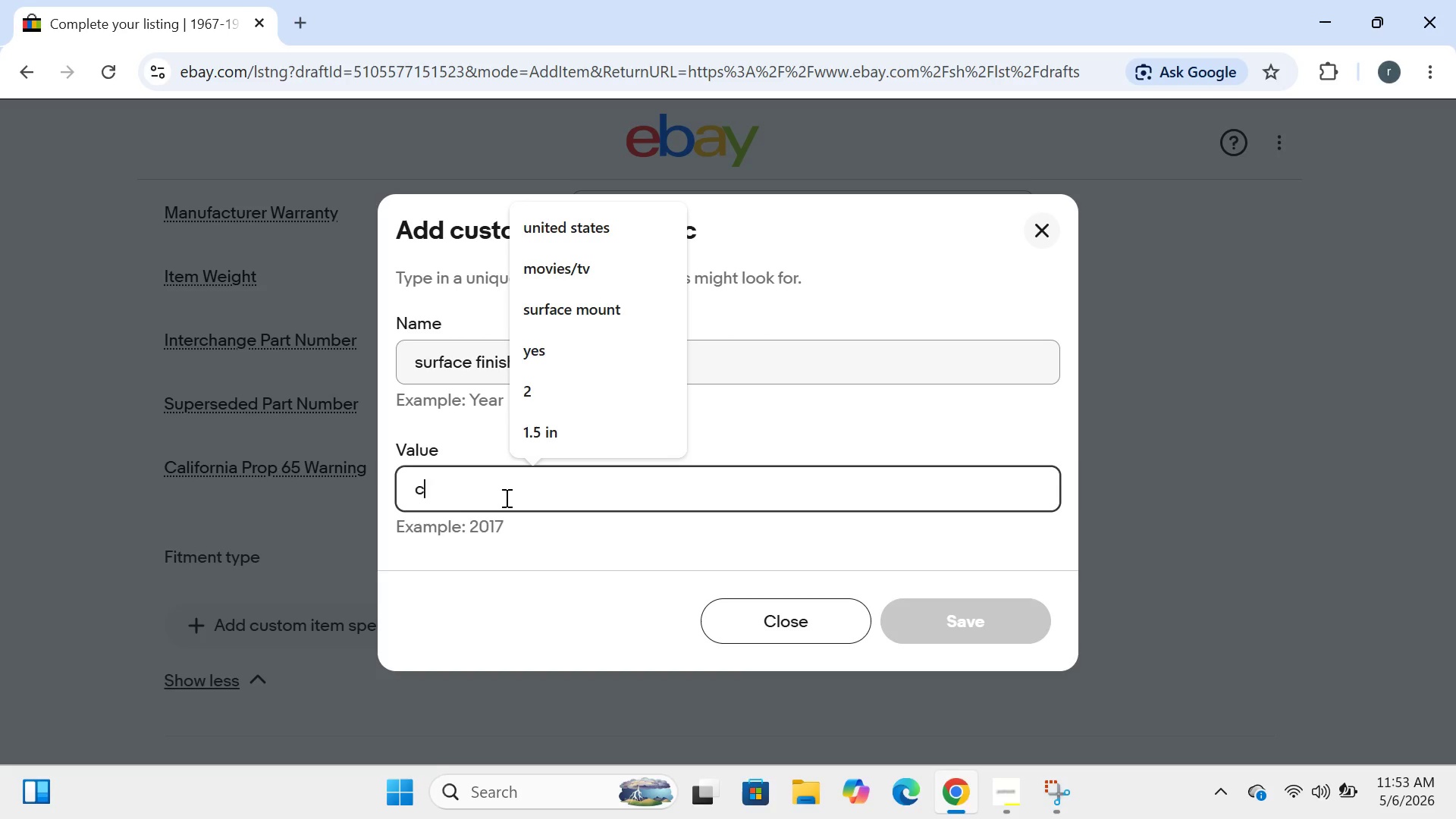 
type(chr)
 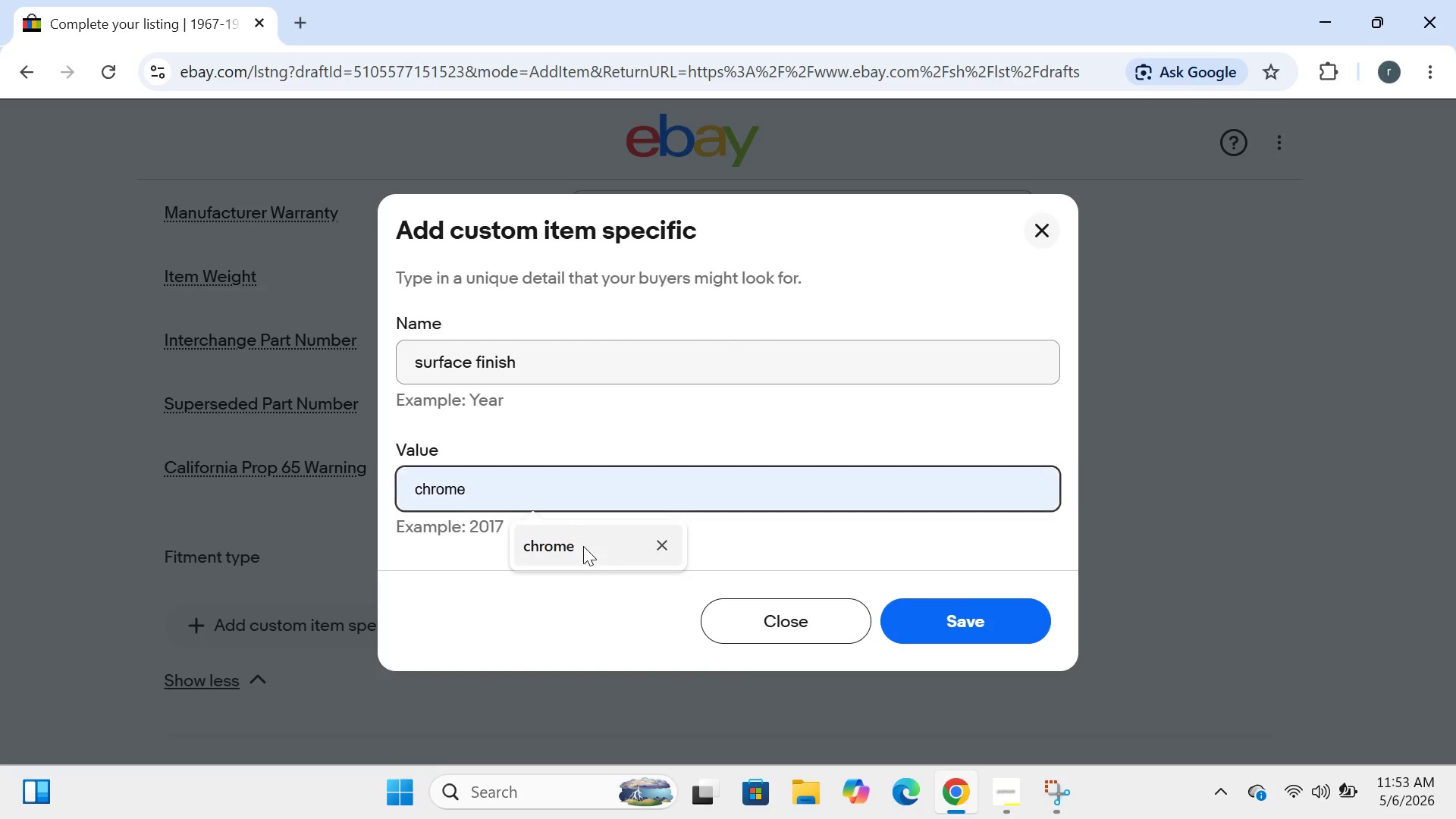 
left_click([583, 548])
 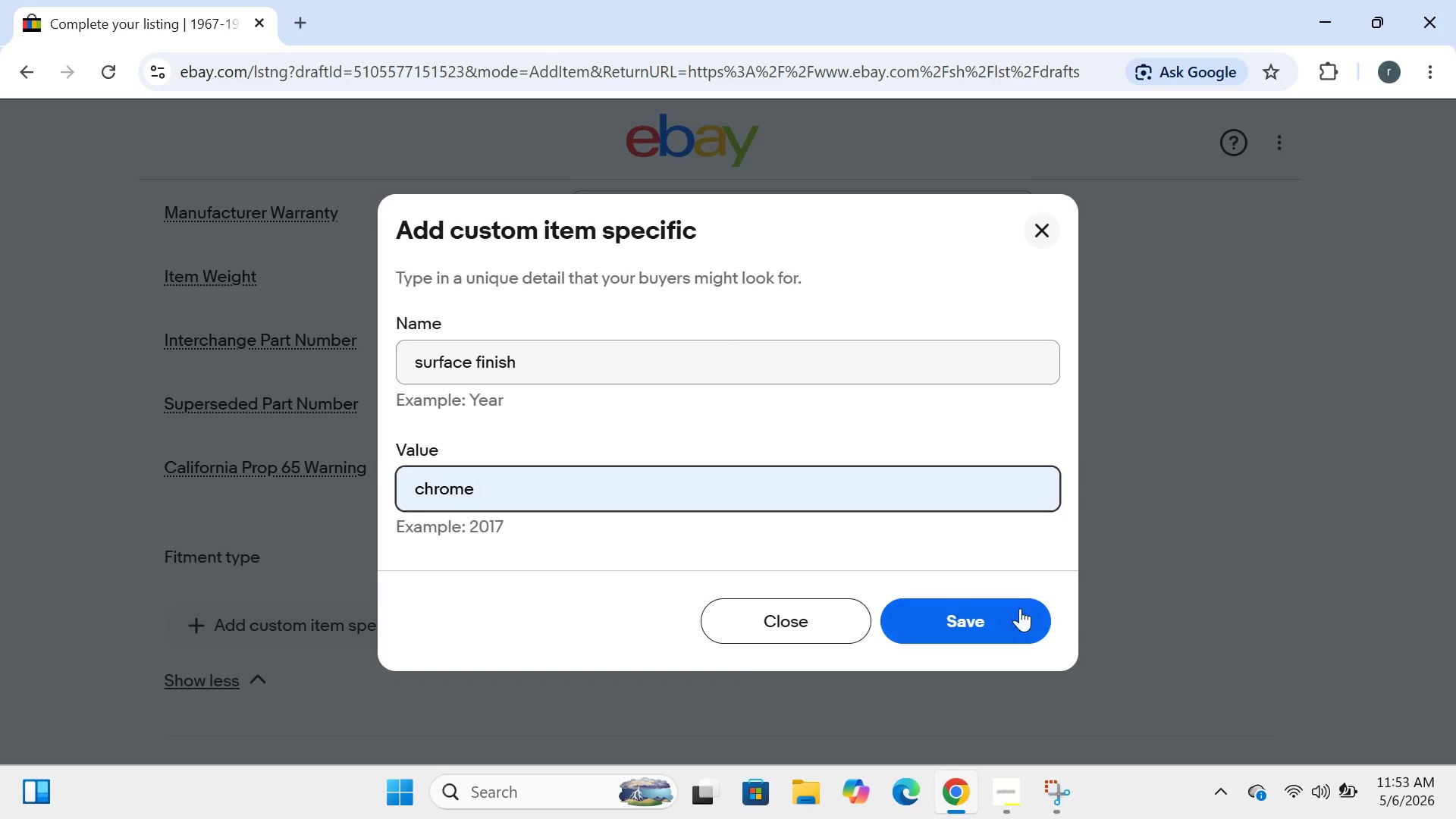 
left_click([960, 604])
 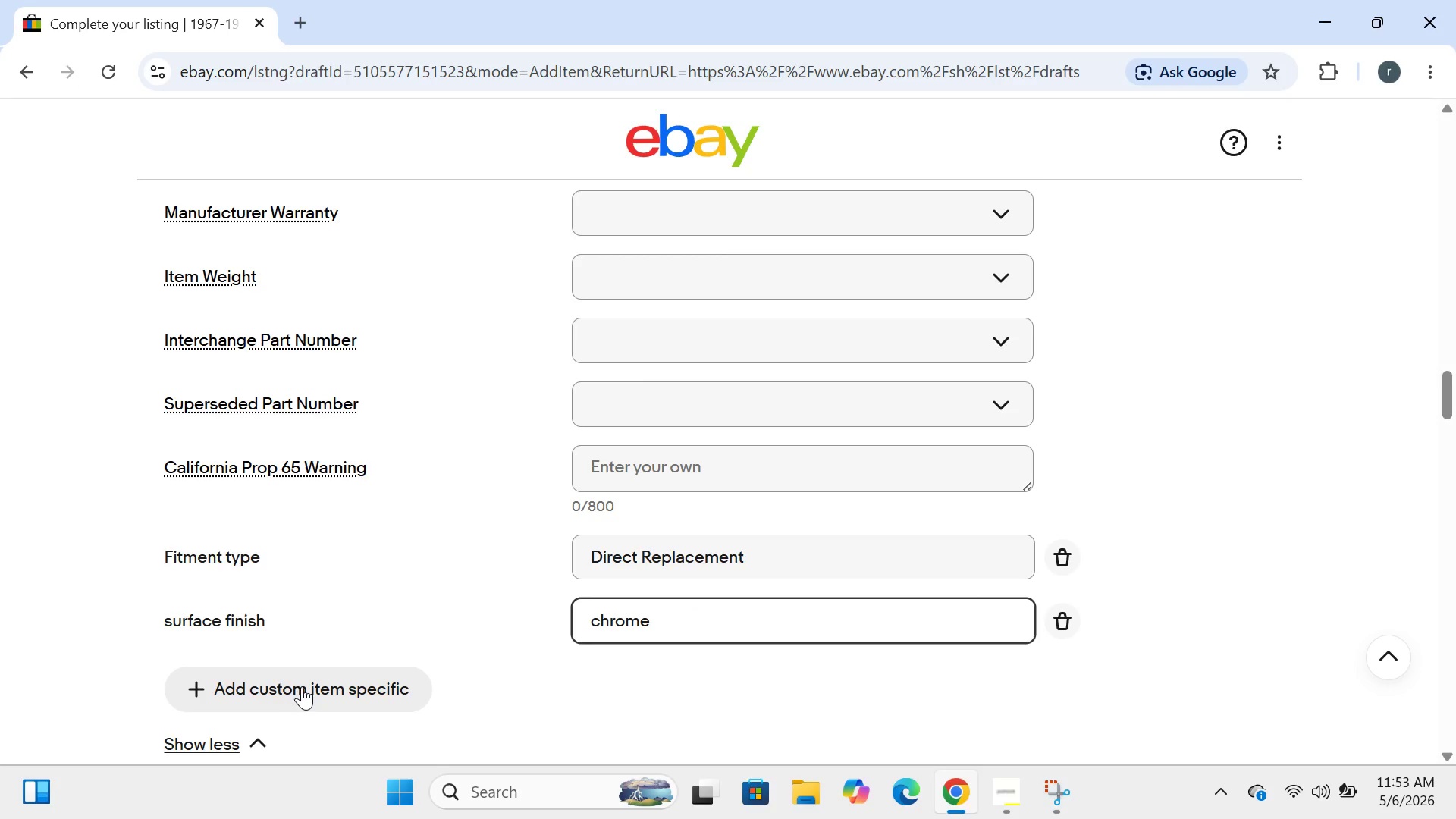 
left_click([305, 680])
 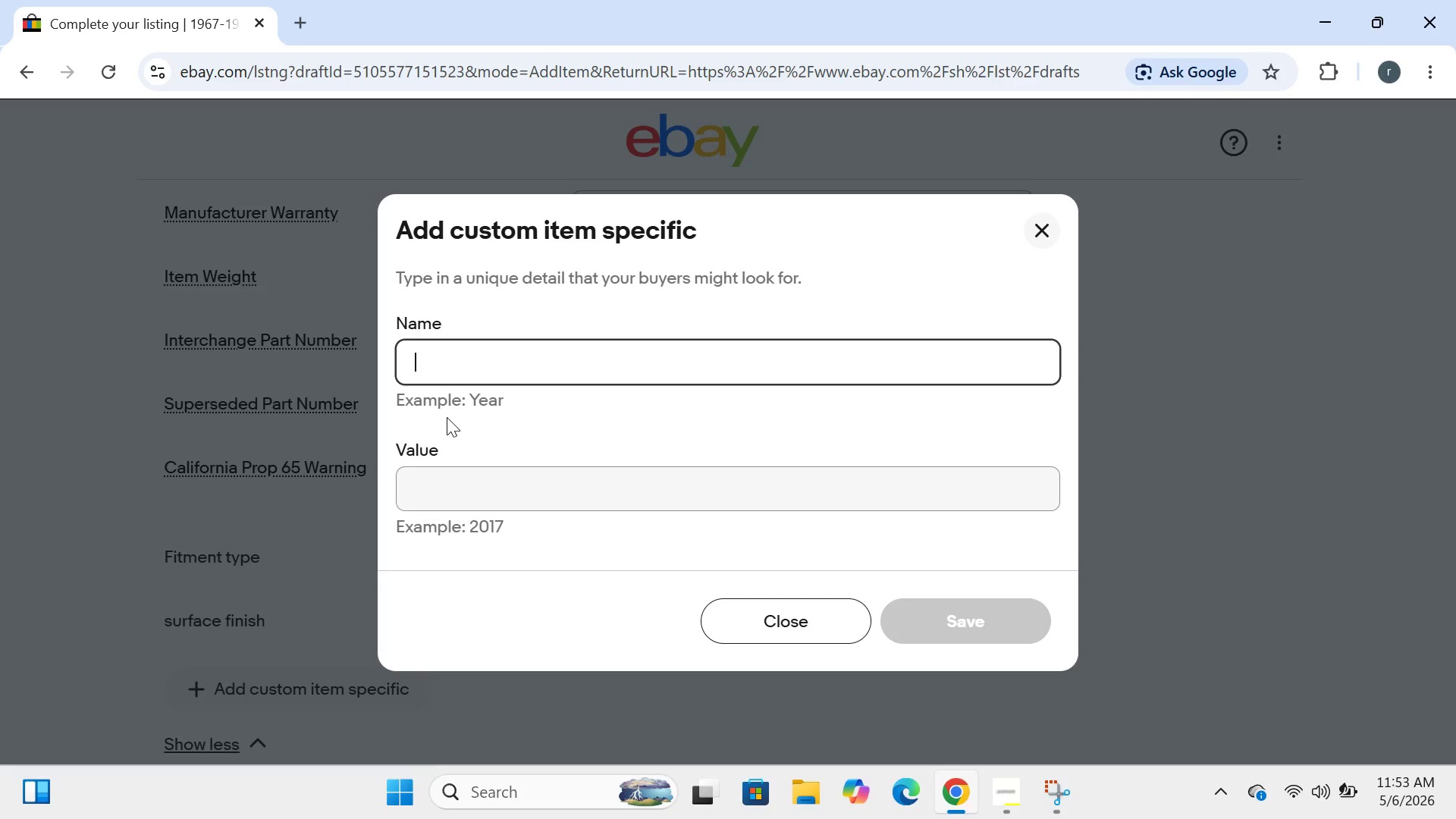 
type(warranty)
 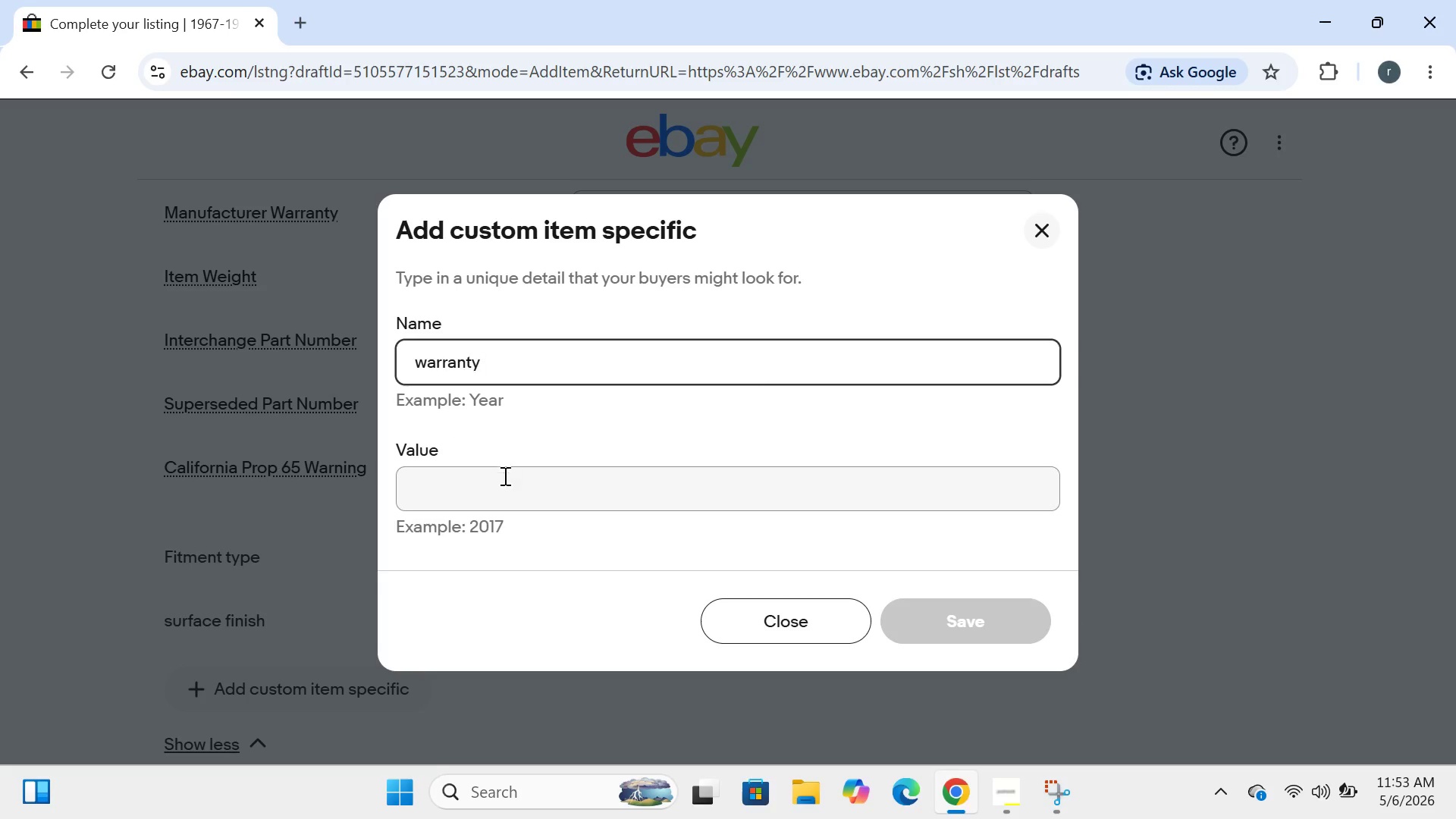 
left_click([504, 479])
 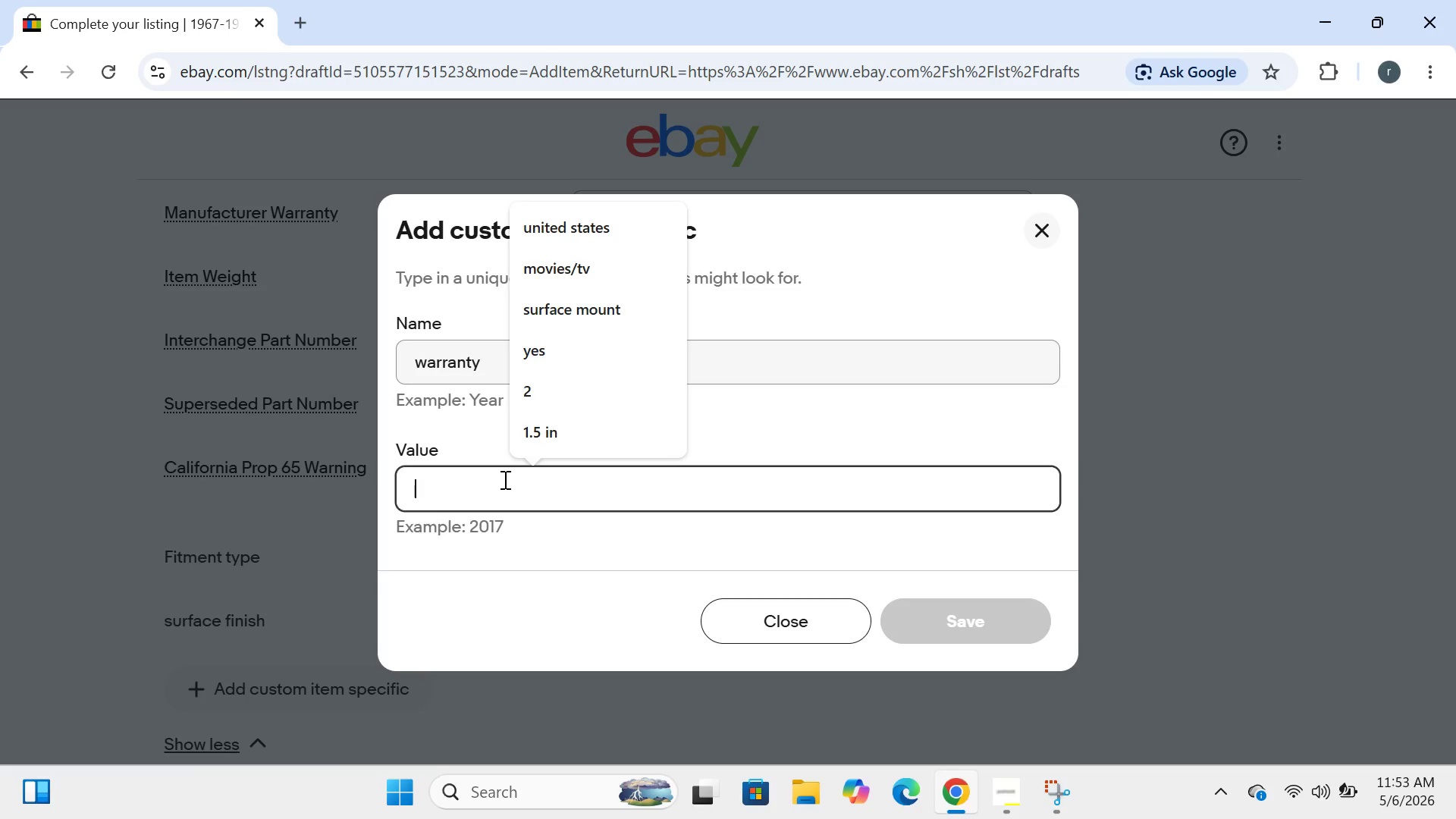 
type(30 day gur)
key(Backspace)
type(arantee)
 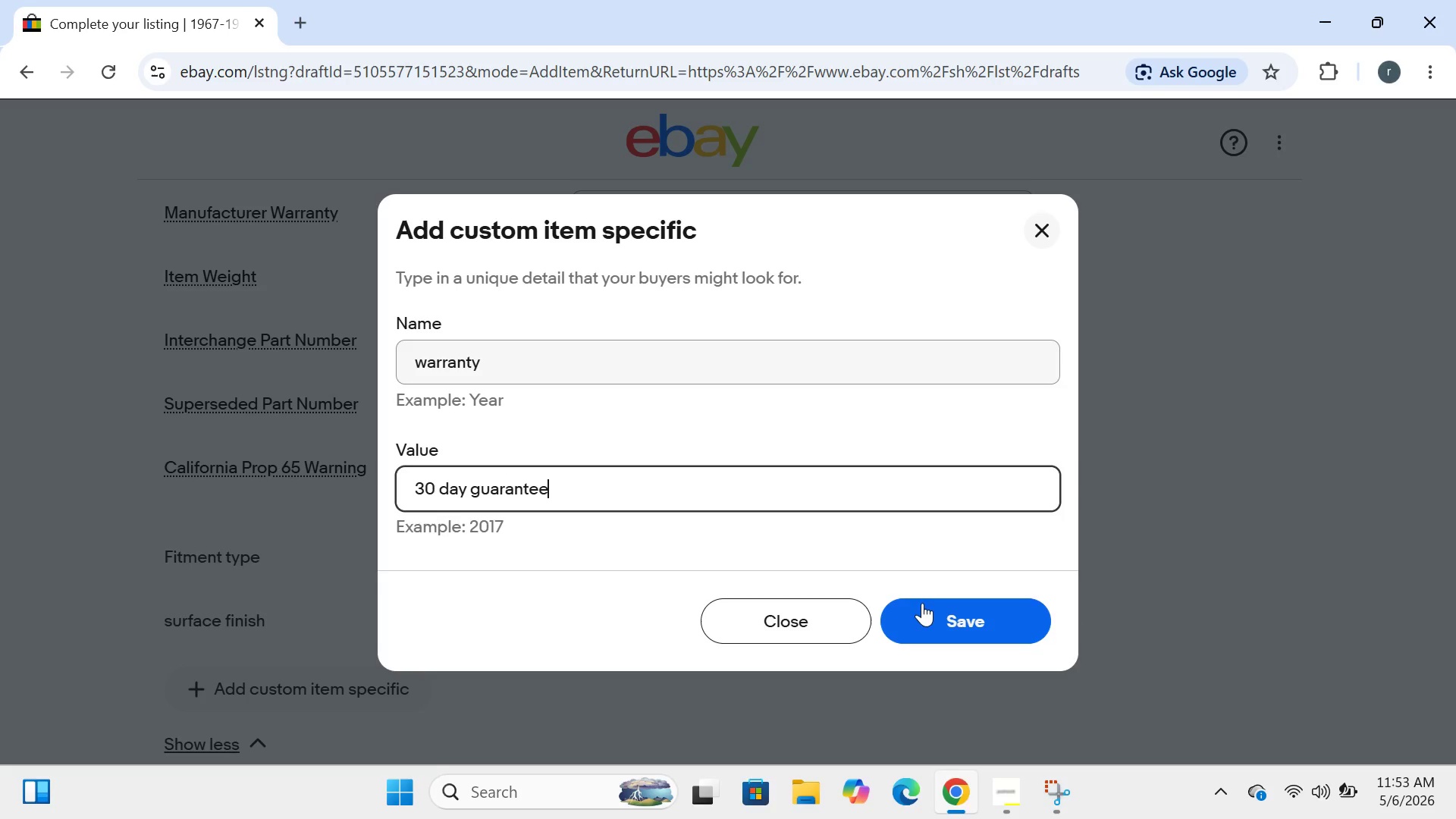 
left_click([927, 607])
 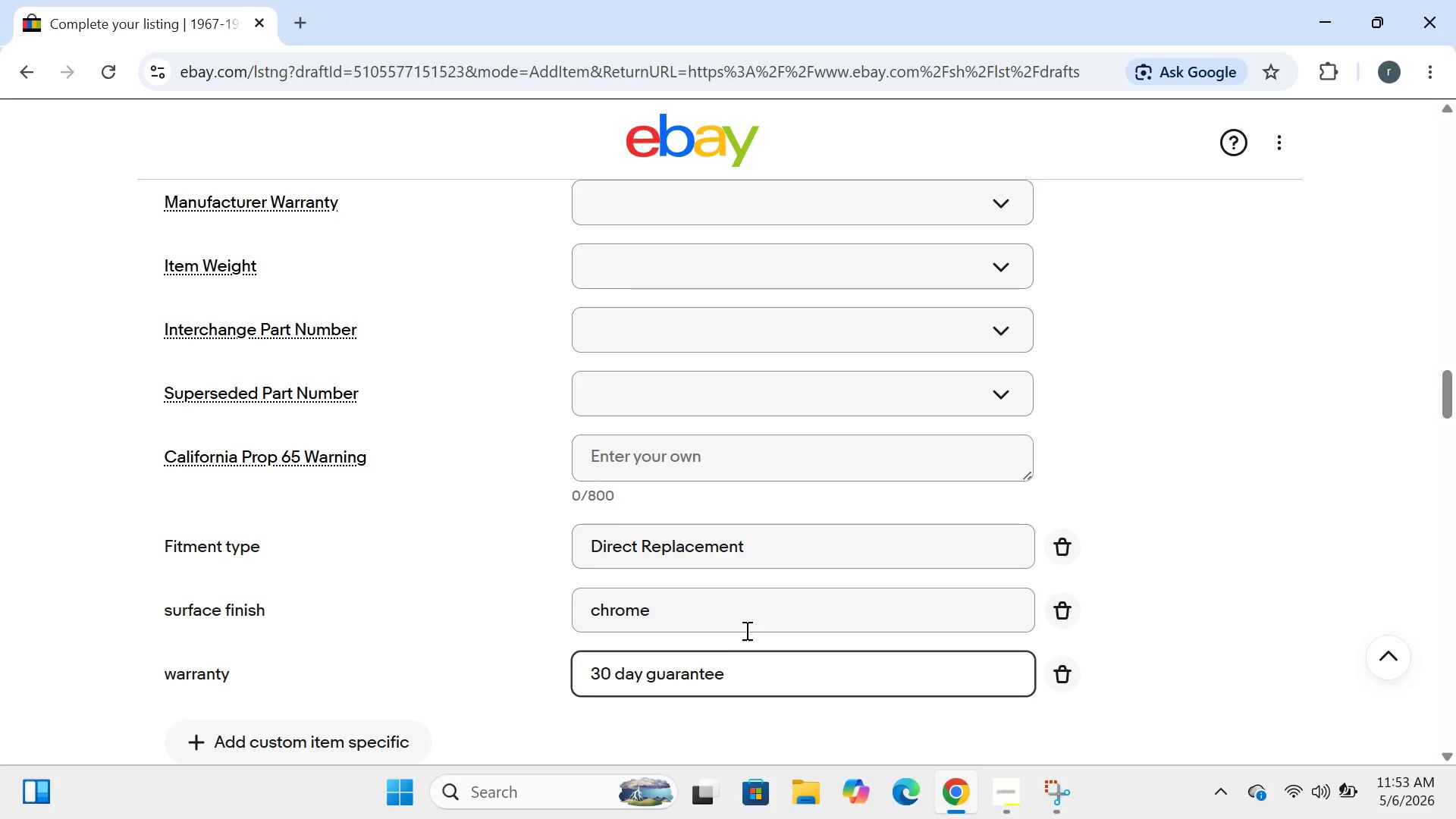 
wait(8.99)
 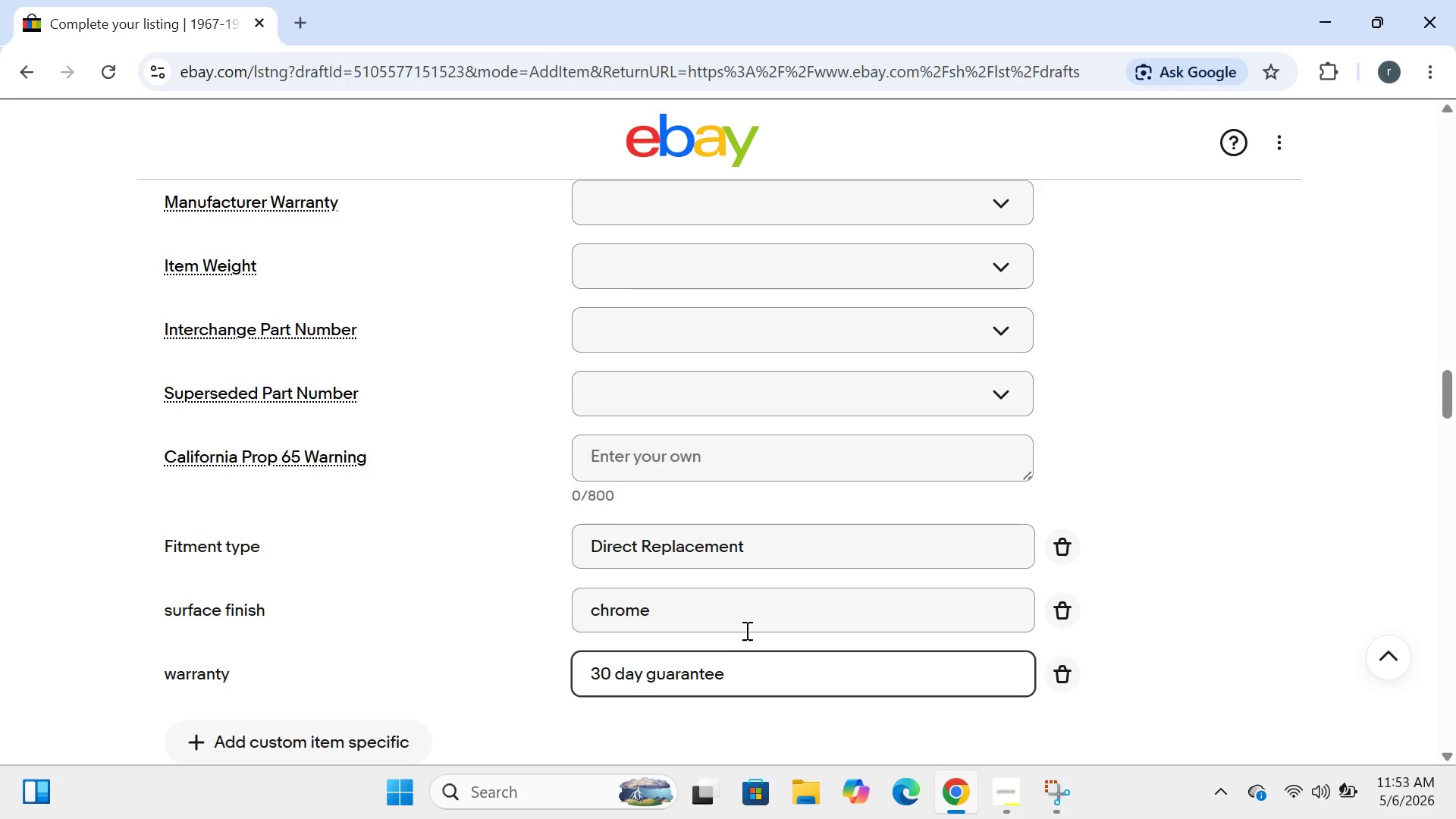 
left_click([322, 521])
 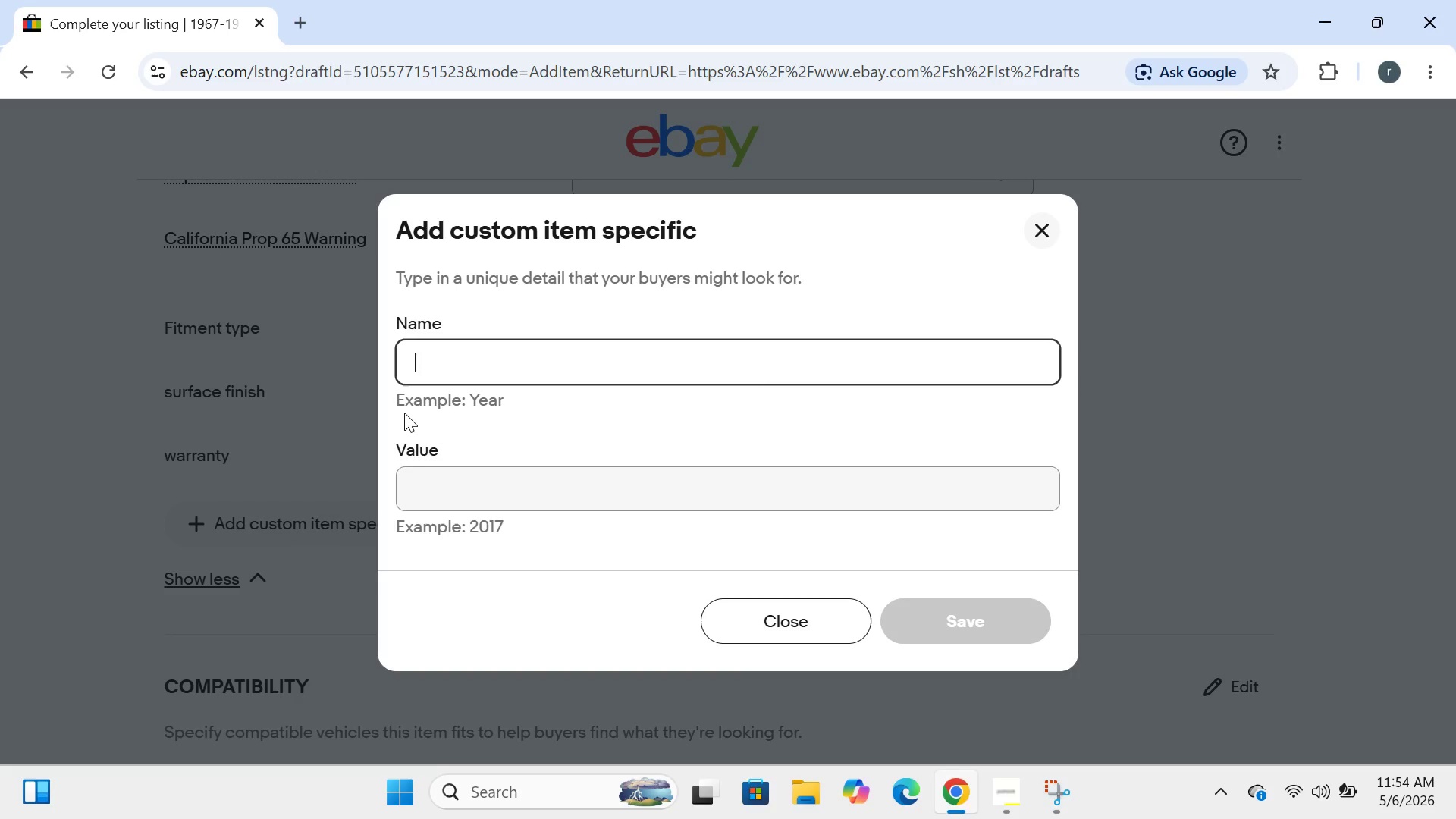 
type(year)
 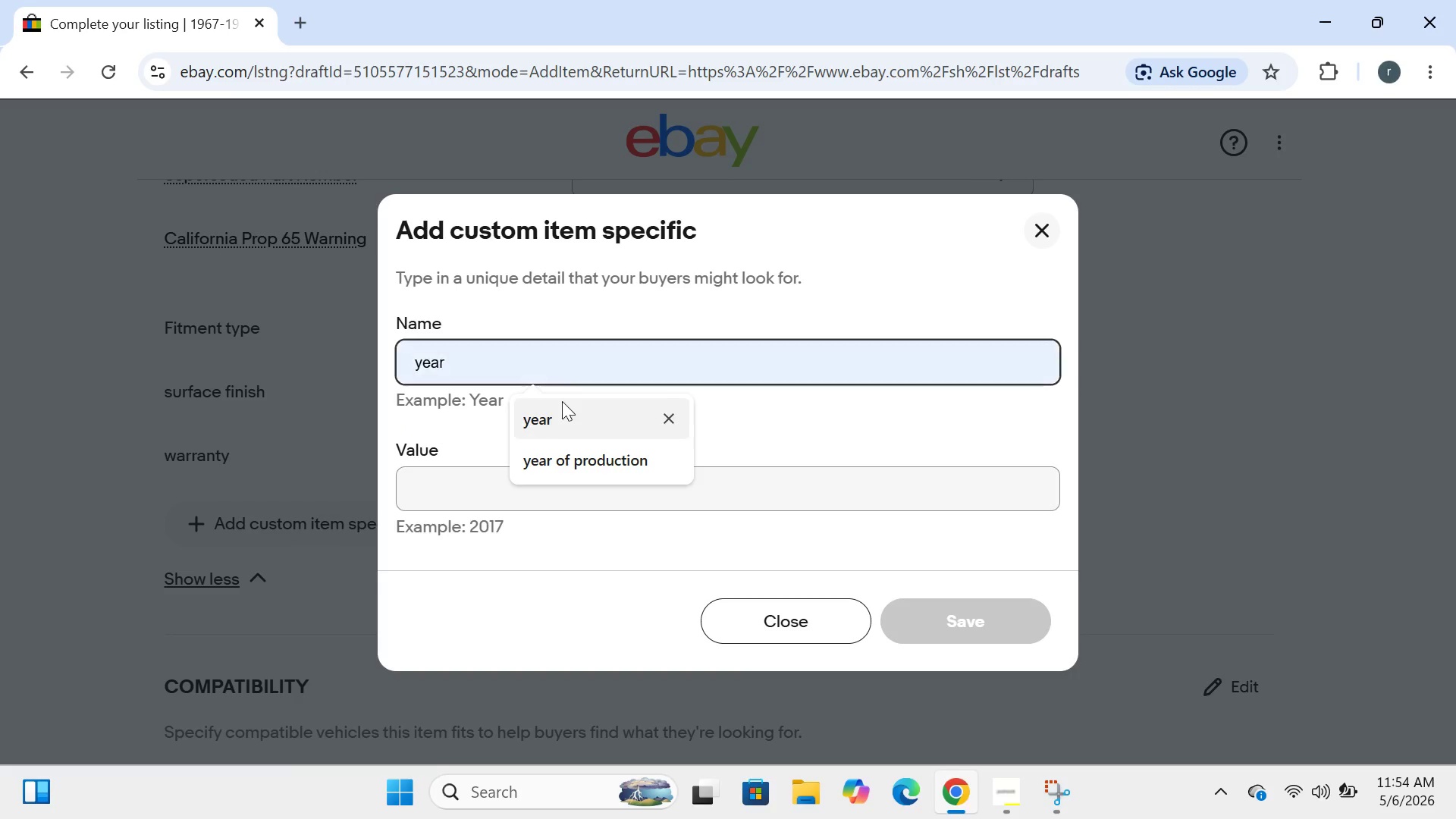 
left_click([566, 423])
 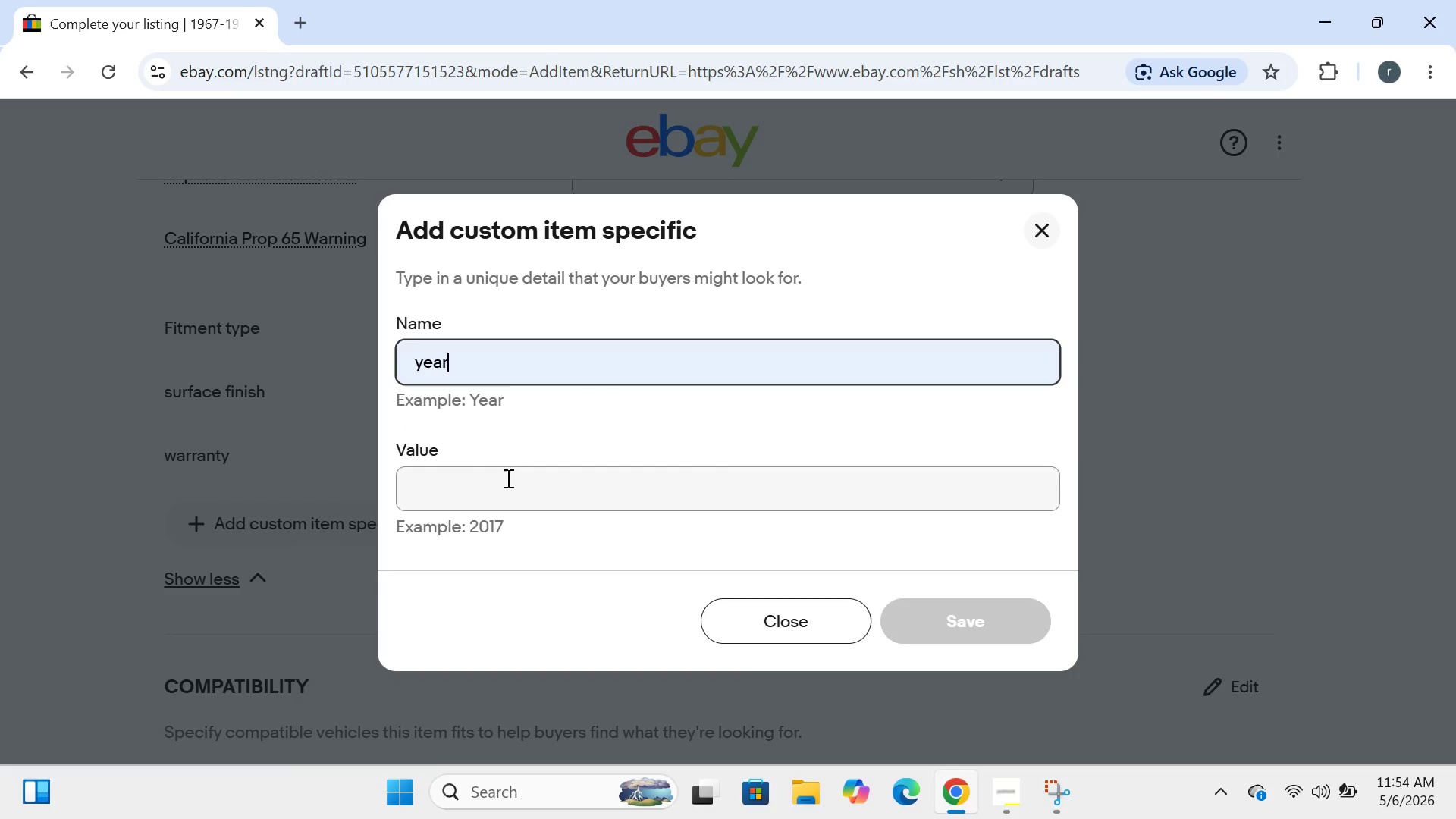 
left_click([506, 479])
 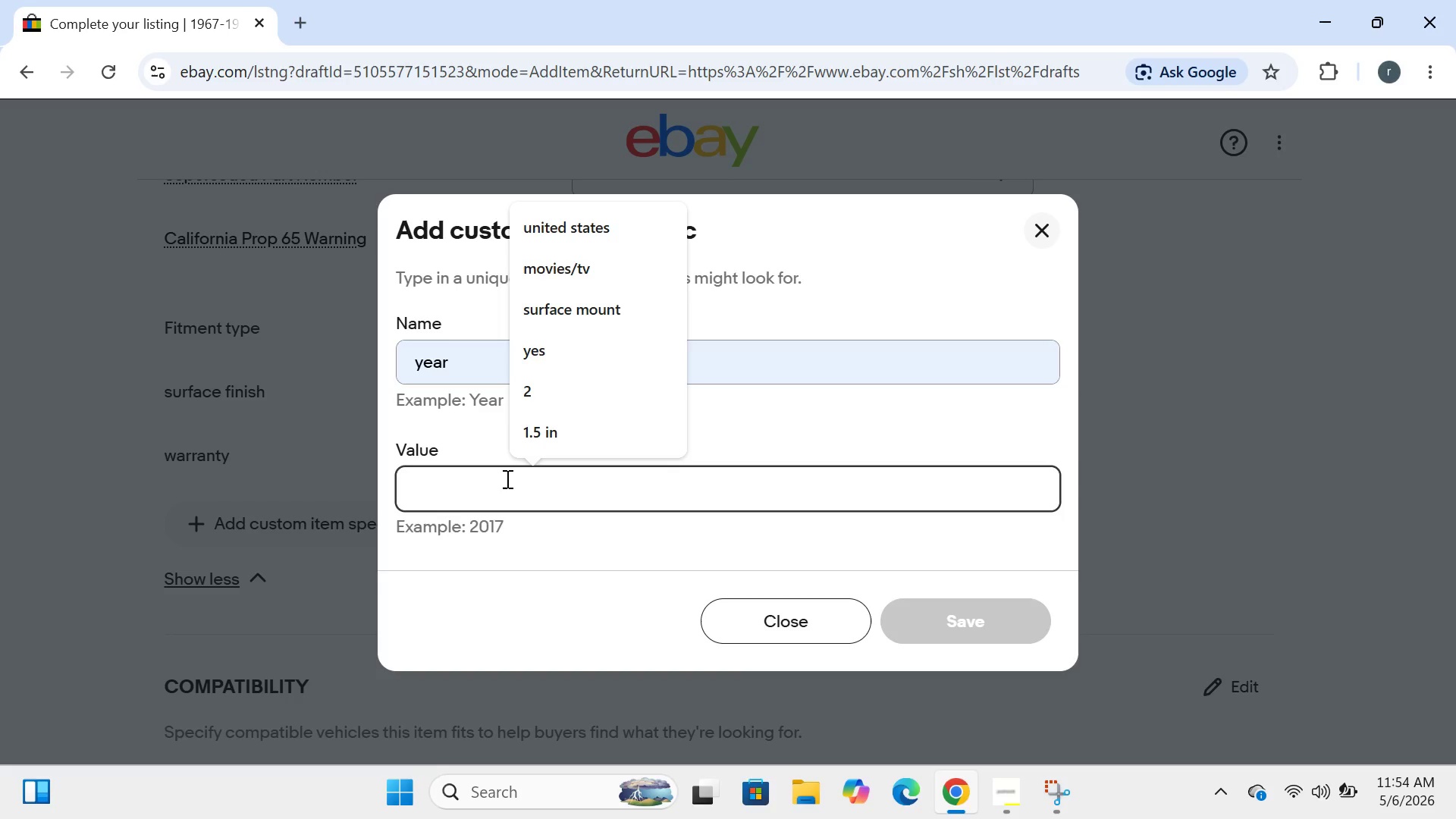 
type(1967, 1968, 1969)
 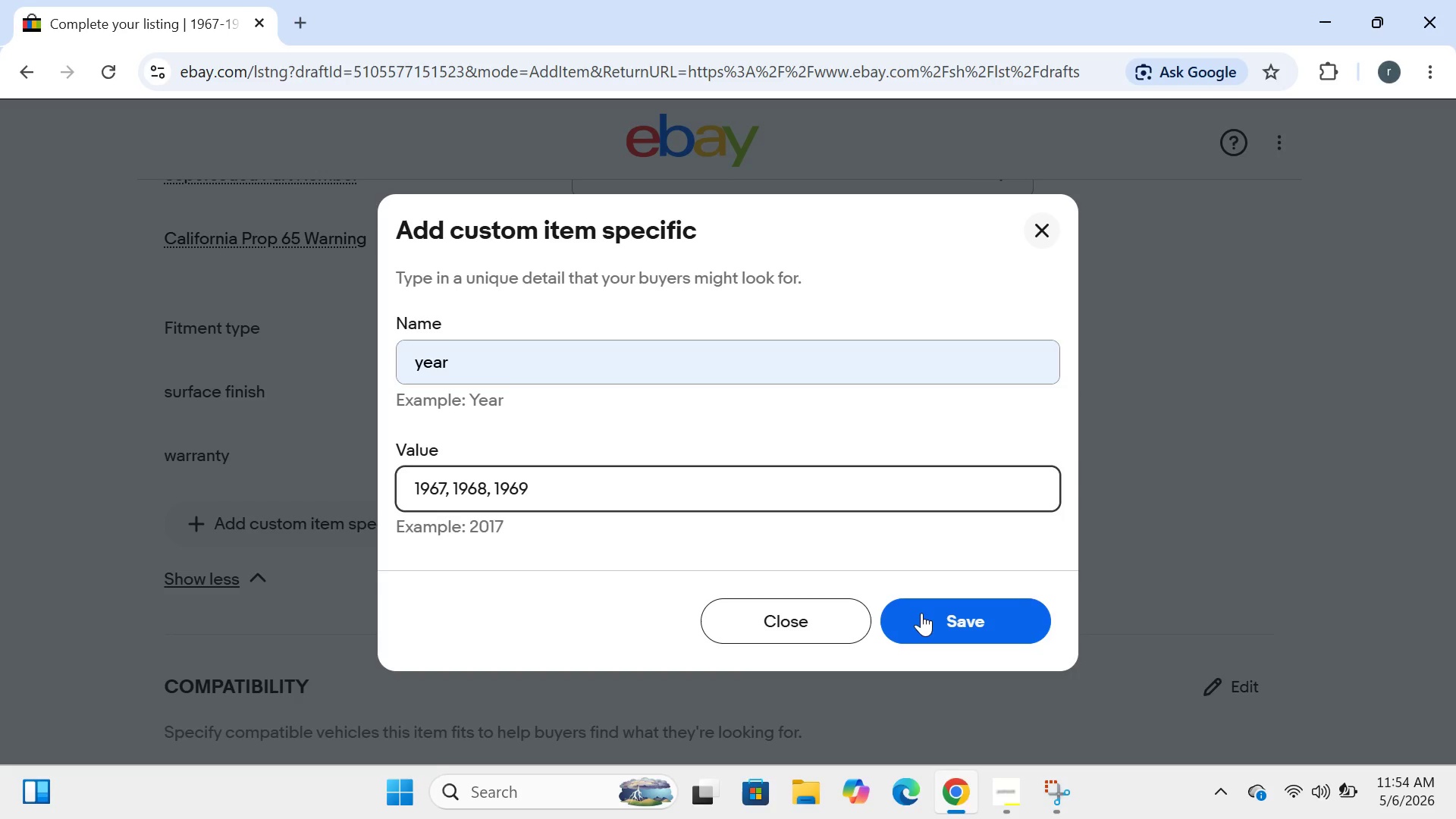 
left_click([921, 613])
 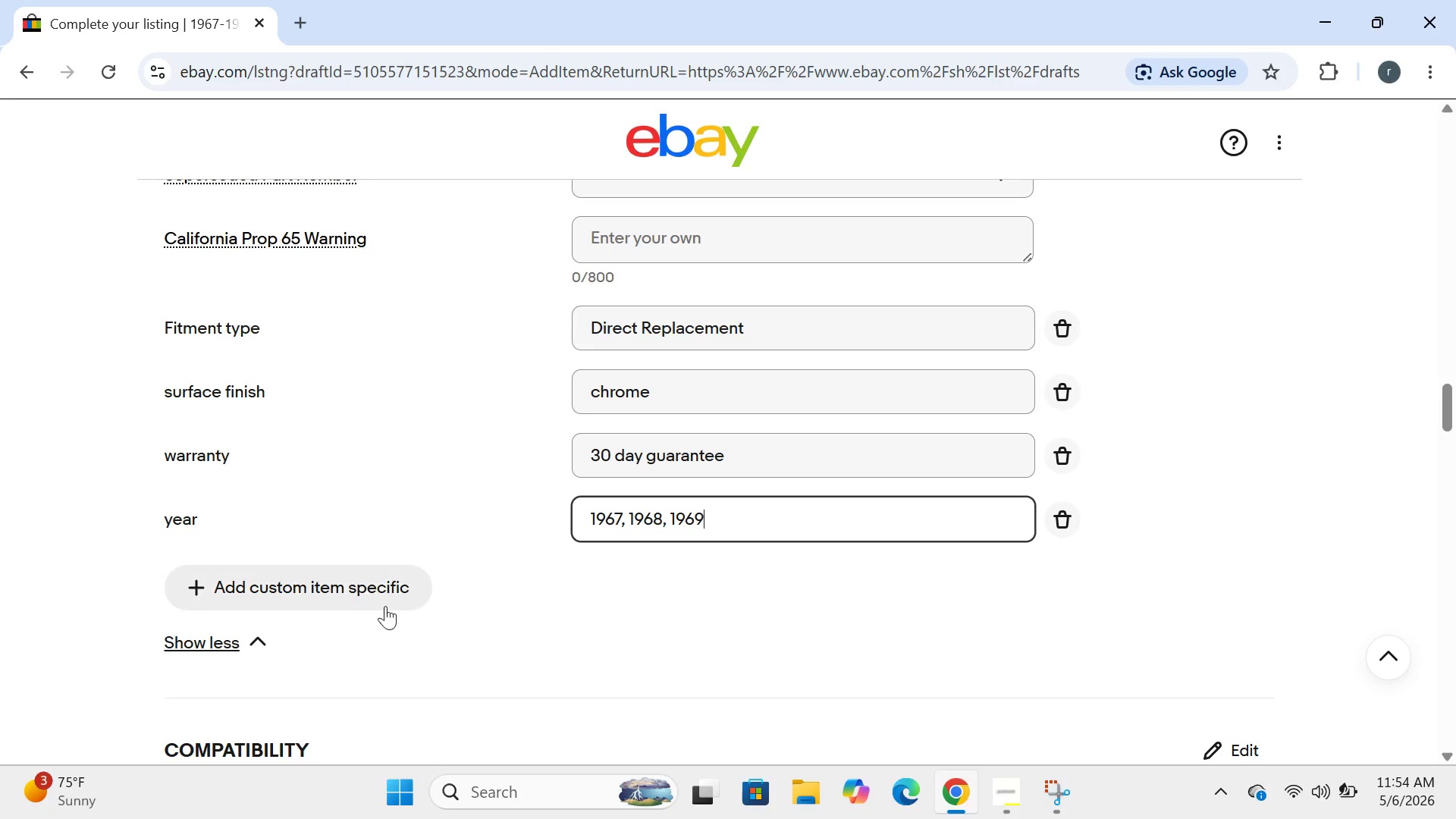 
left_click([361, 566])
 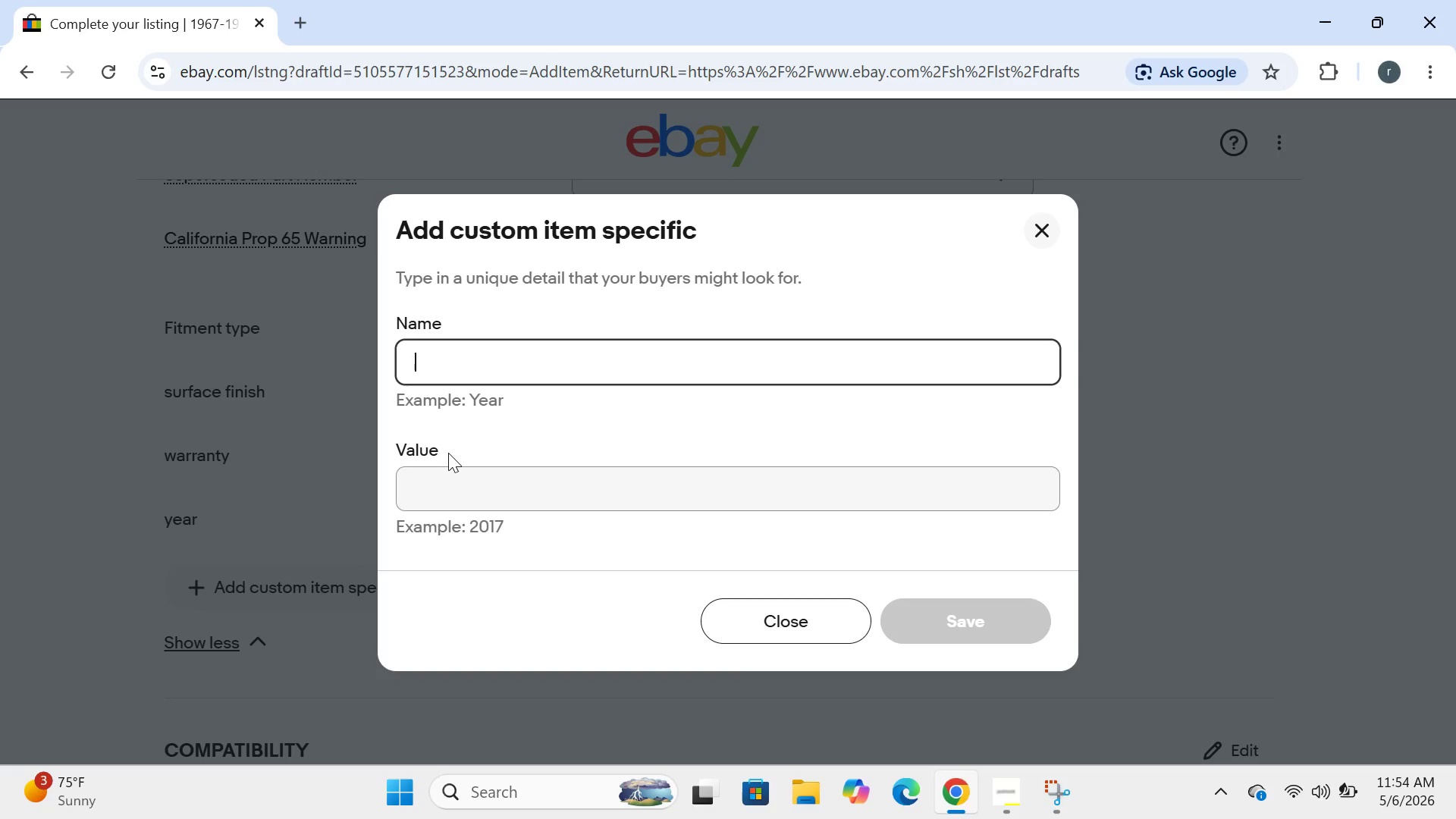 
type(make)
 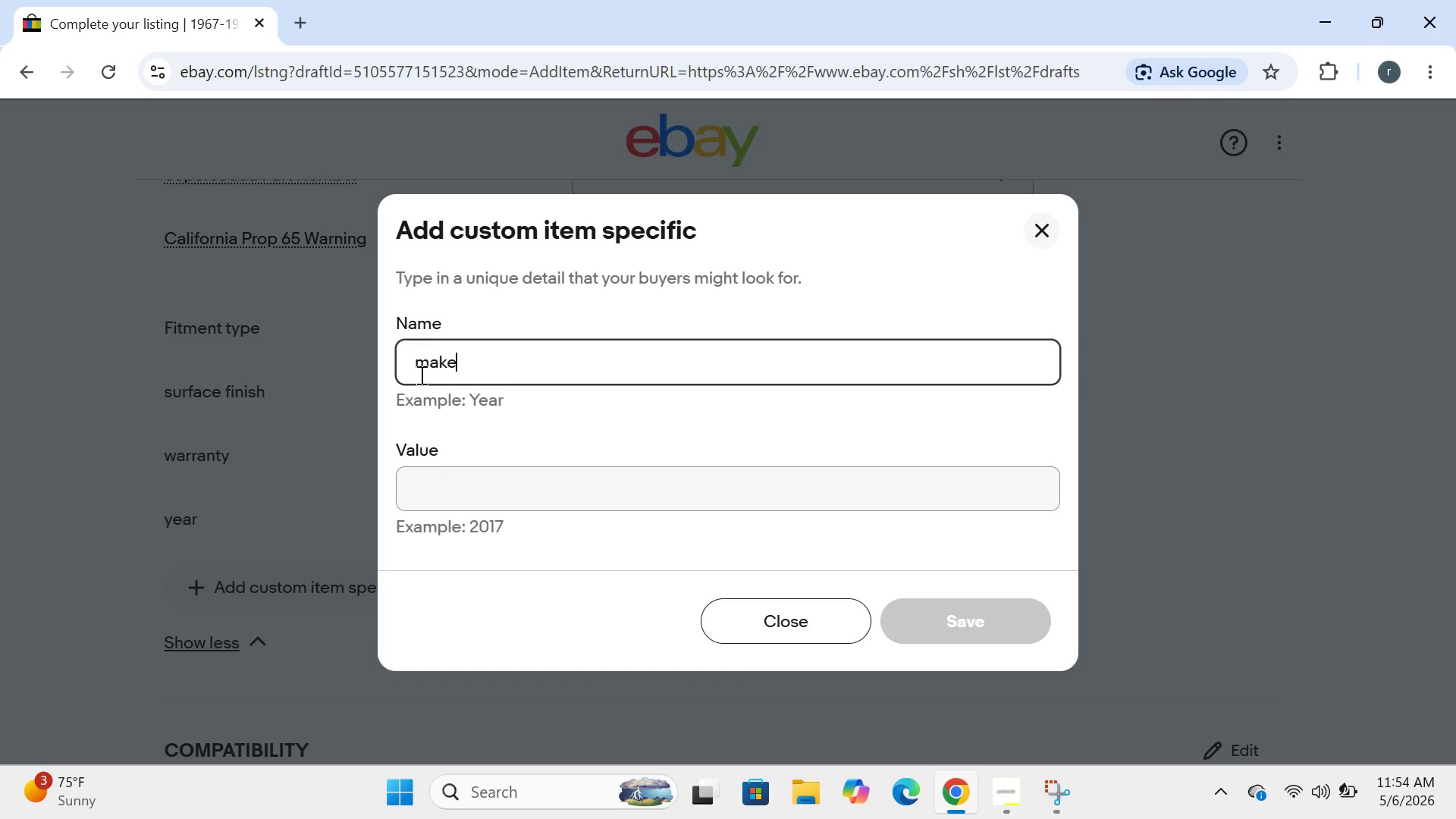 
left_click([417, 378])
 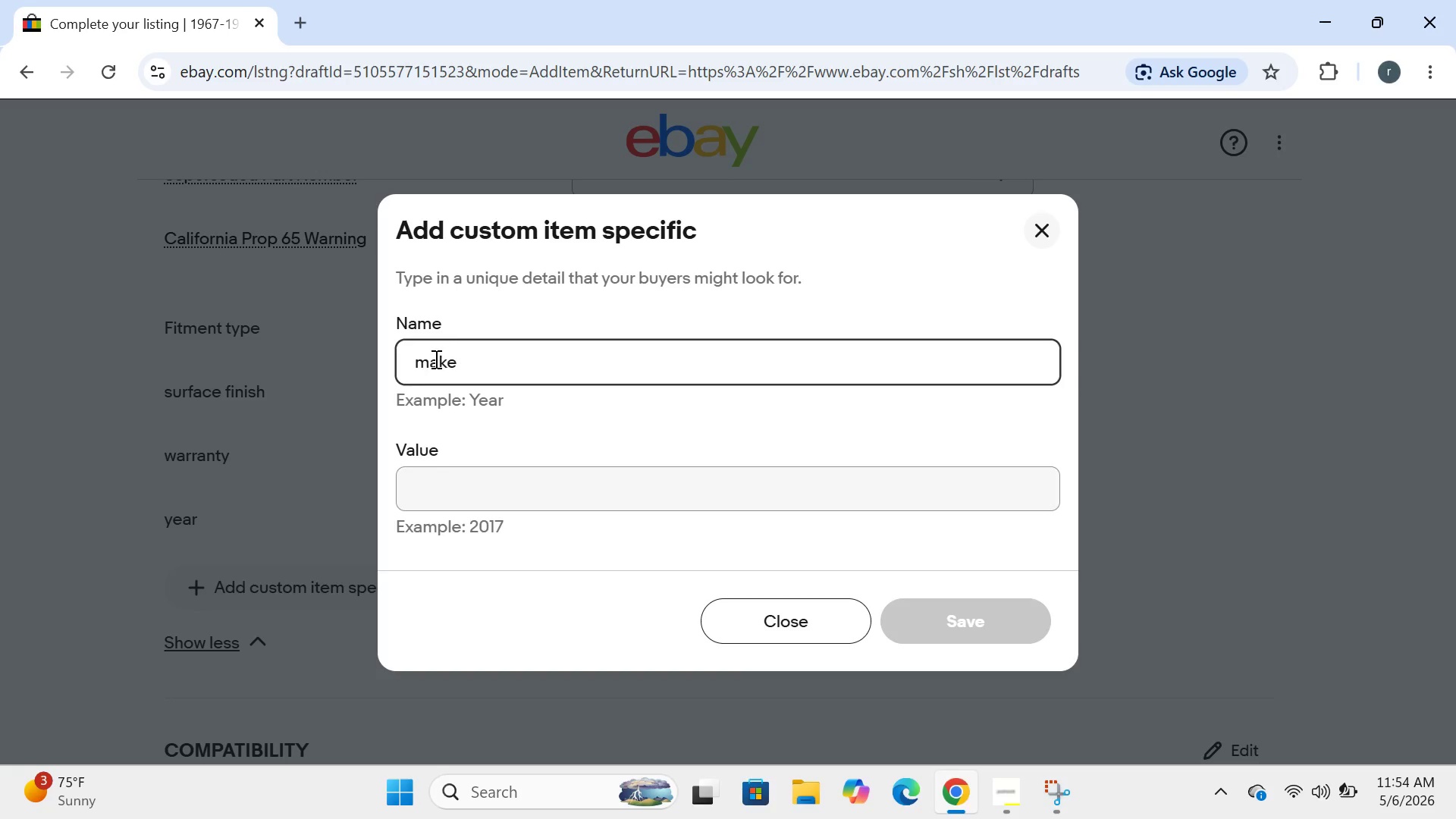 
left_click([435, 359])
 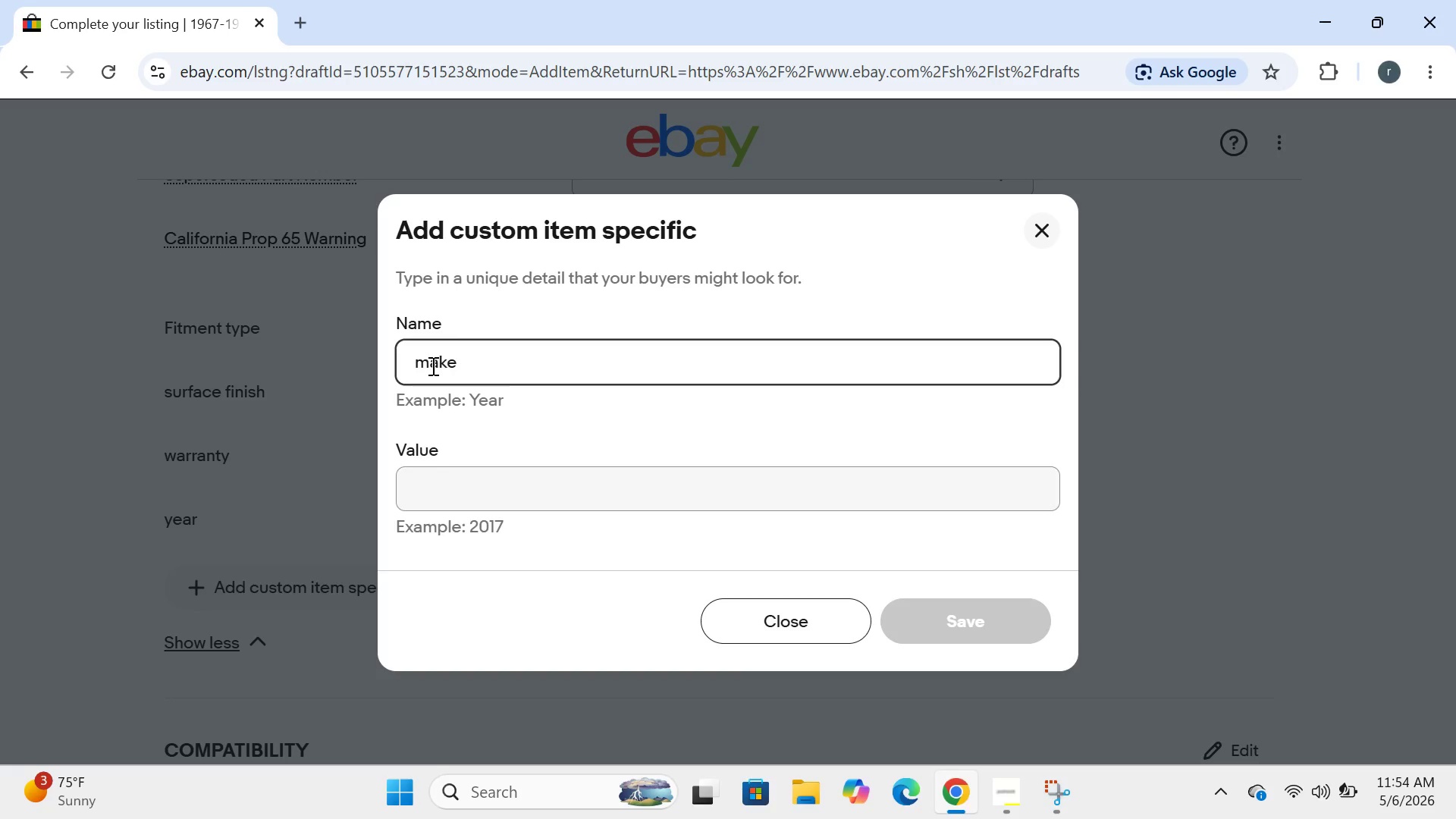 
left_click([431, 366])
 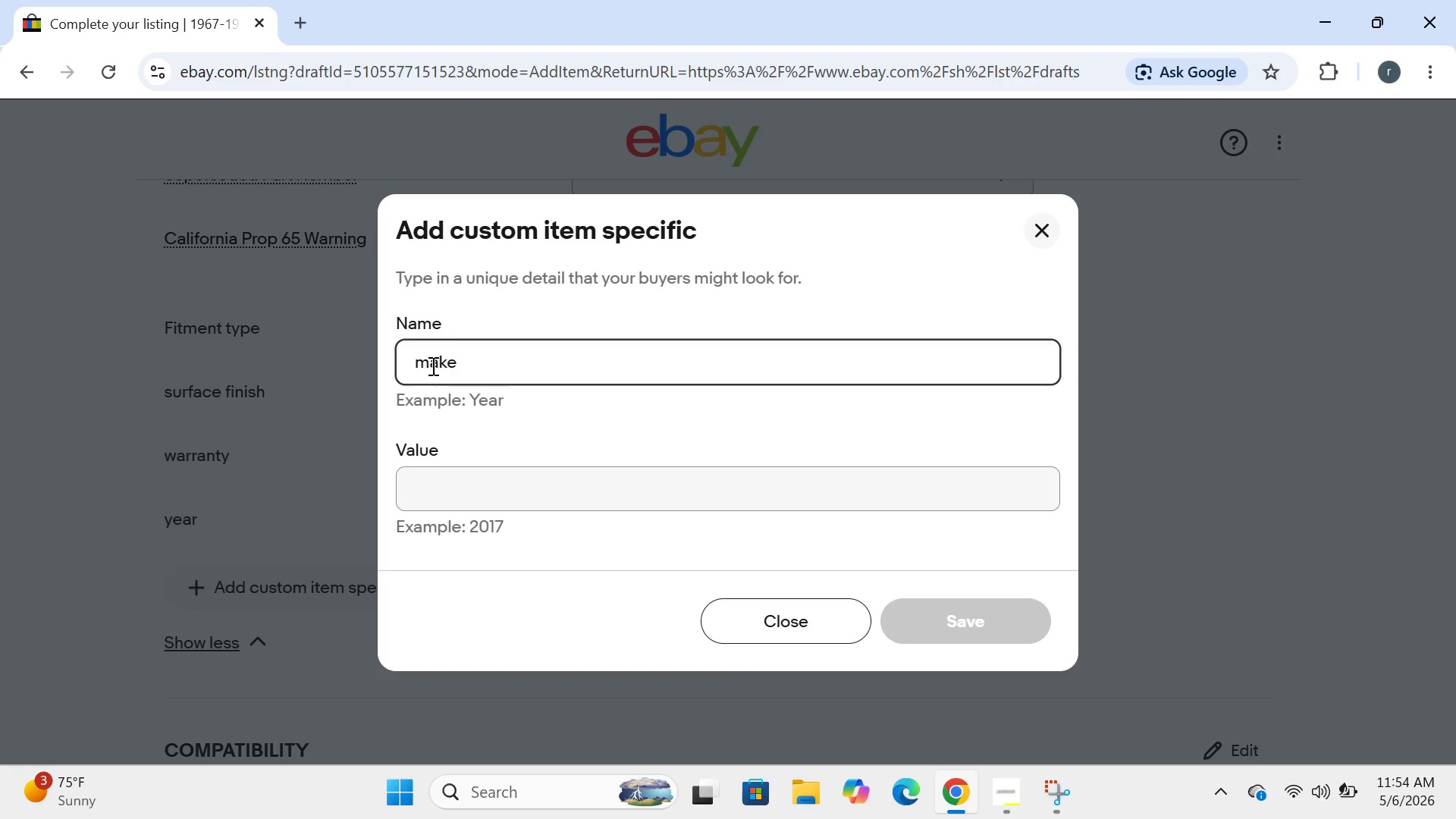 
key(Backspace)
 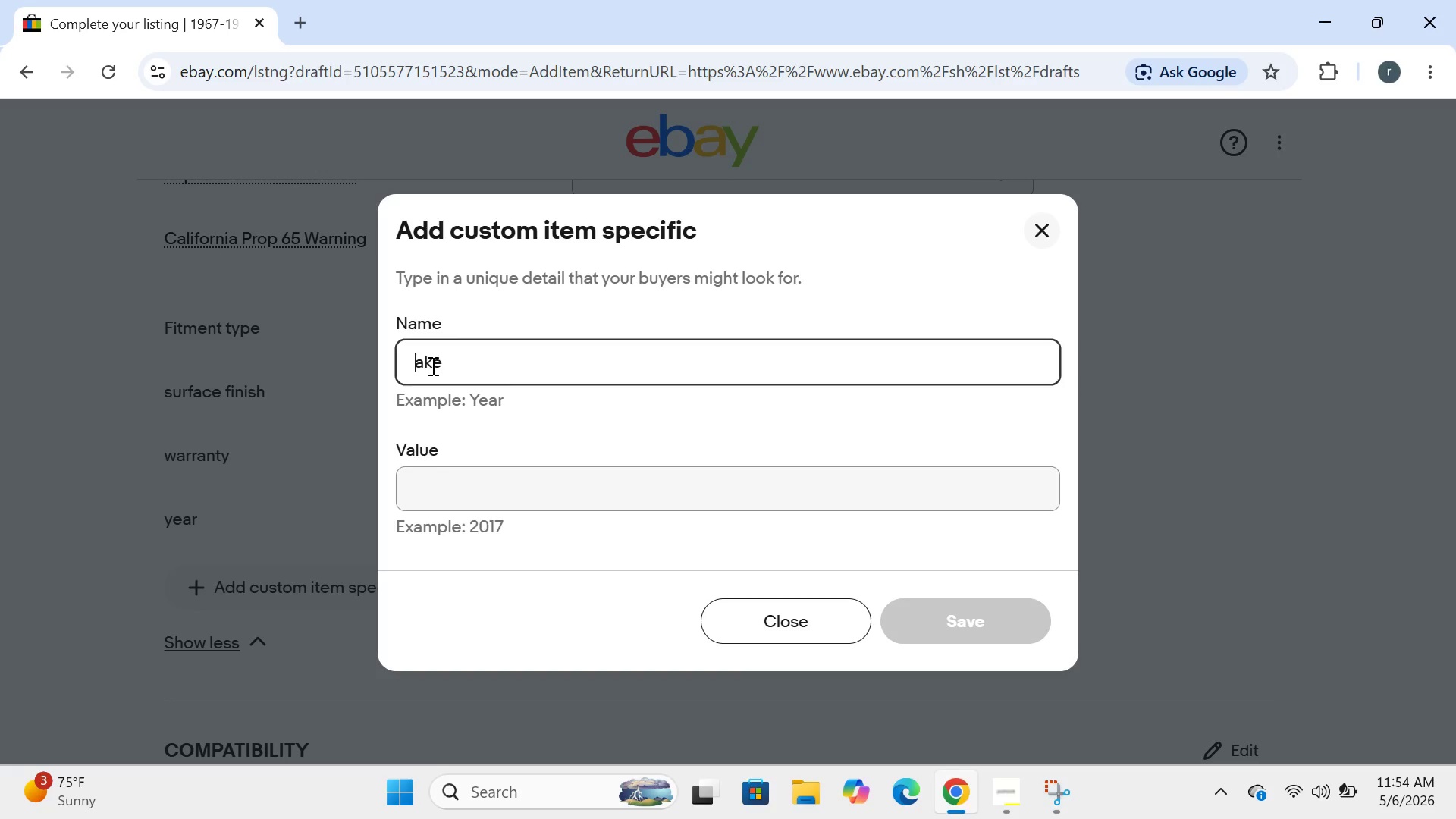 
key(CapsLock)
 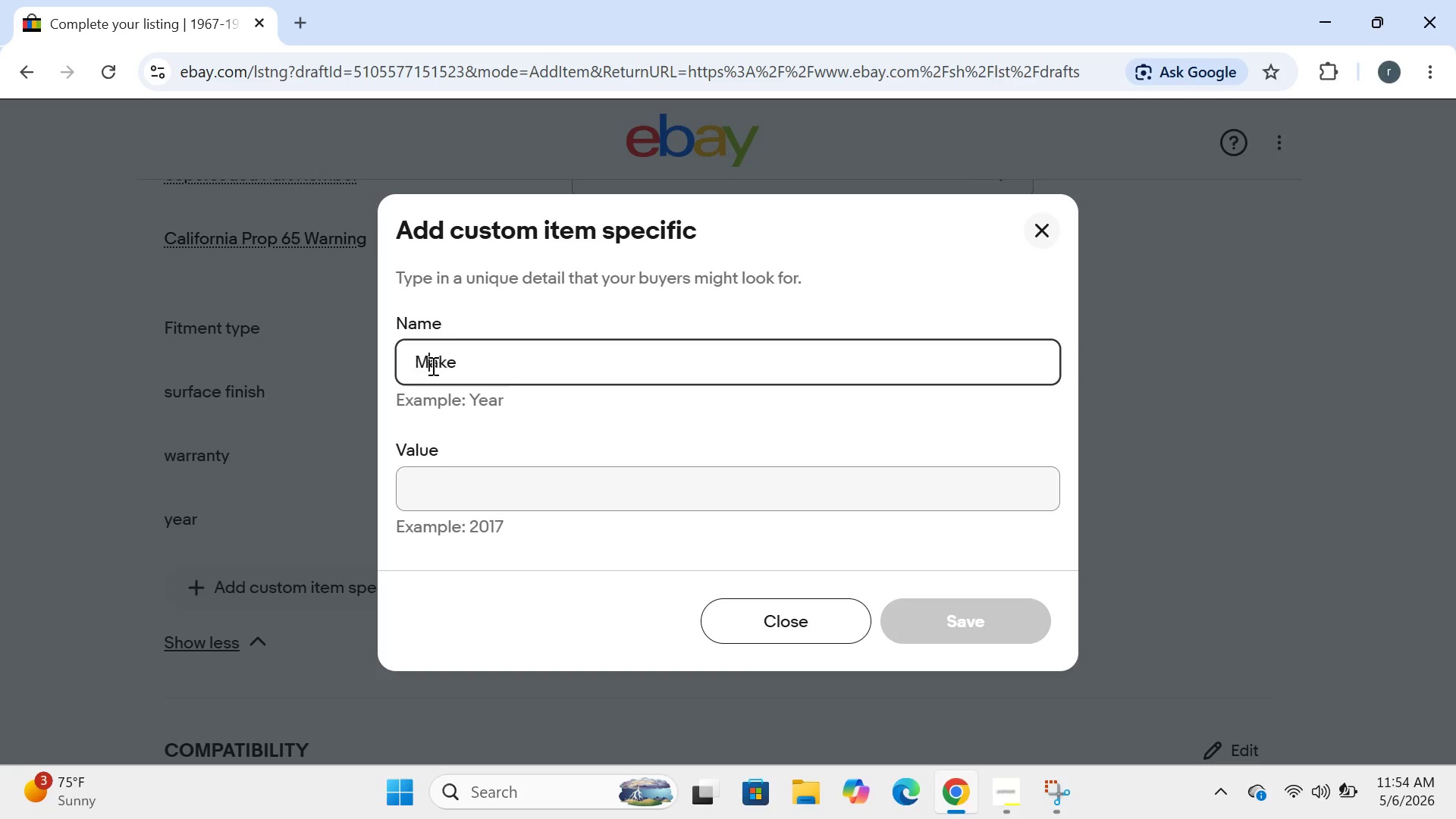 
key(M)
 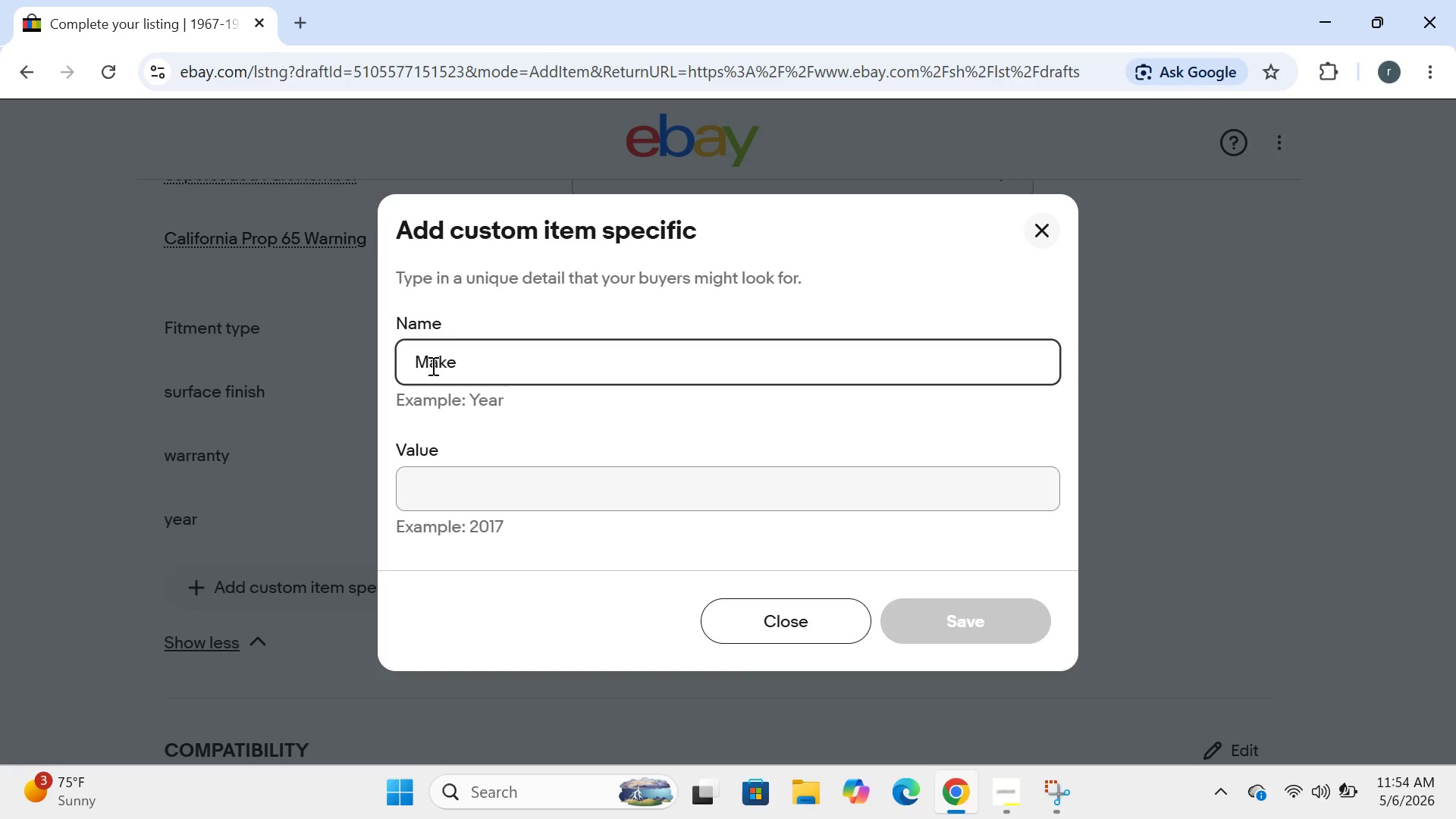 
key(CapsLock)
 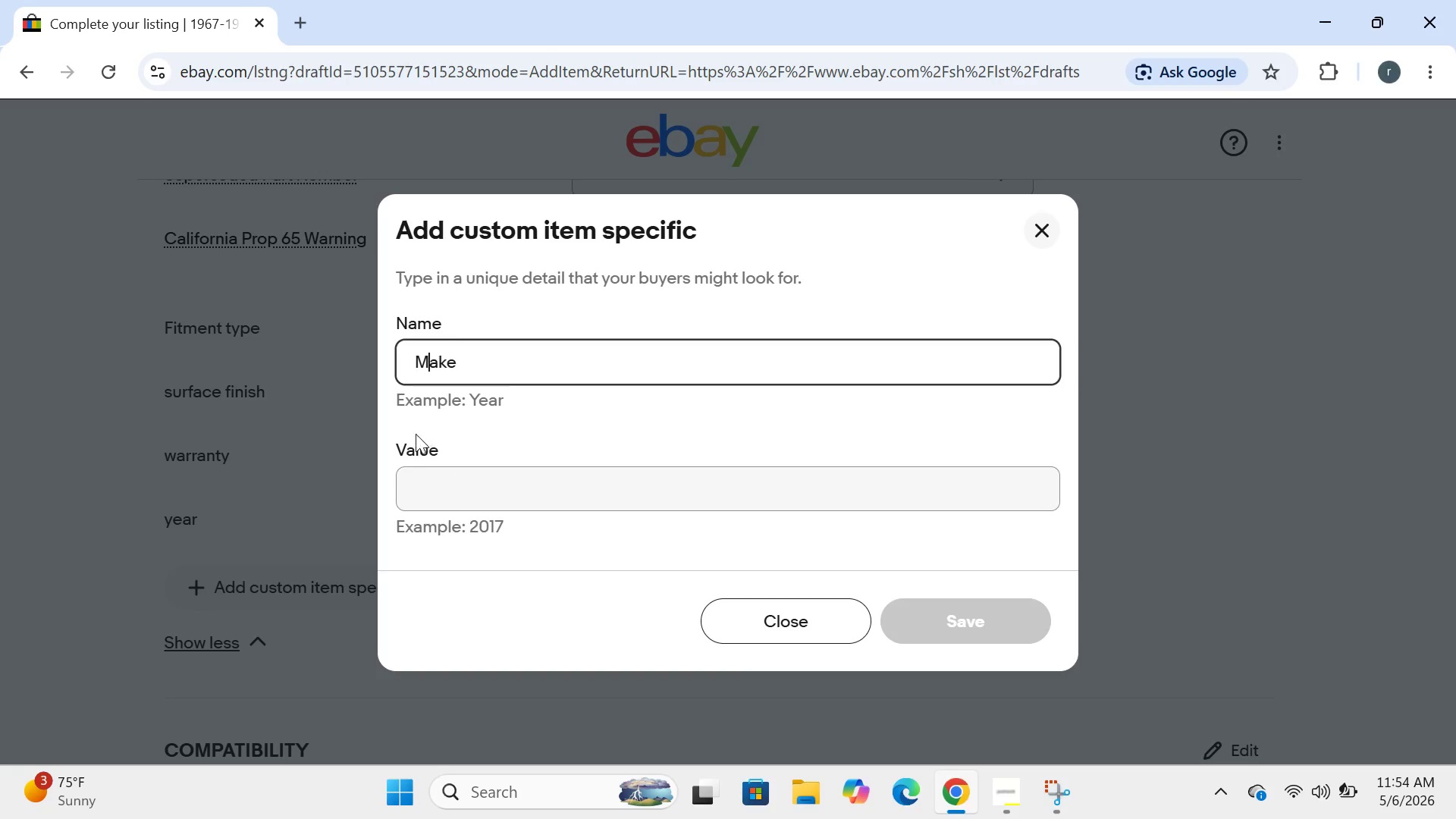 
left_click([419, 476])
 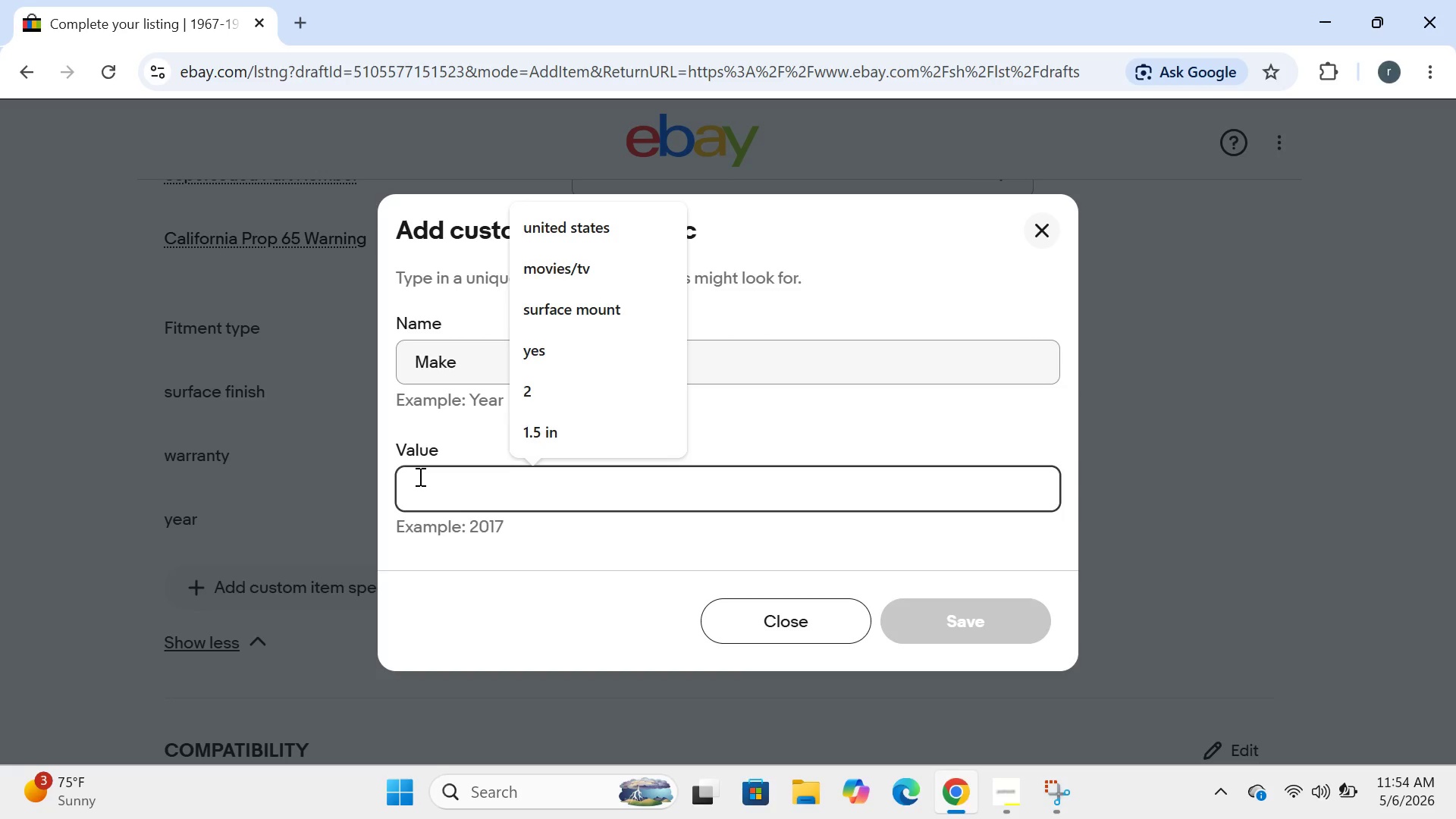 
type(Cher)
 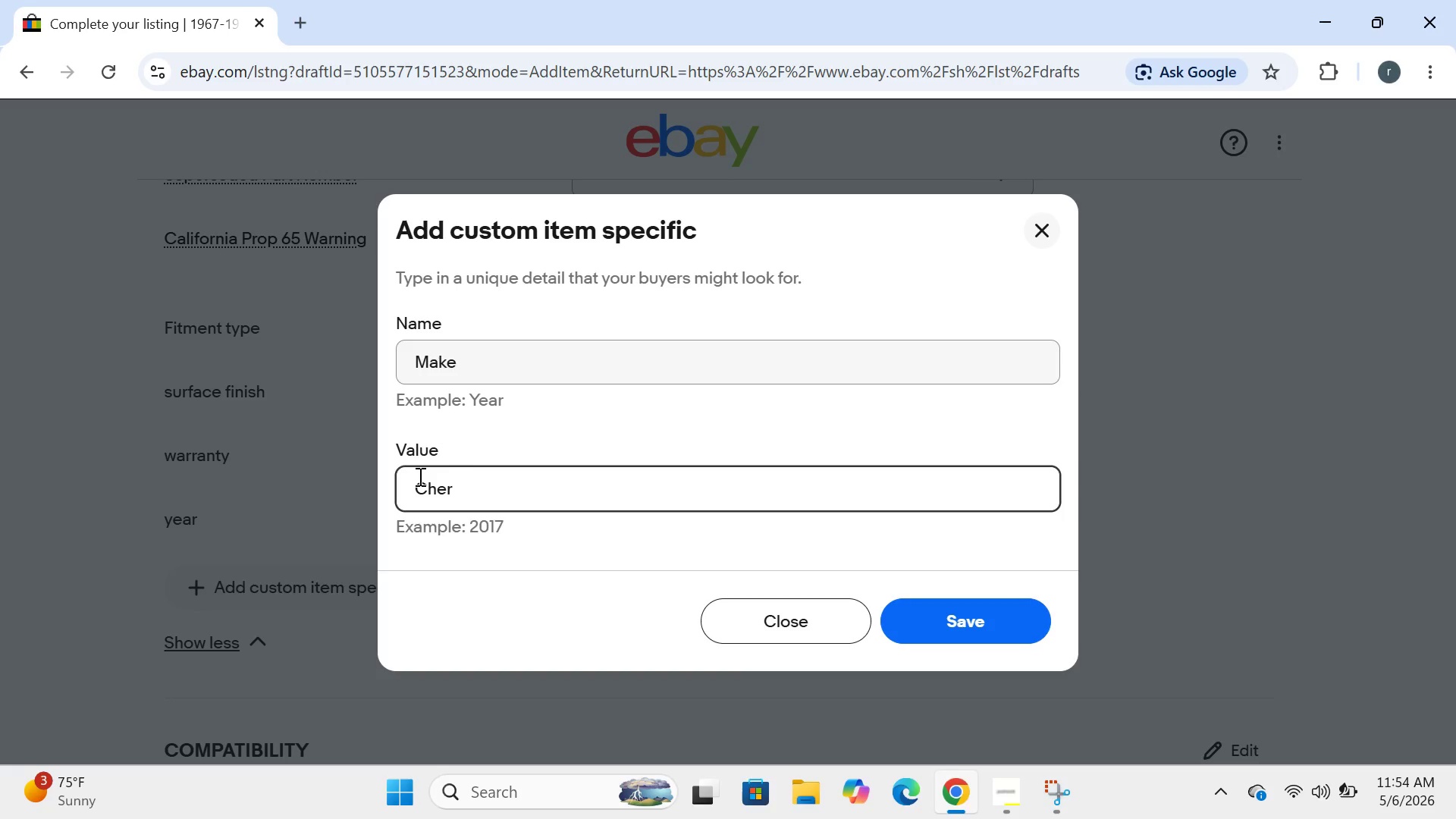 
key(Backspace)
type(vrolet)
 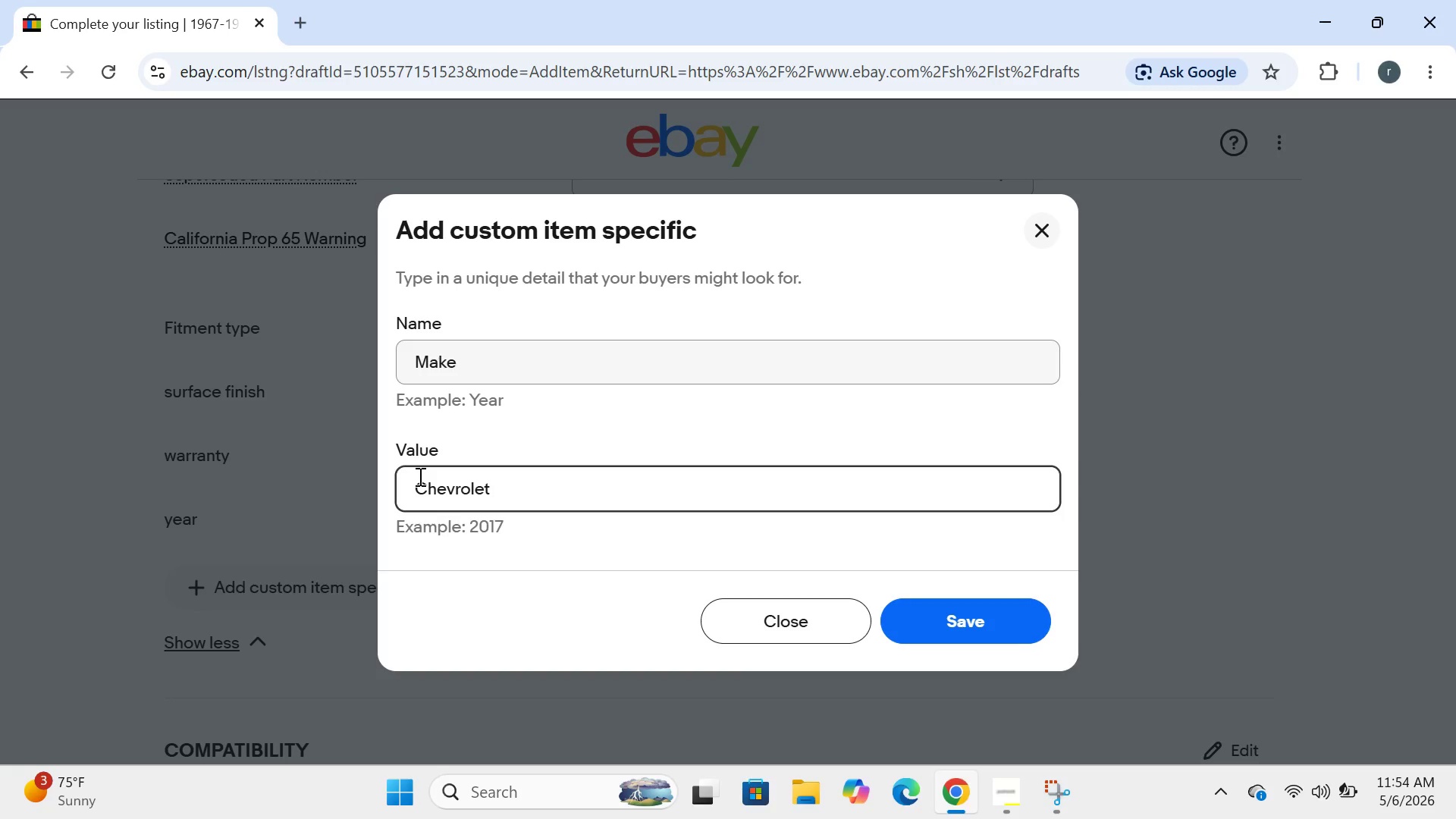 
key(Enter)
 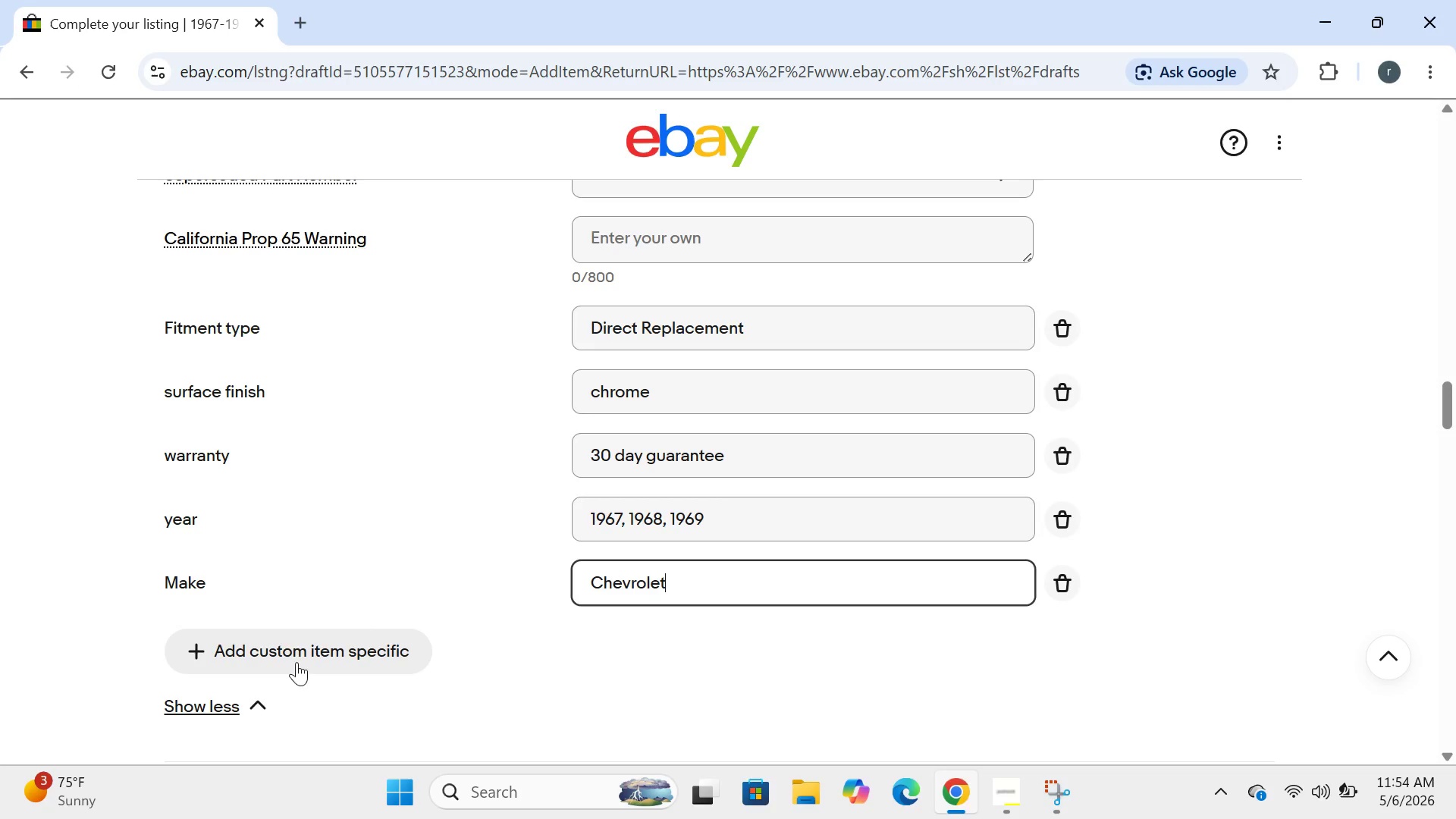 
left_click([288, 654])
 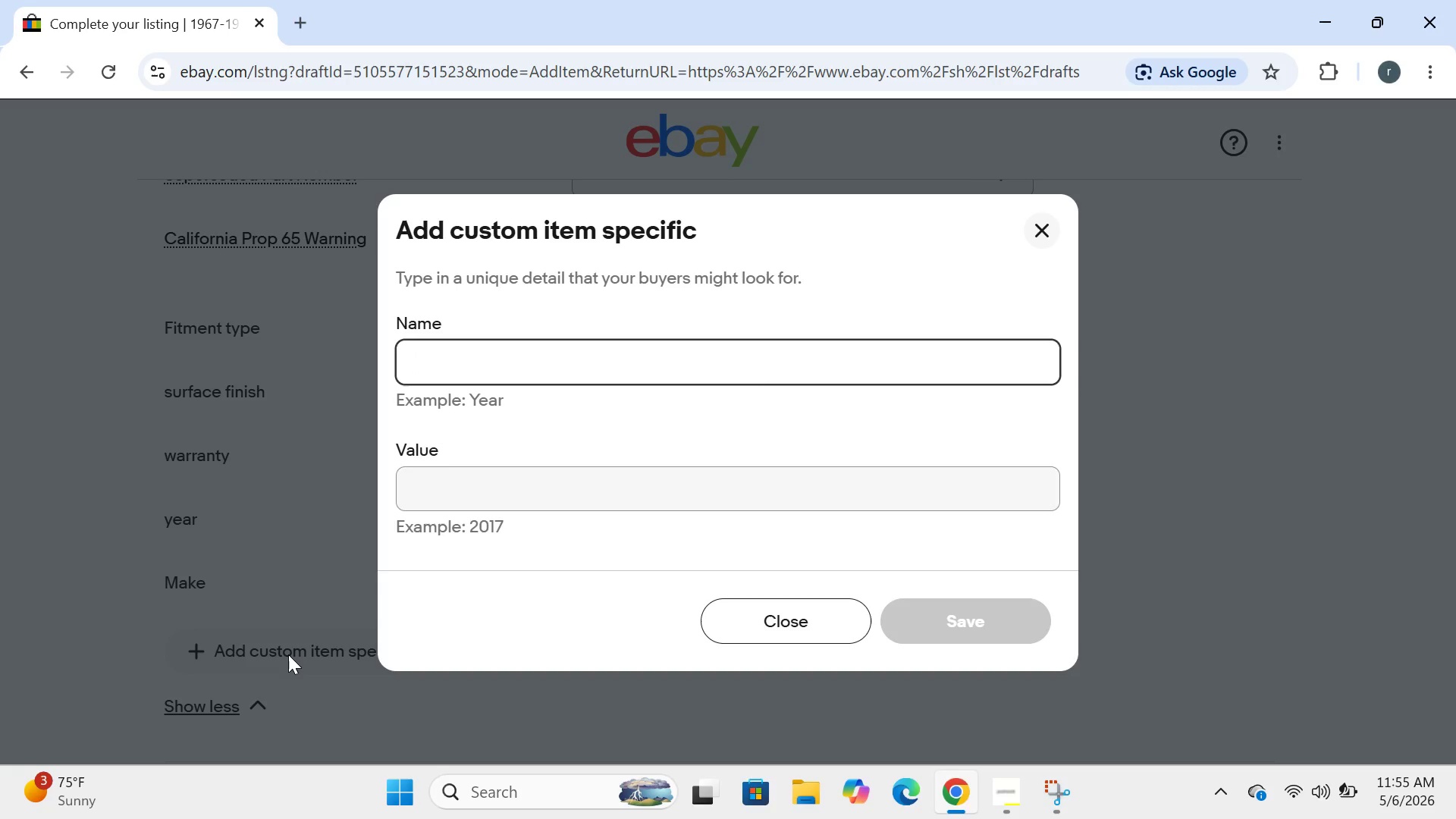 
wait(7.5)
 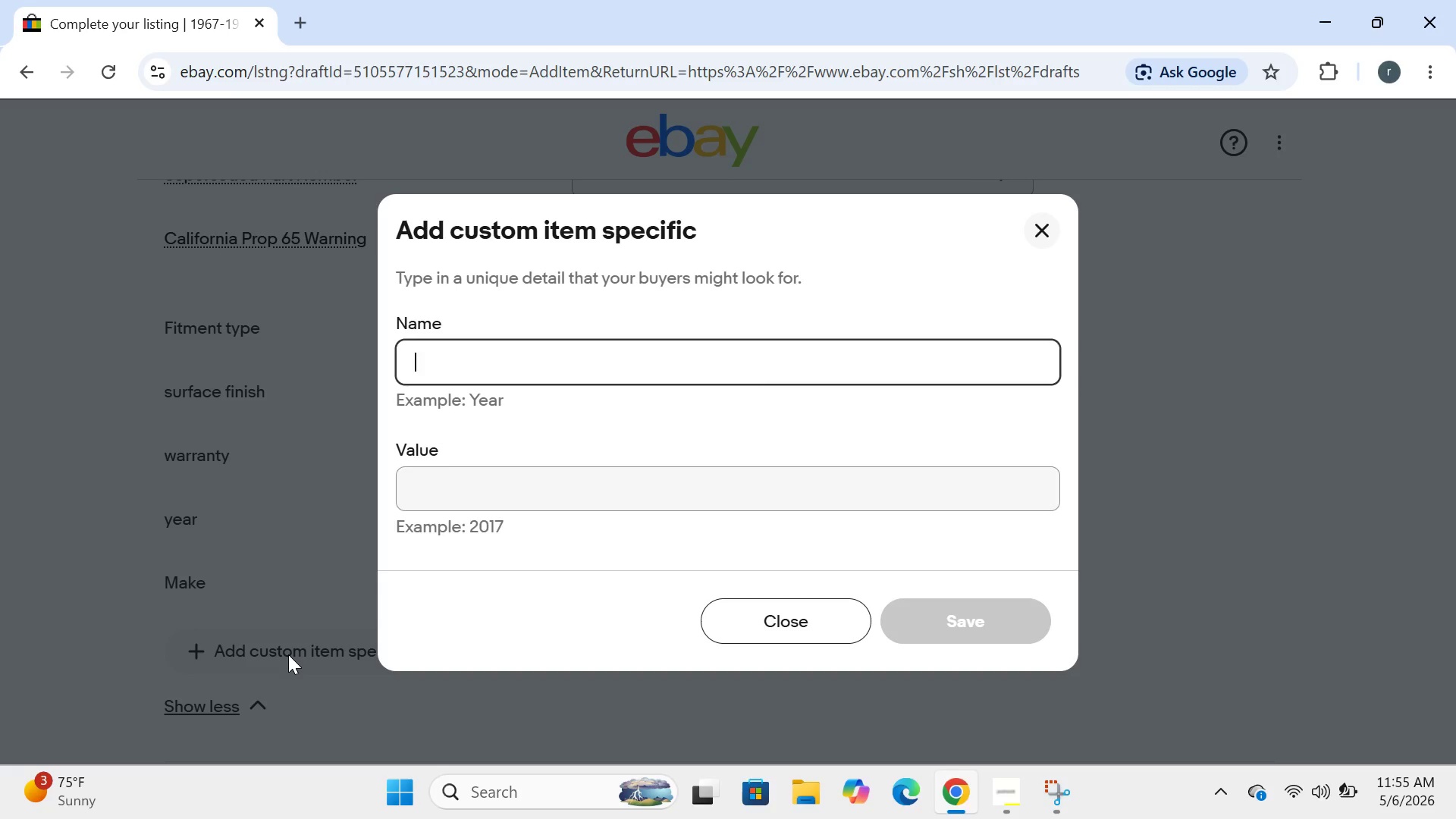 
type(mode)
 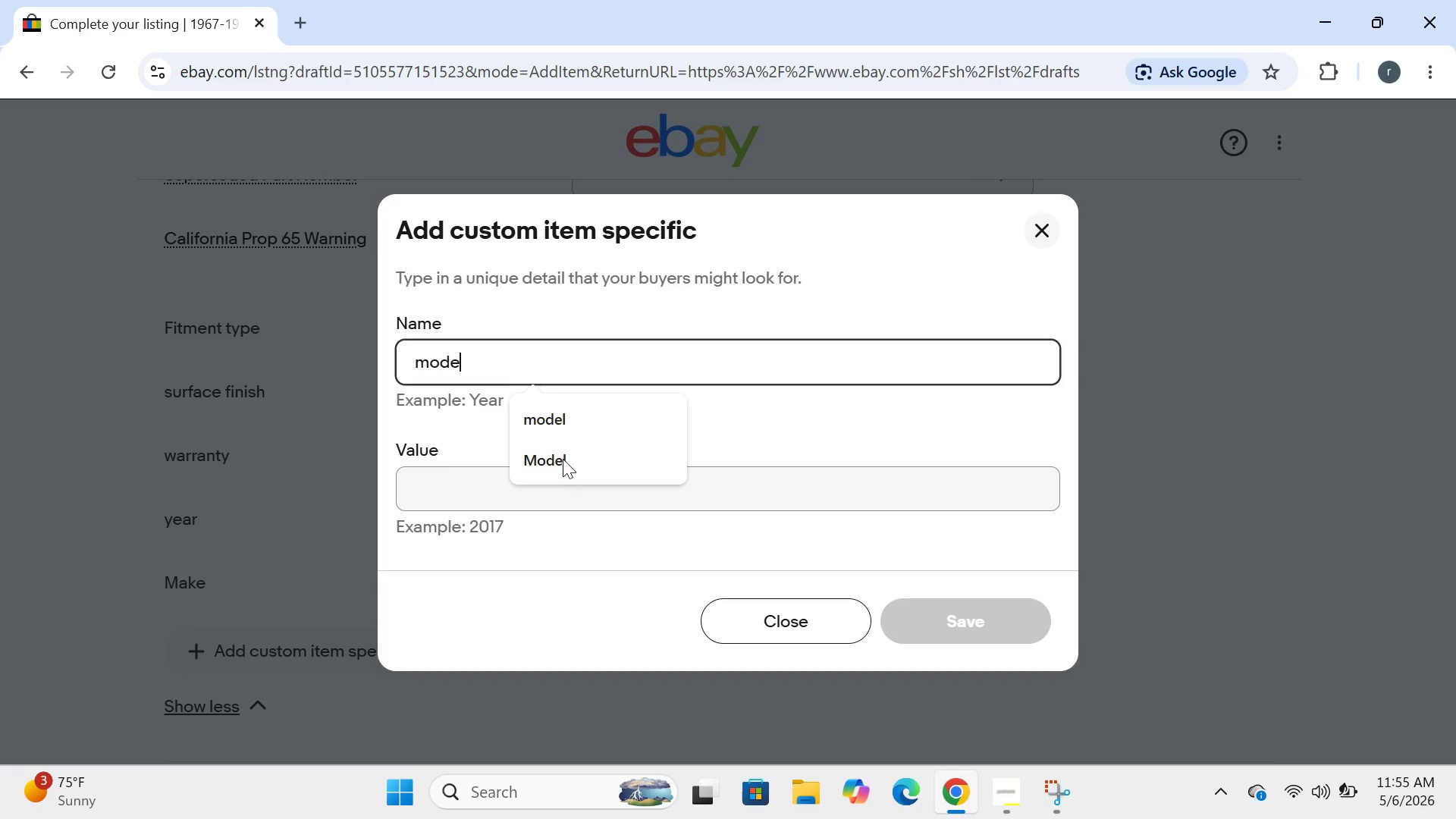 
left_click([564, 453])
 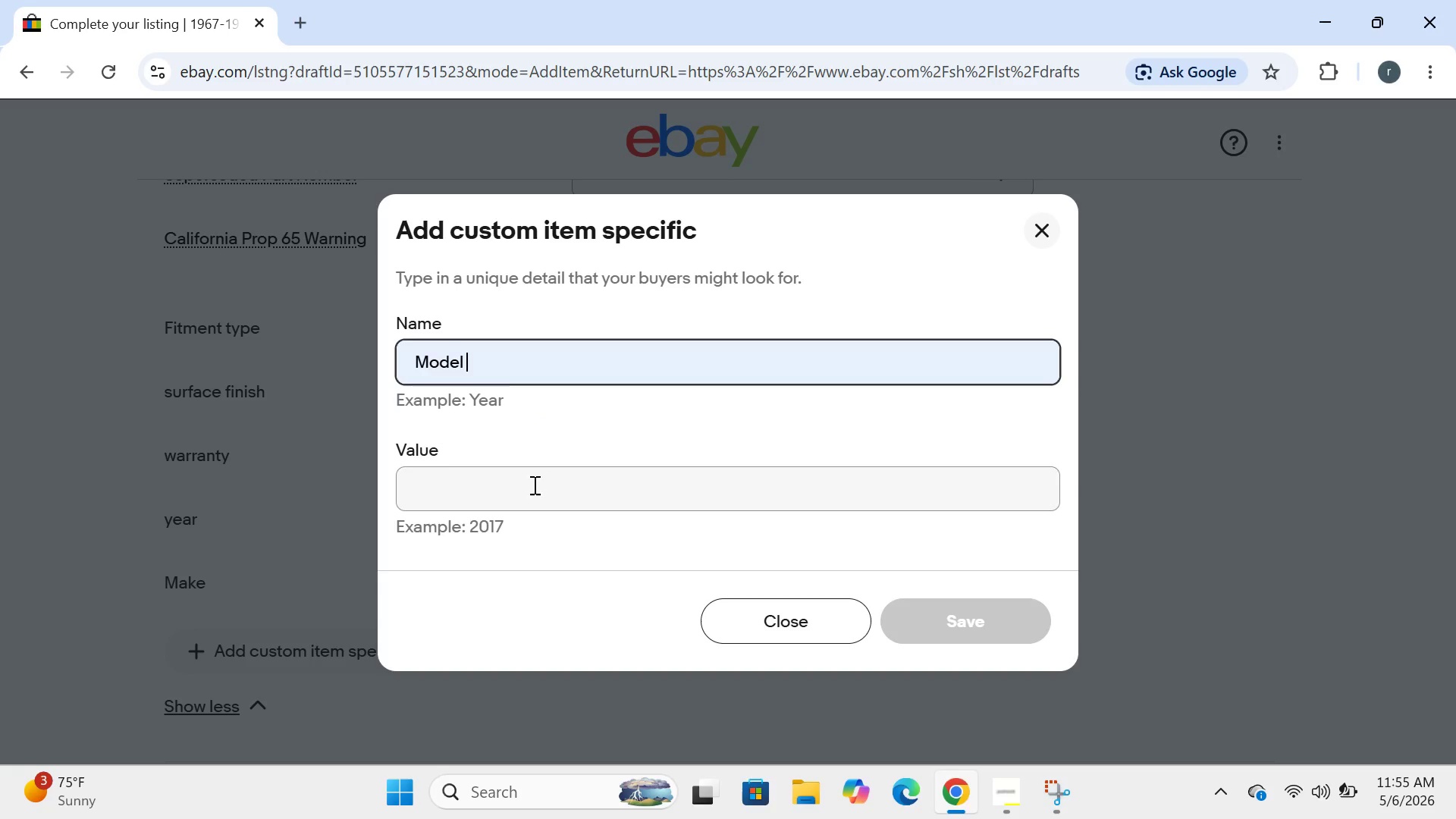 
left_click([532, 485])
 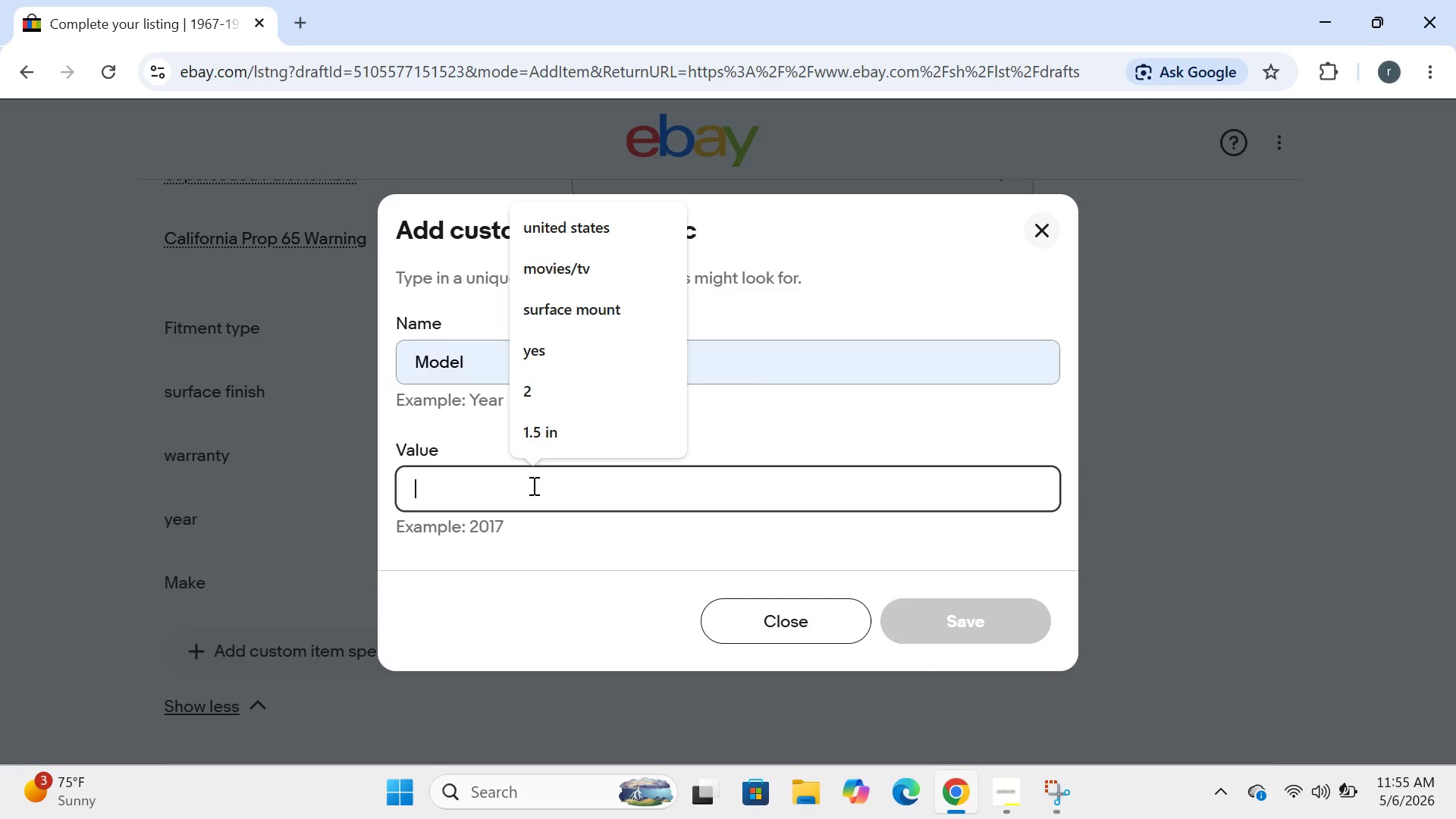 
type(ca)
 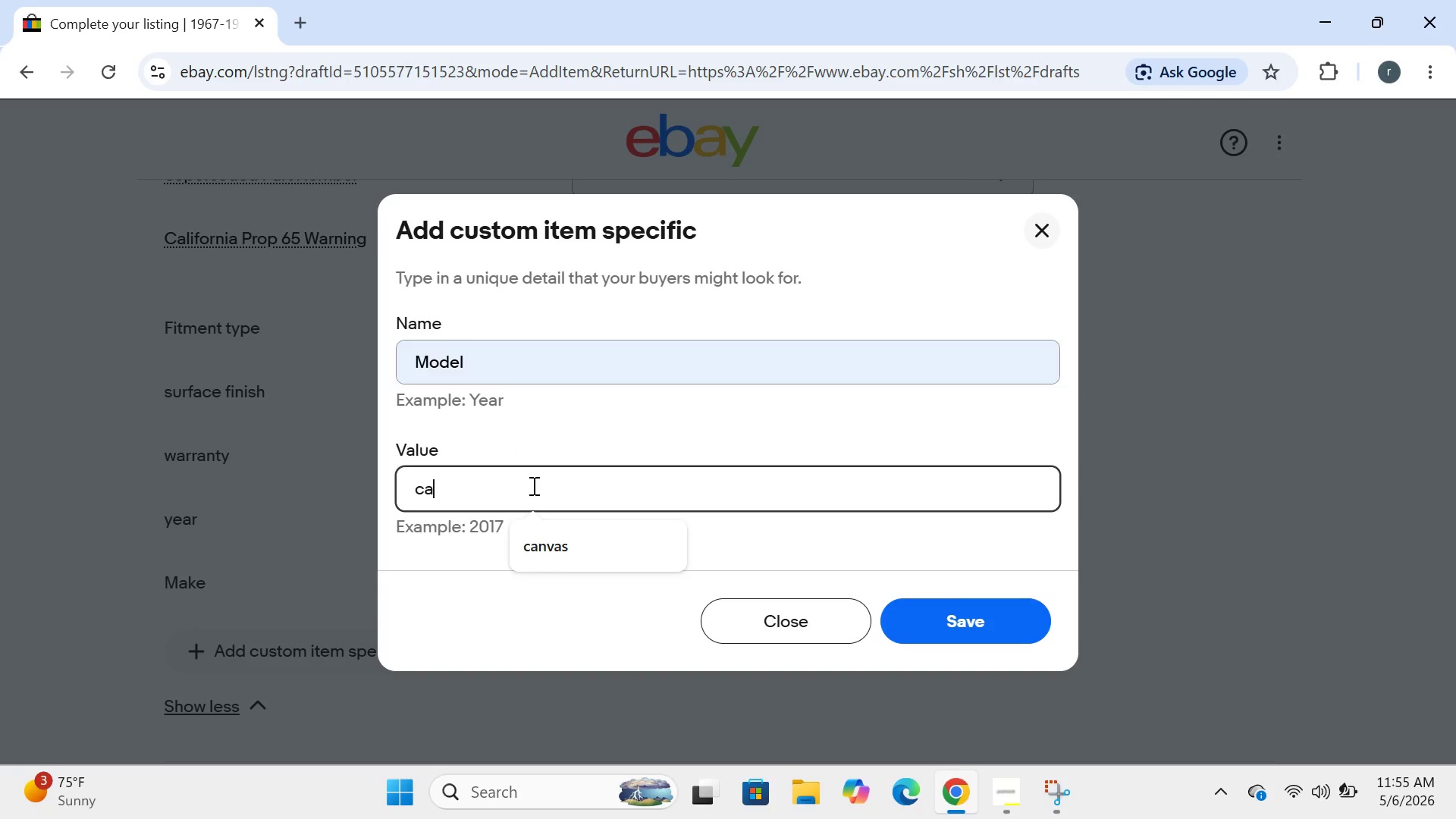 
left_click([532, 485])
 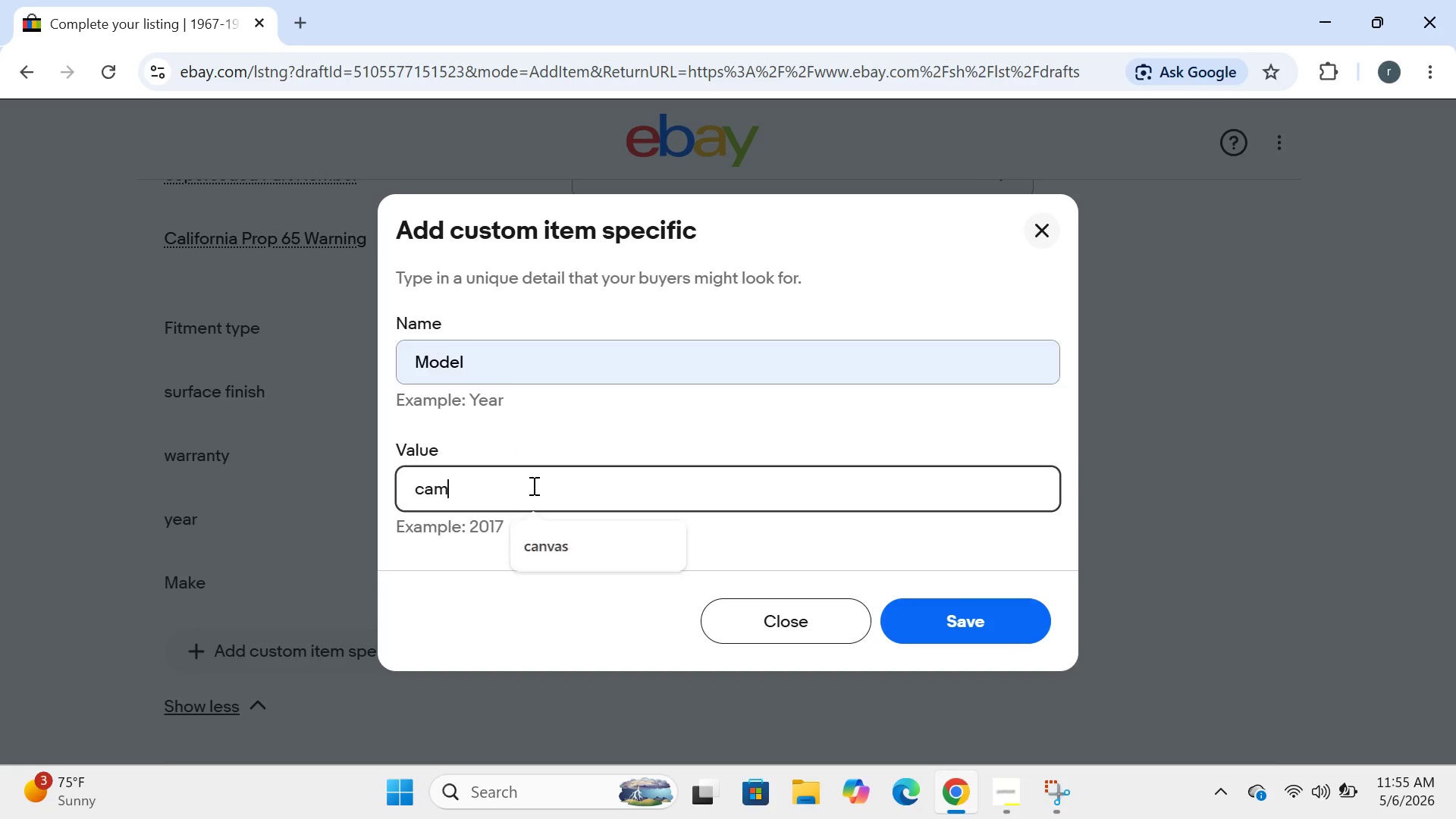 
type(maro)
 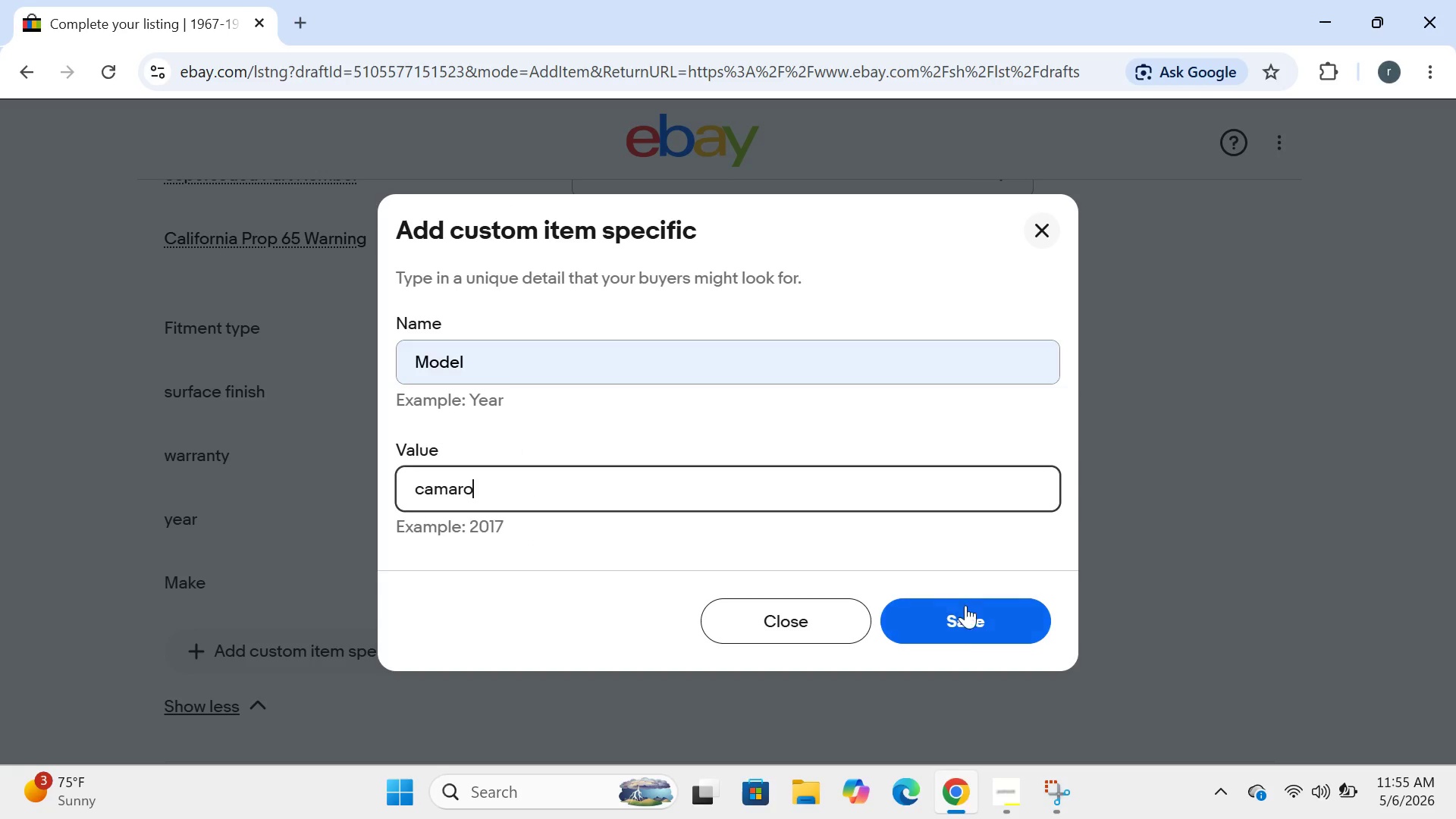 
left_click([965, 622])
 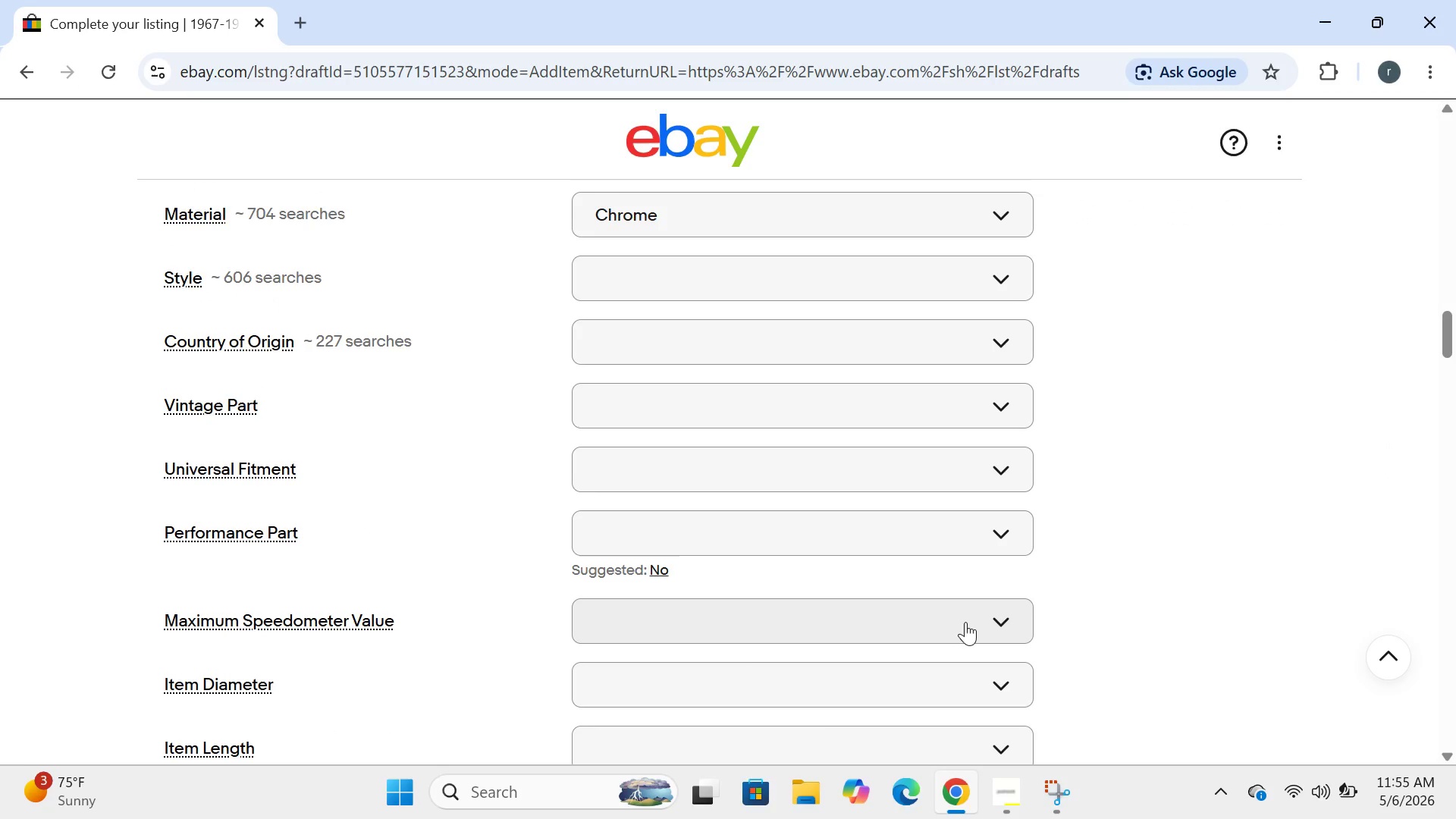 
wait(9.74)
 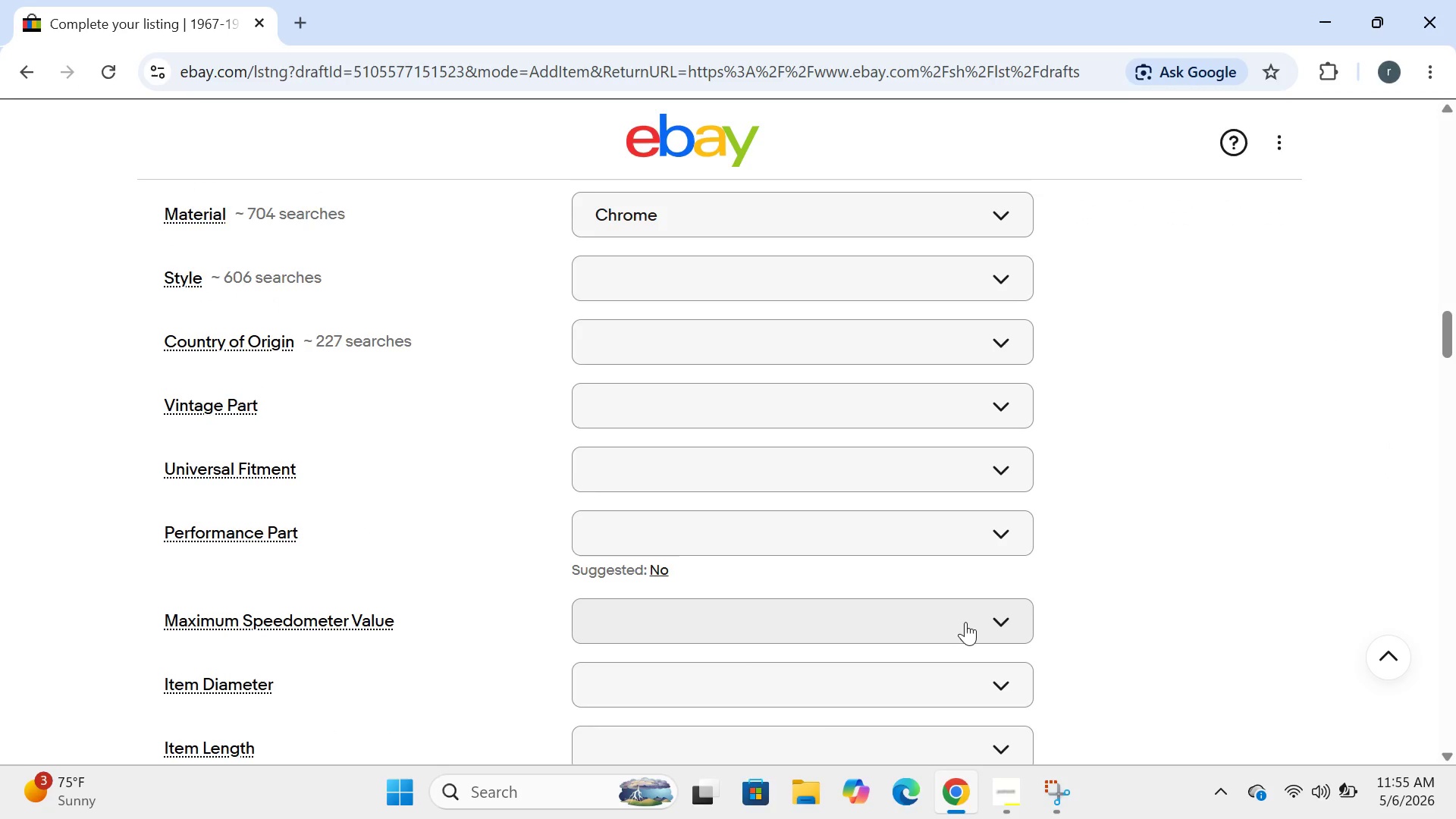 
left_click([181, 358])
 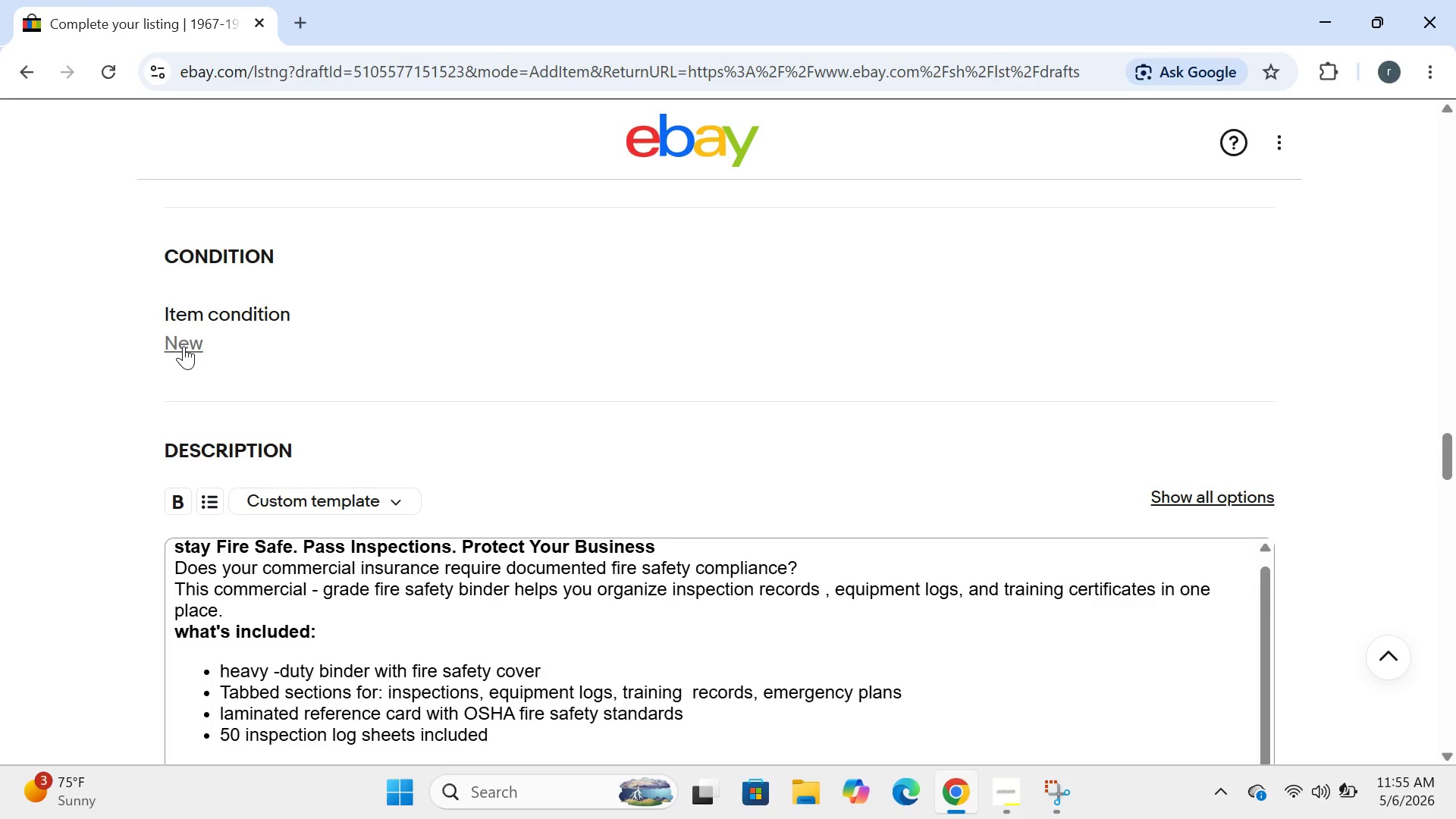 
left_click([184, 346])
 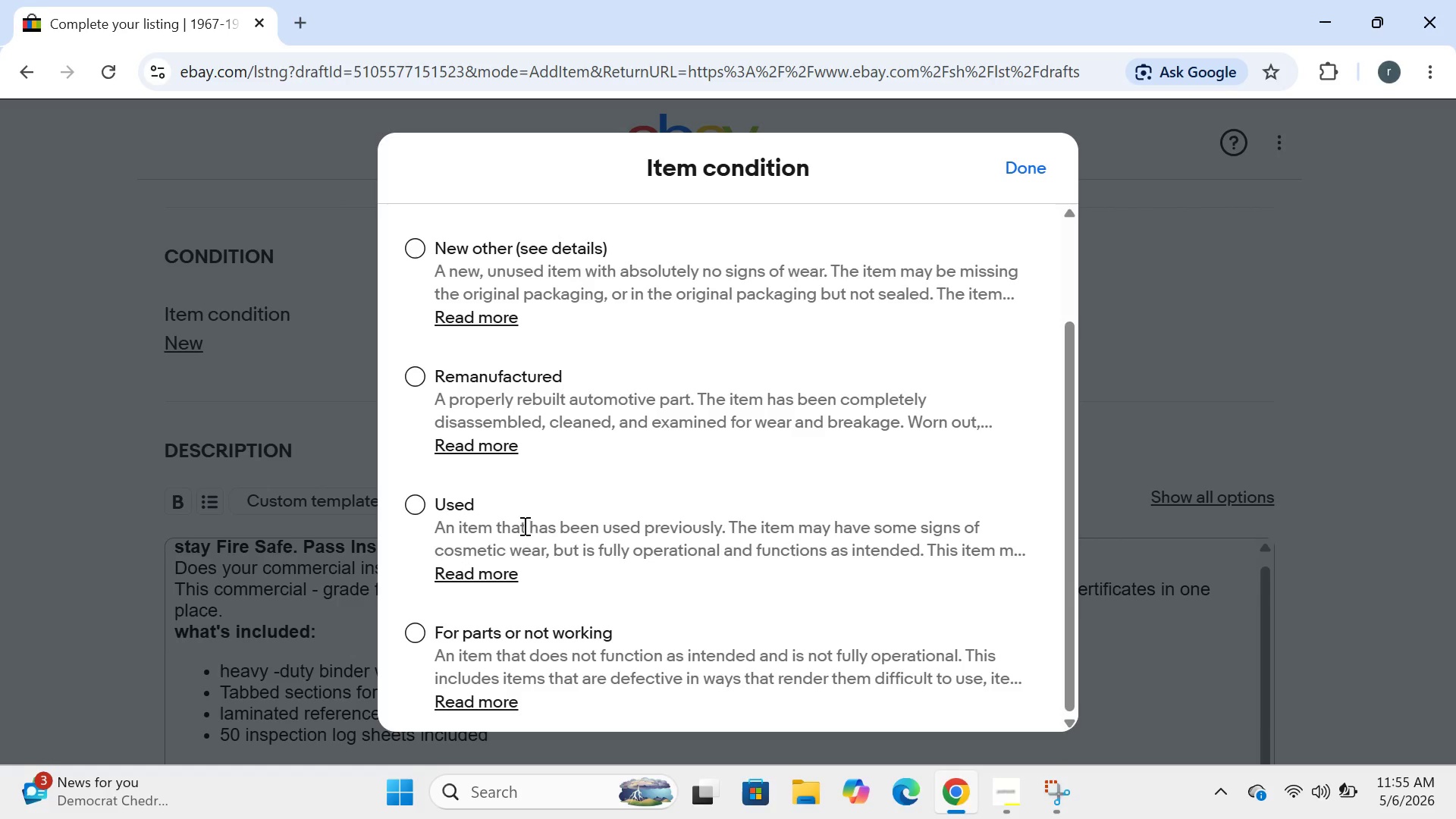 
left_click([412, 504])
 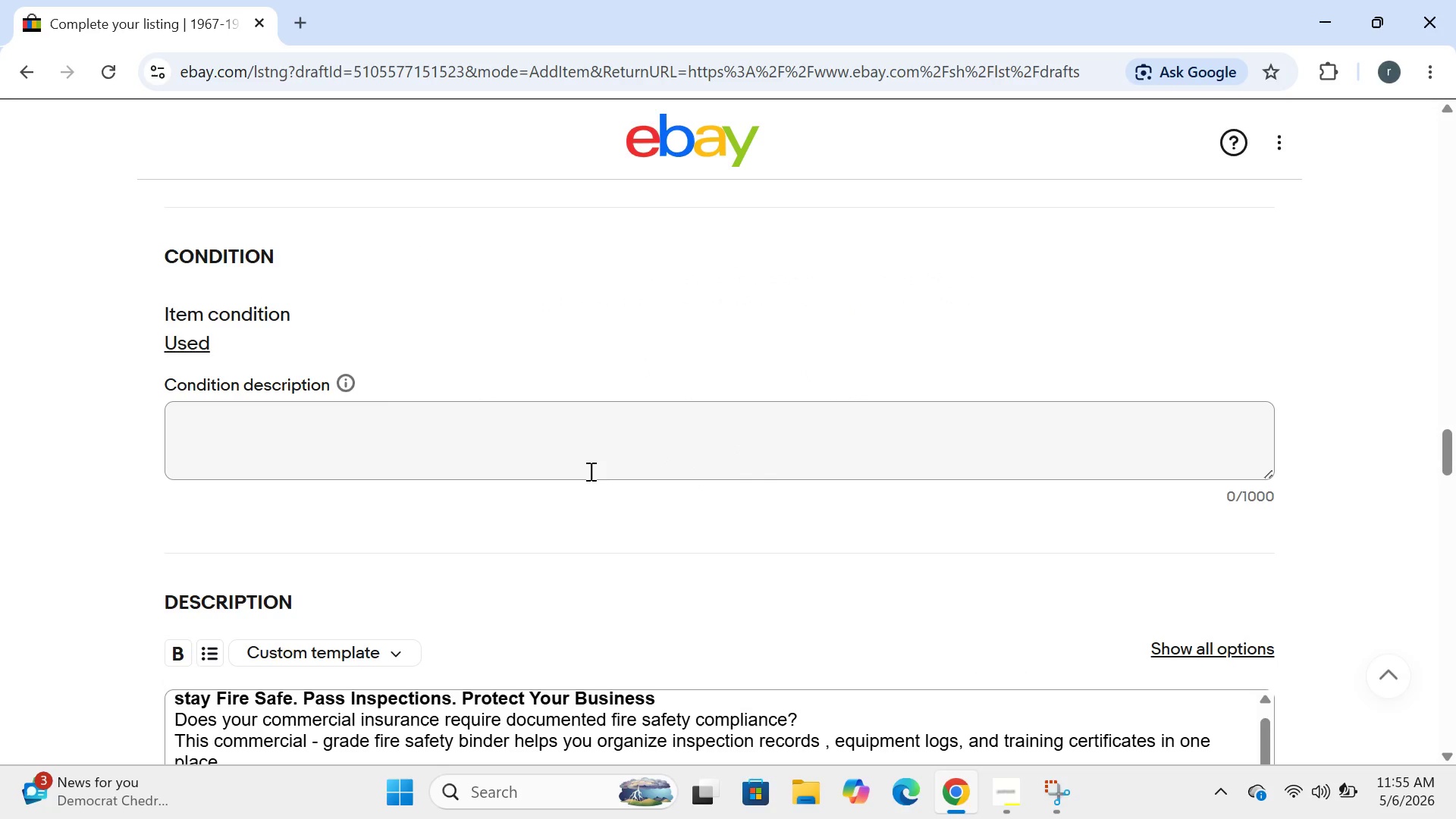 
left_click([520, 468])
 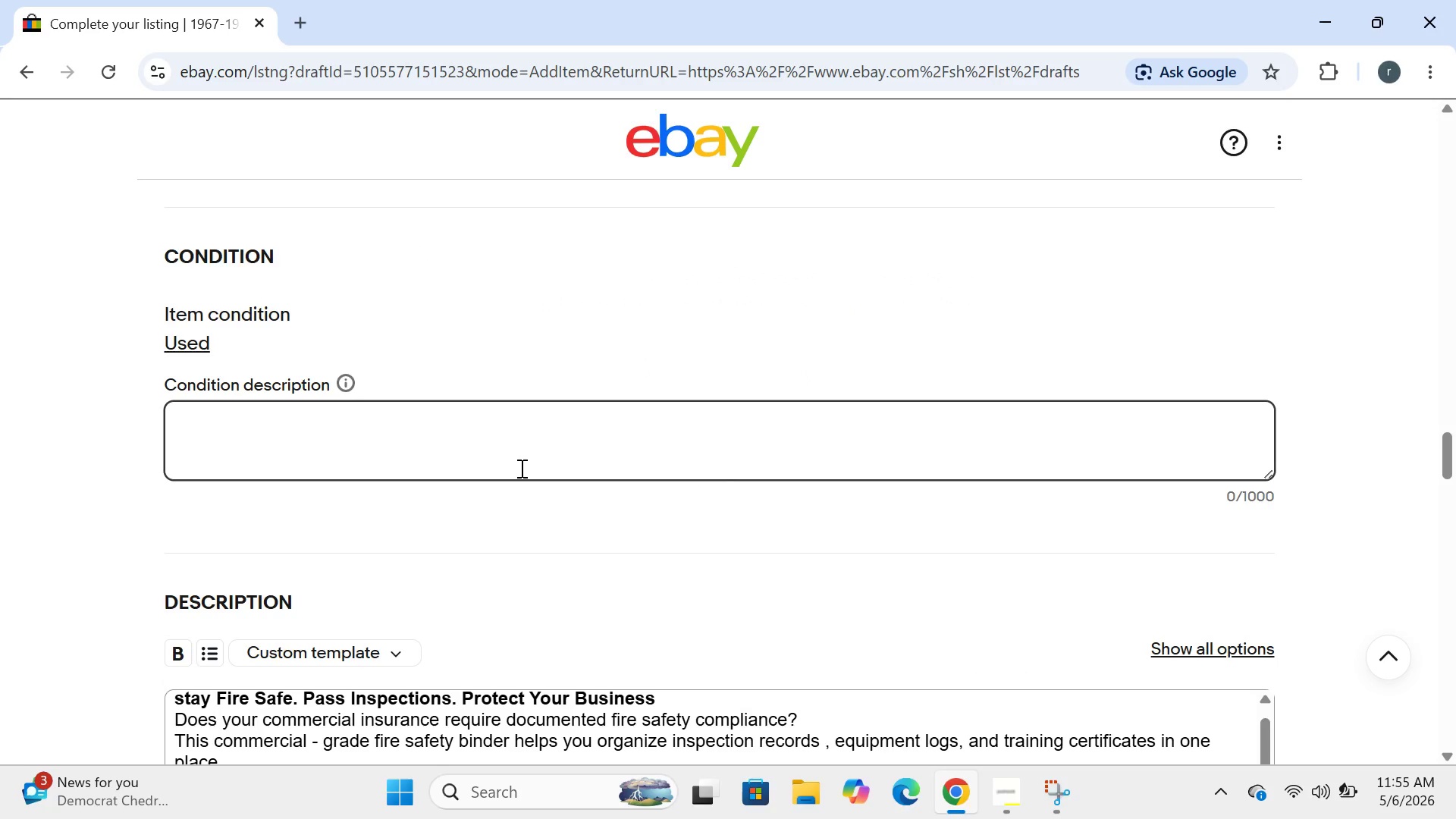 
wait(6.45)
 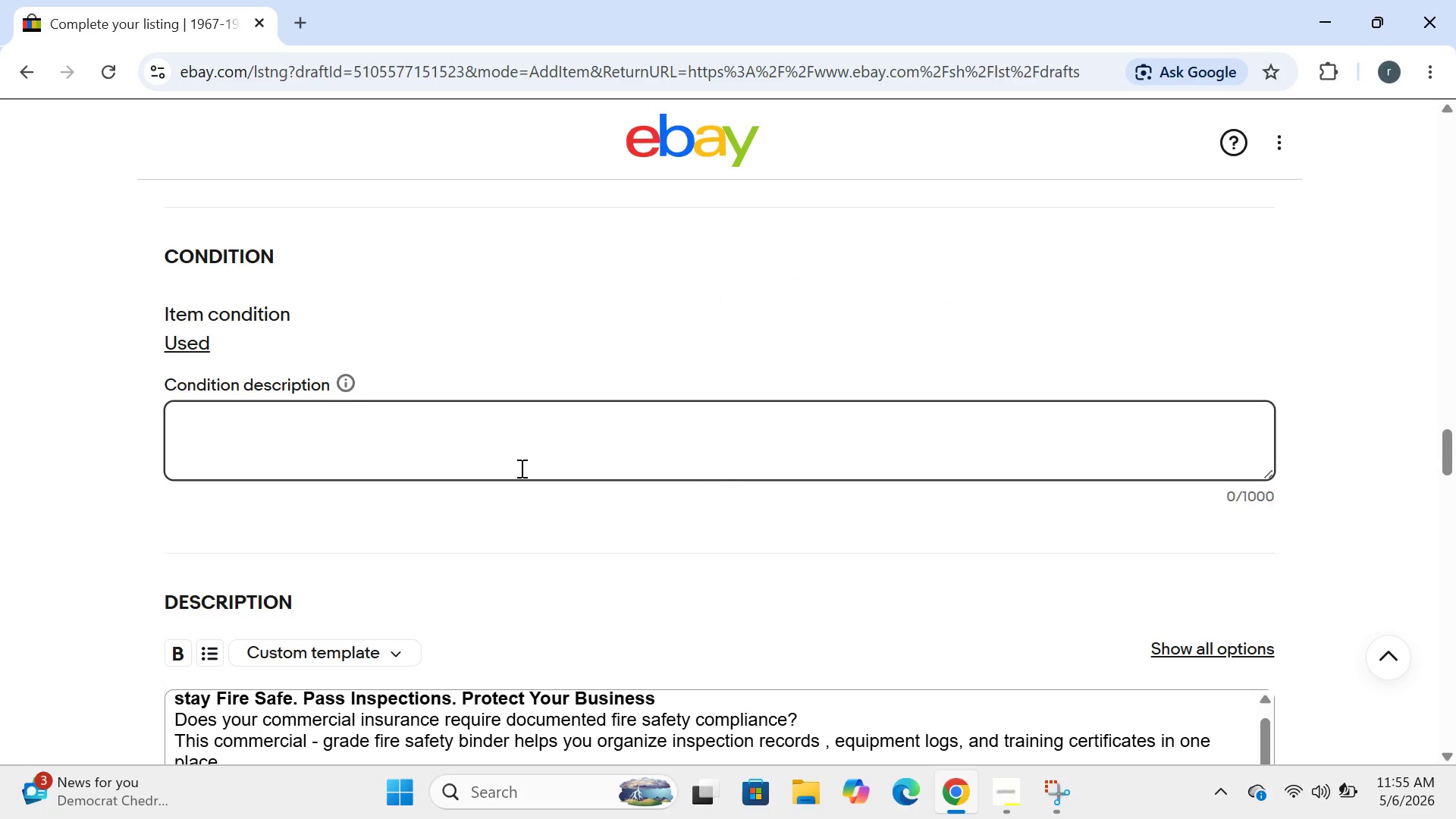 
type(professionally restored OEM dash gauge cluster. completly disassembled,)
 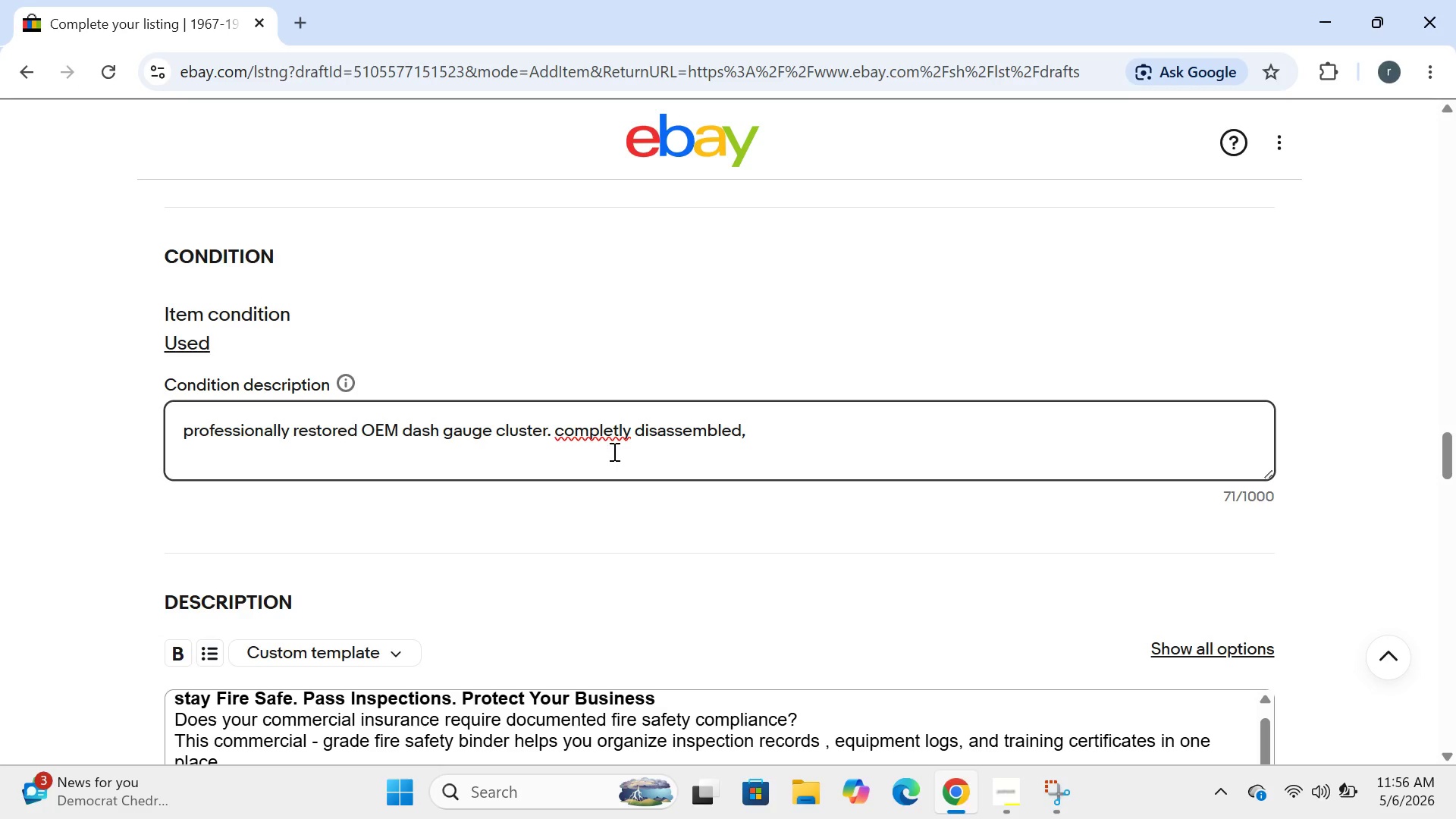 
wait(11.16)
 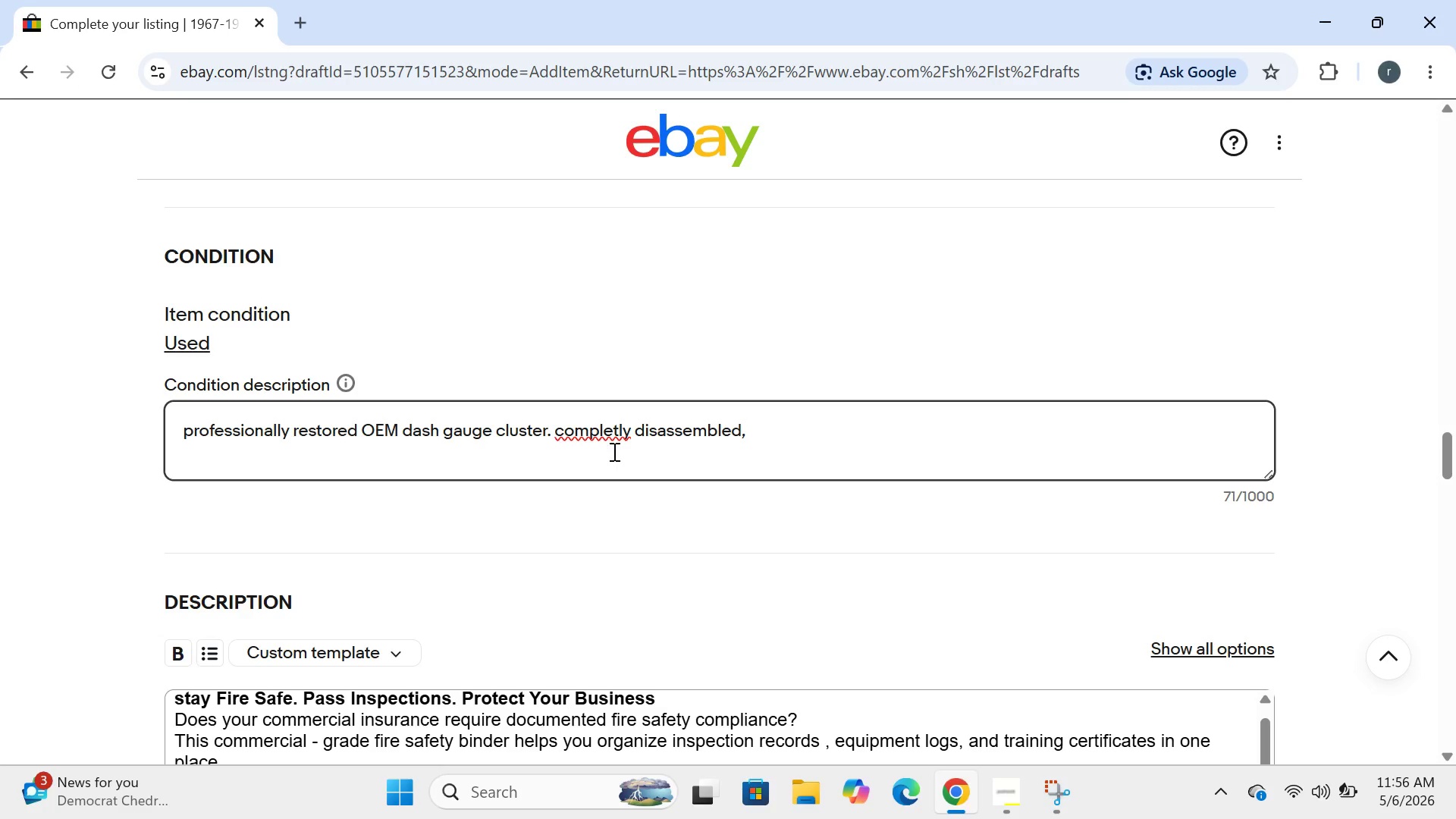 
left_click([624, 434])
 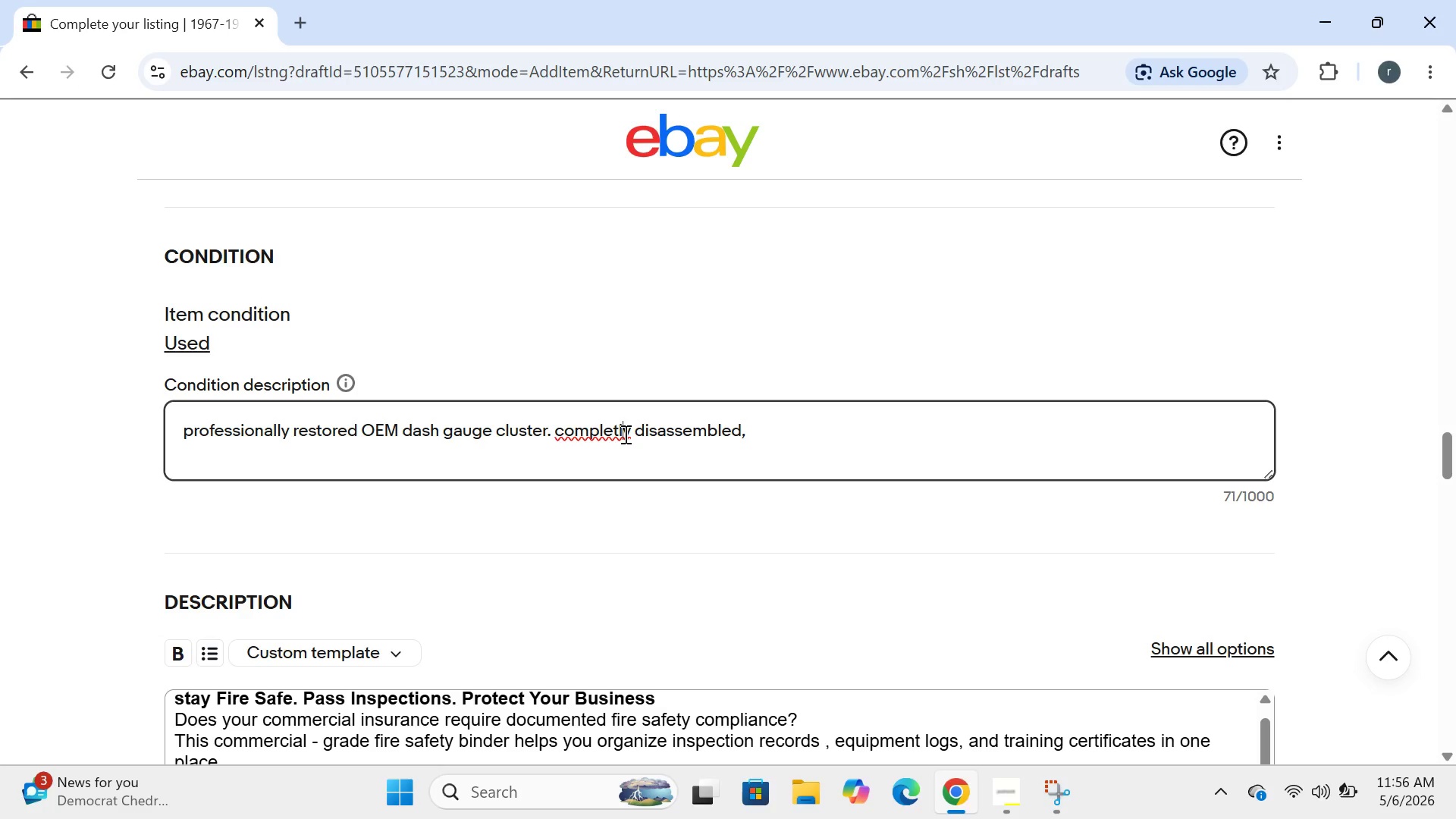 
key(E)
 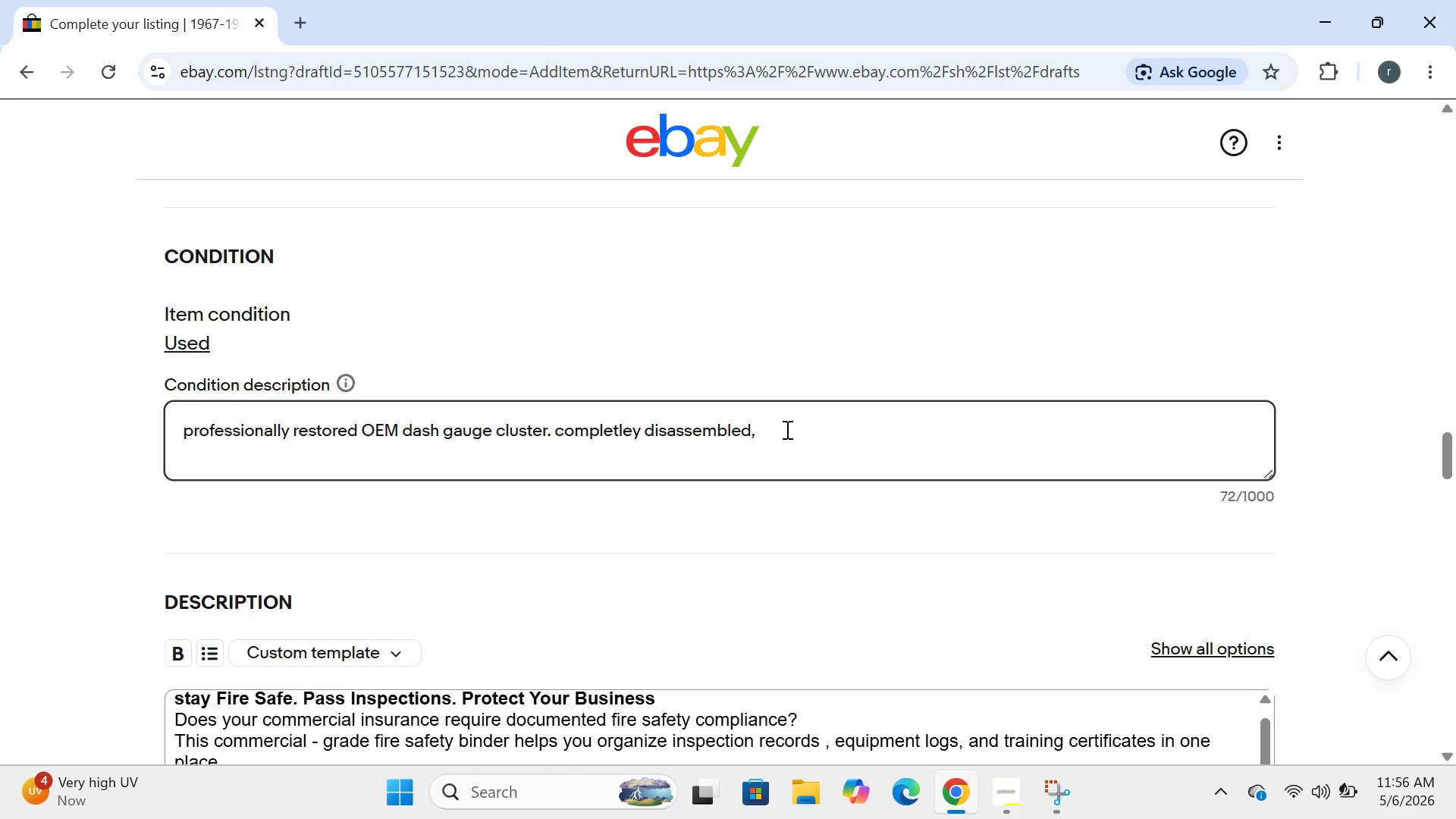 
left_click([786, 429])
 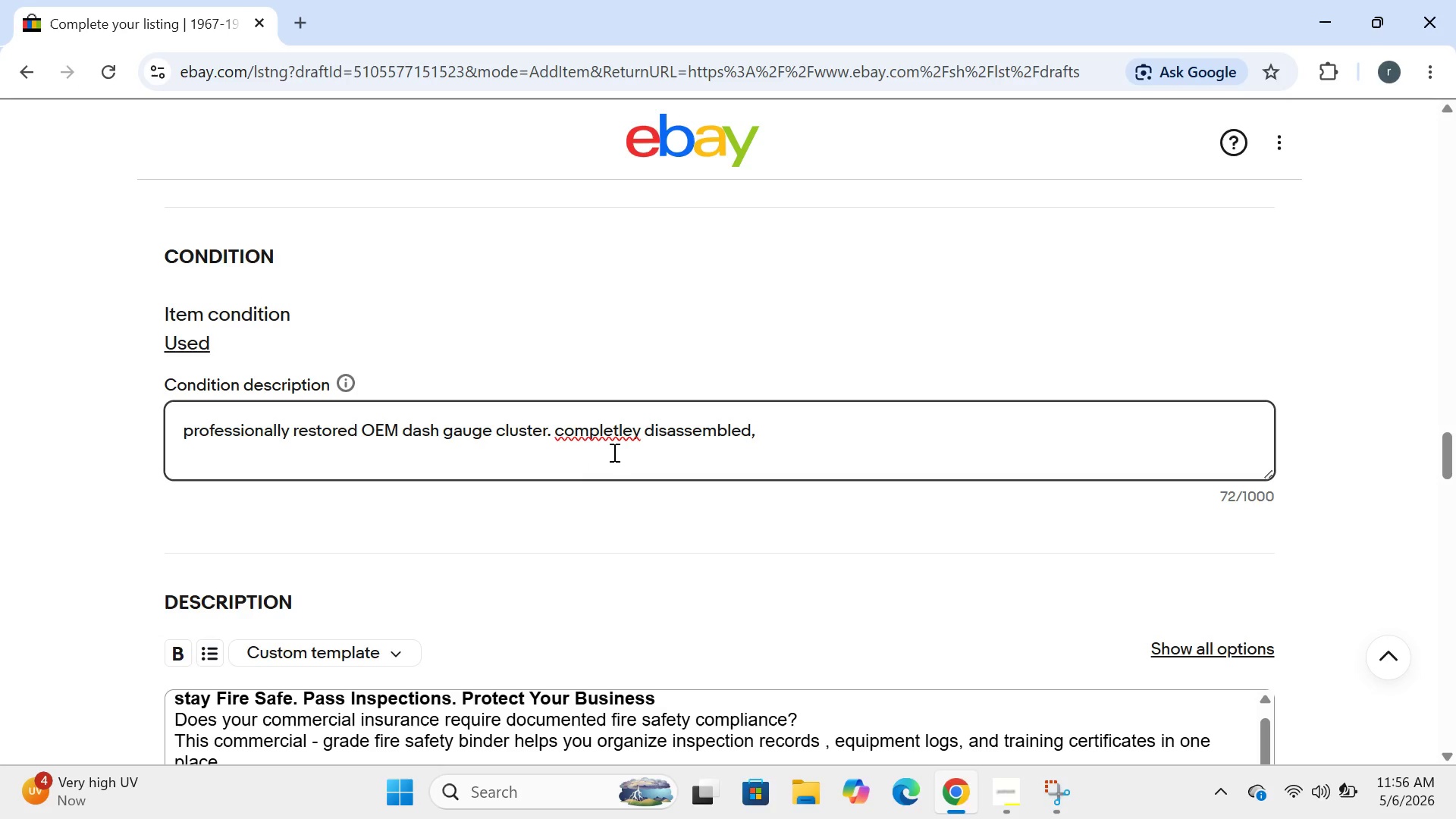 
wait(10.86)
 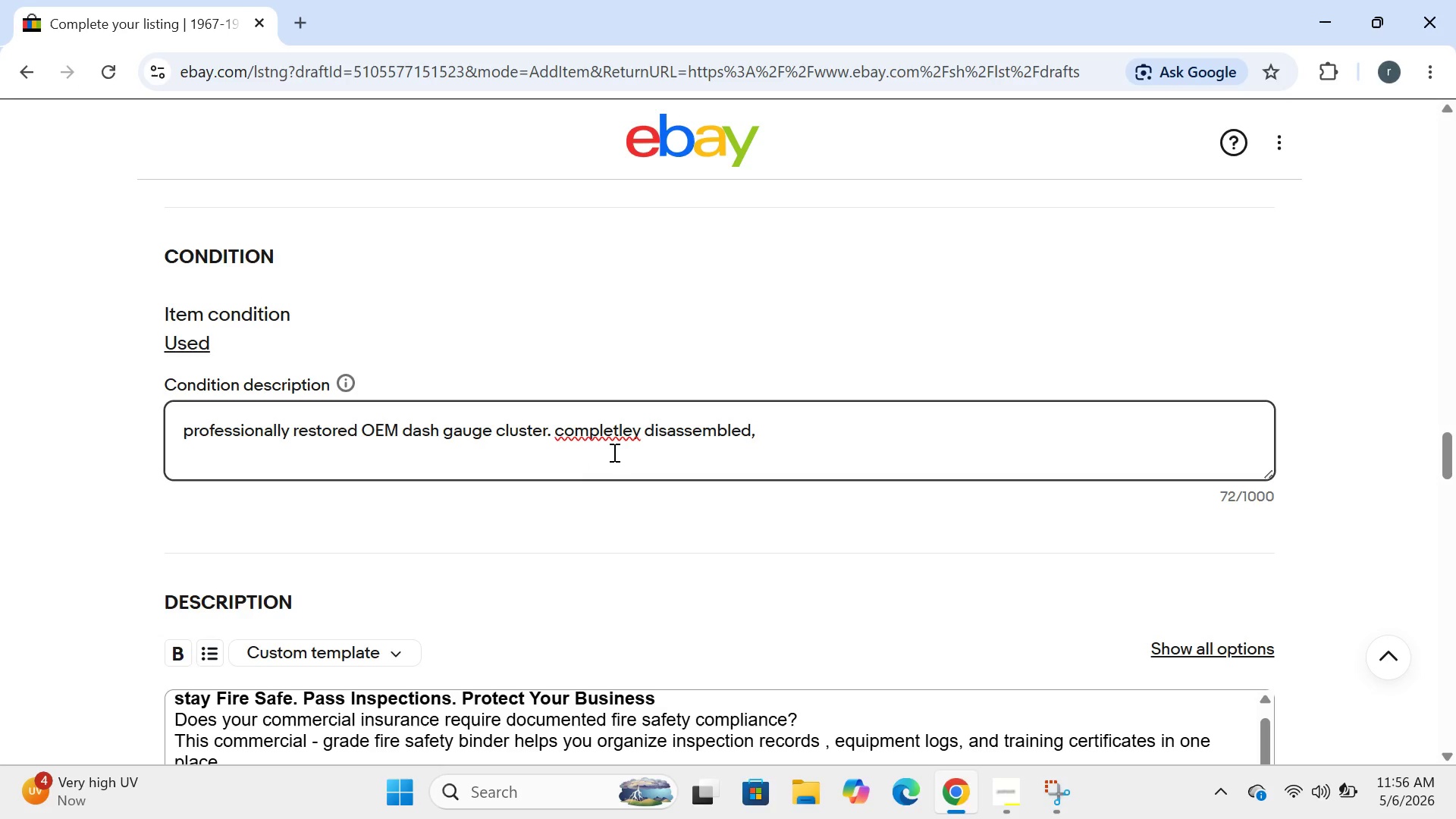 
left_click([625, 428])
 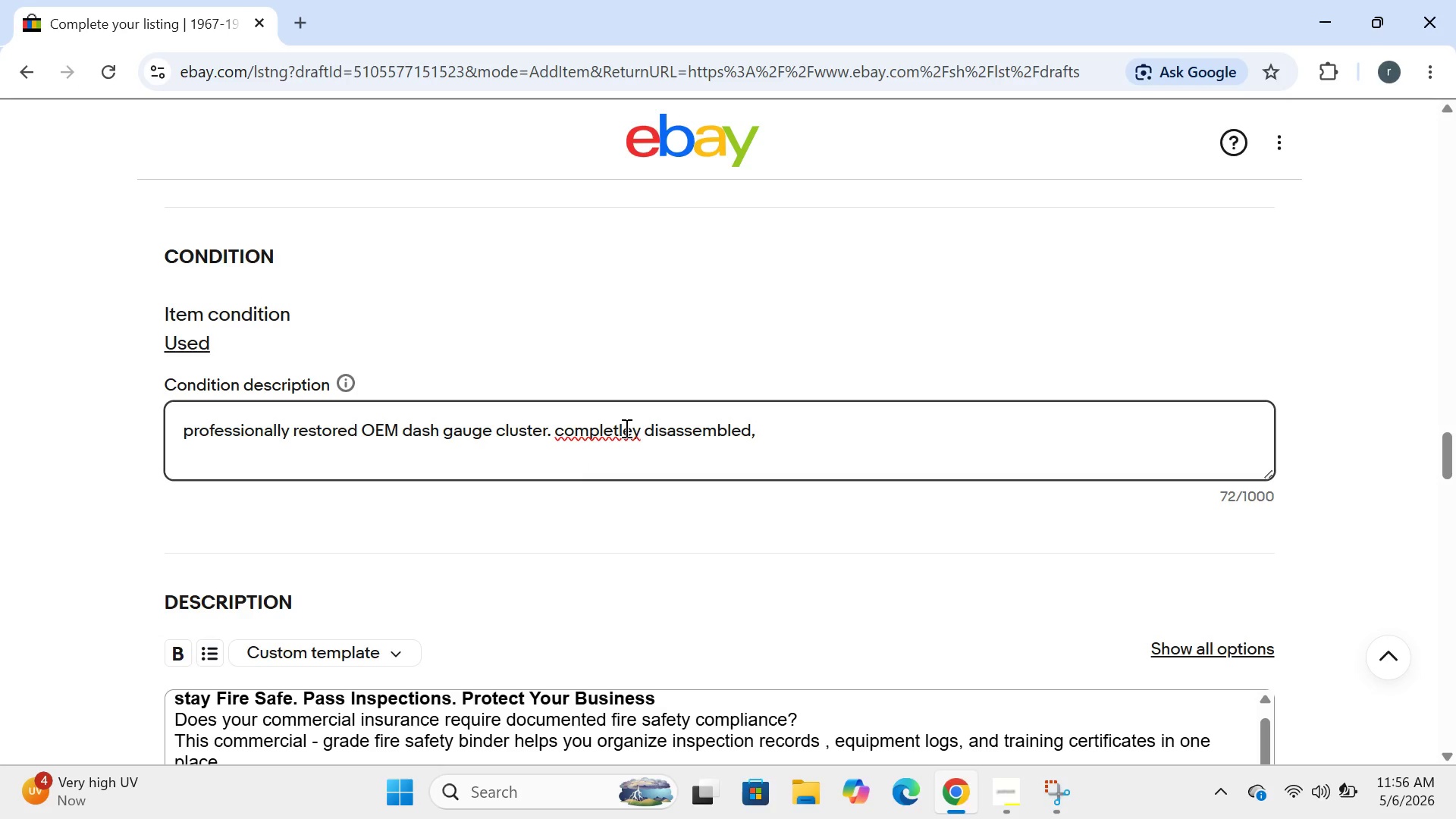 
key(Backspace)
 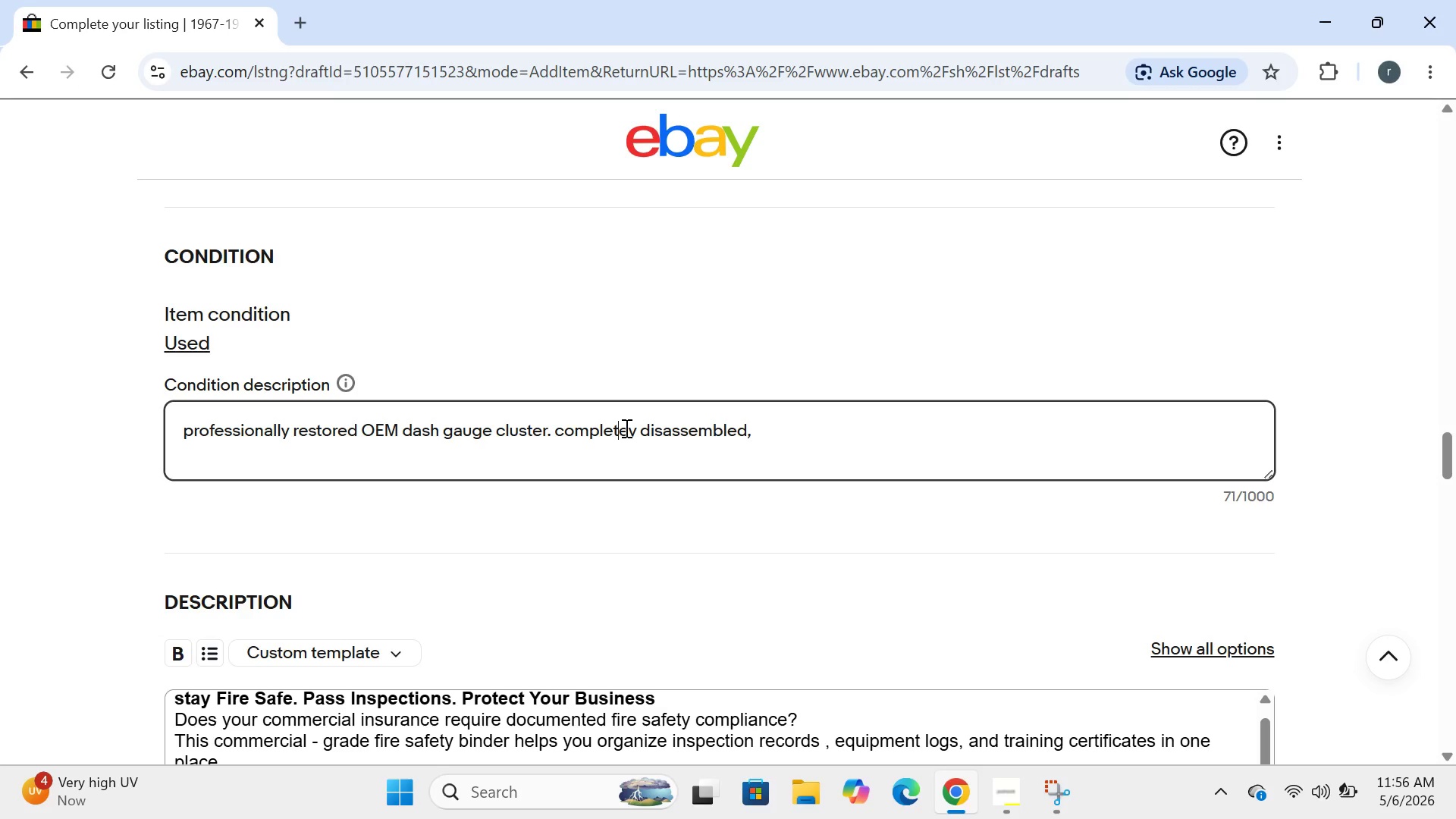 
key(ArrowRight)
 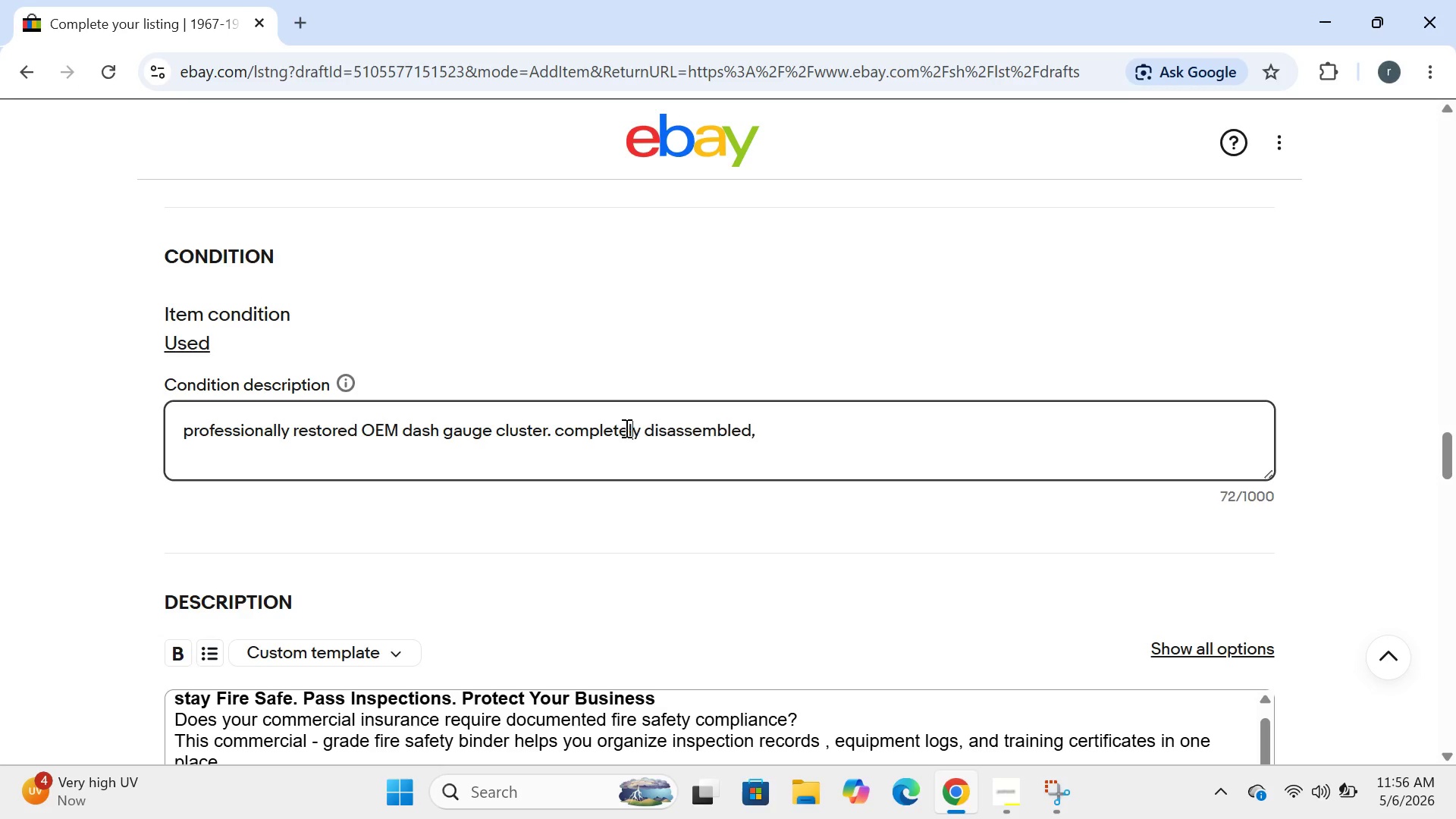 
key(L)
 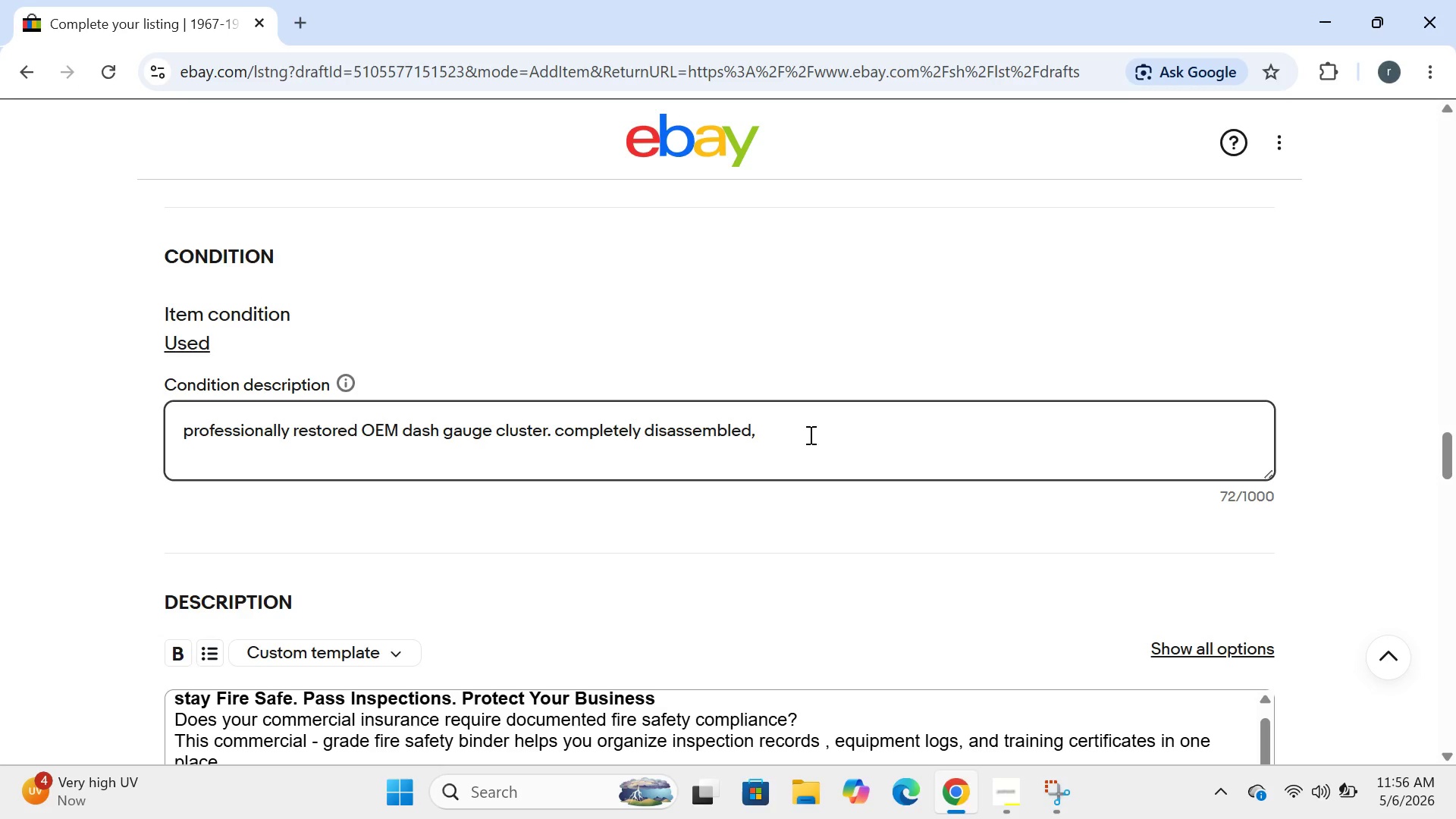 
left_click([805, 437])
 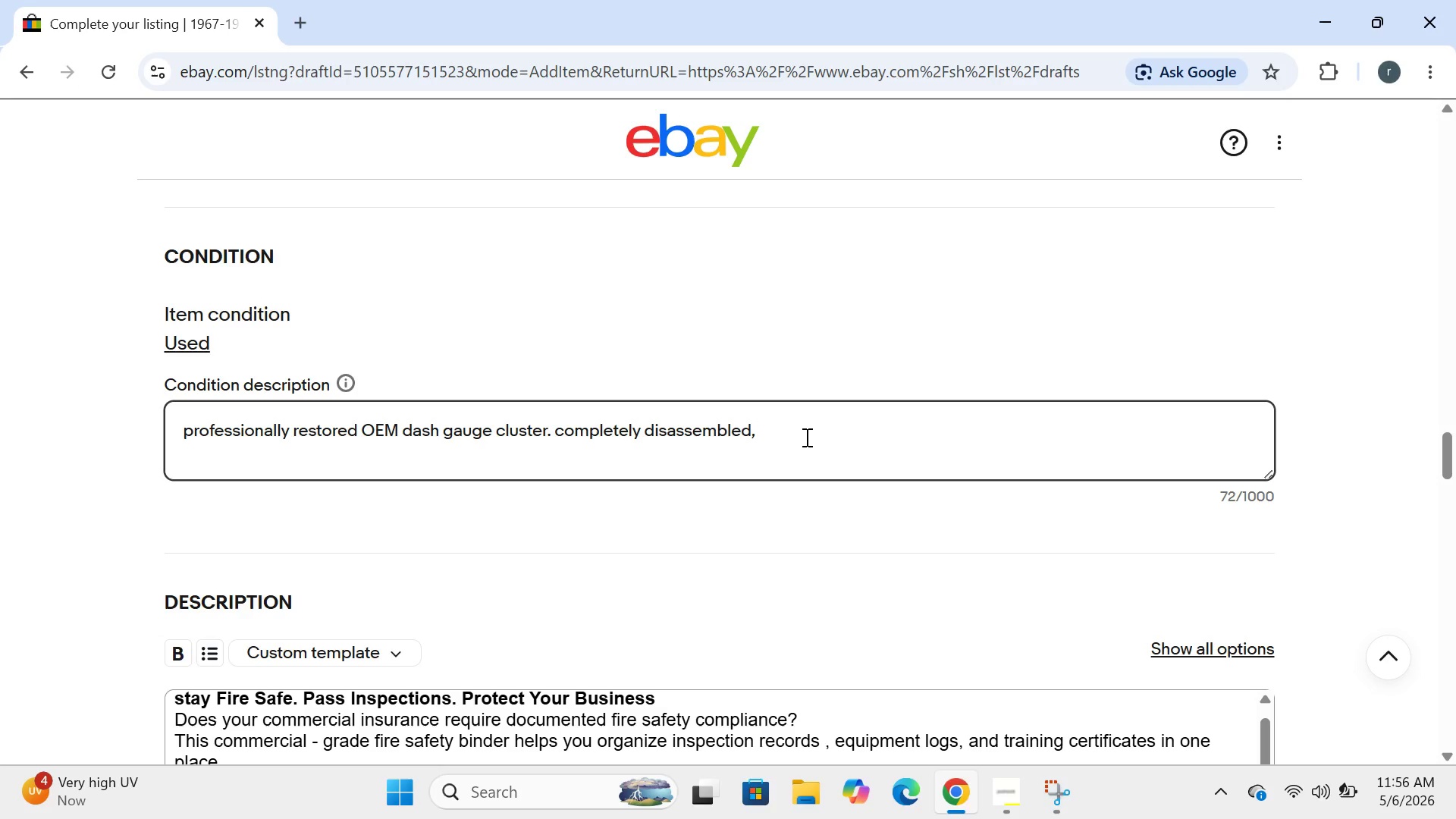 
type( ultrasoni)
 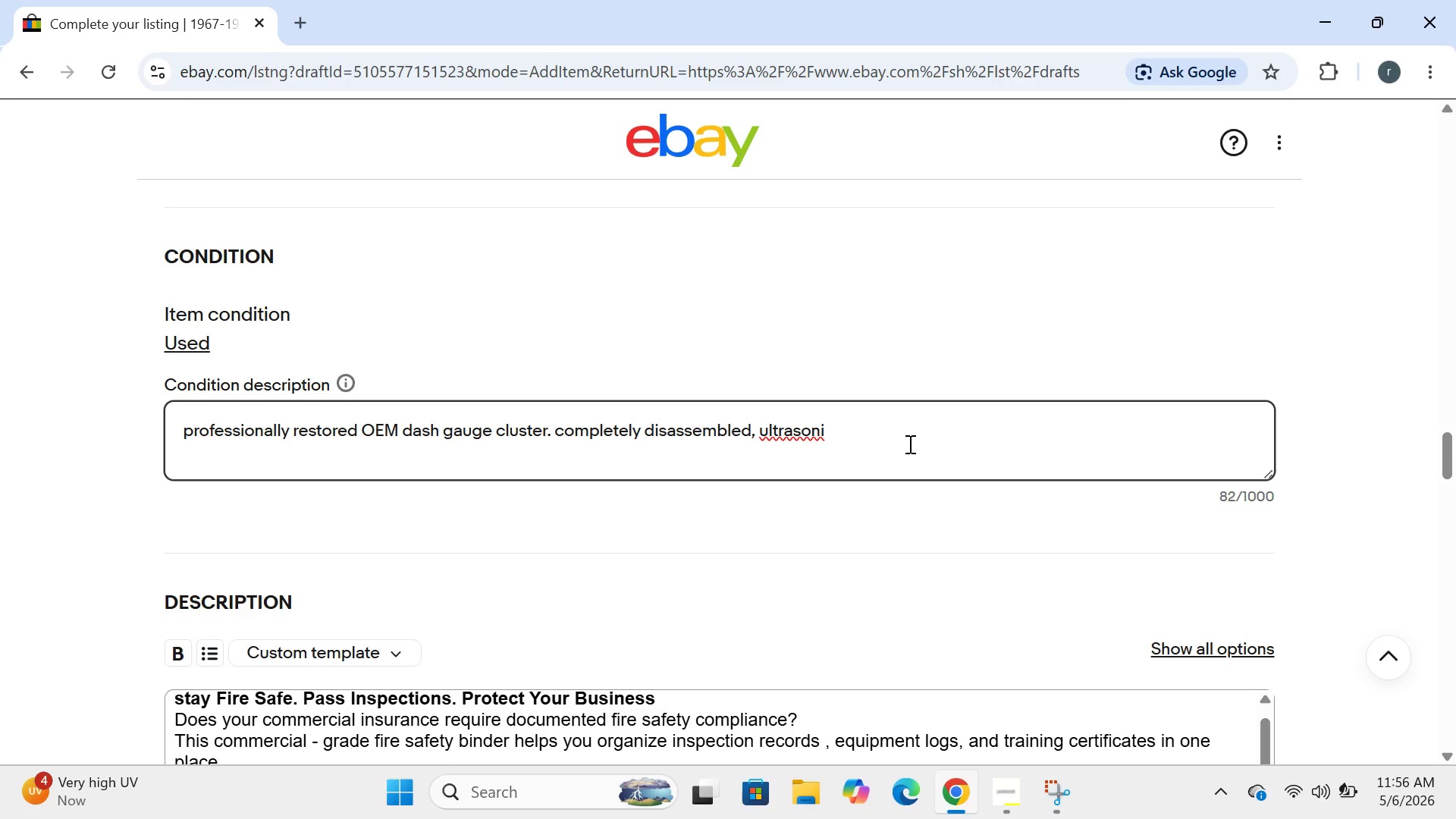 
wait(6.58)
 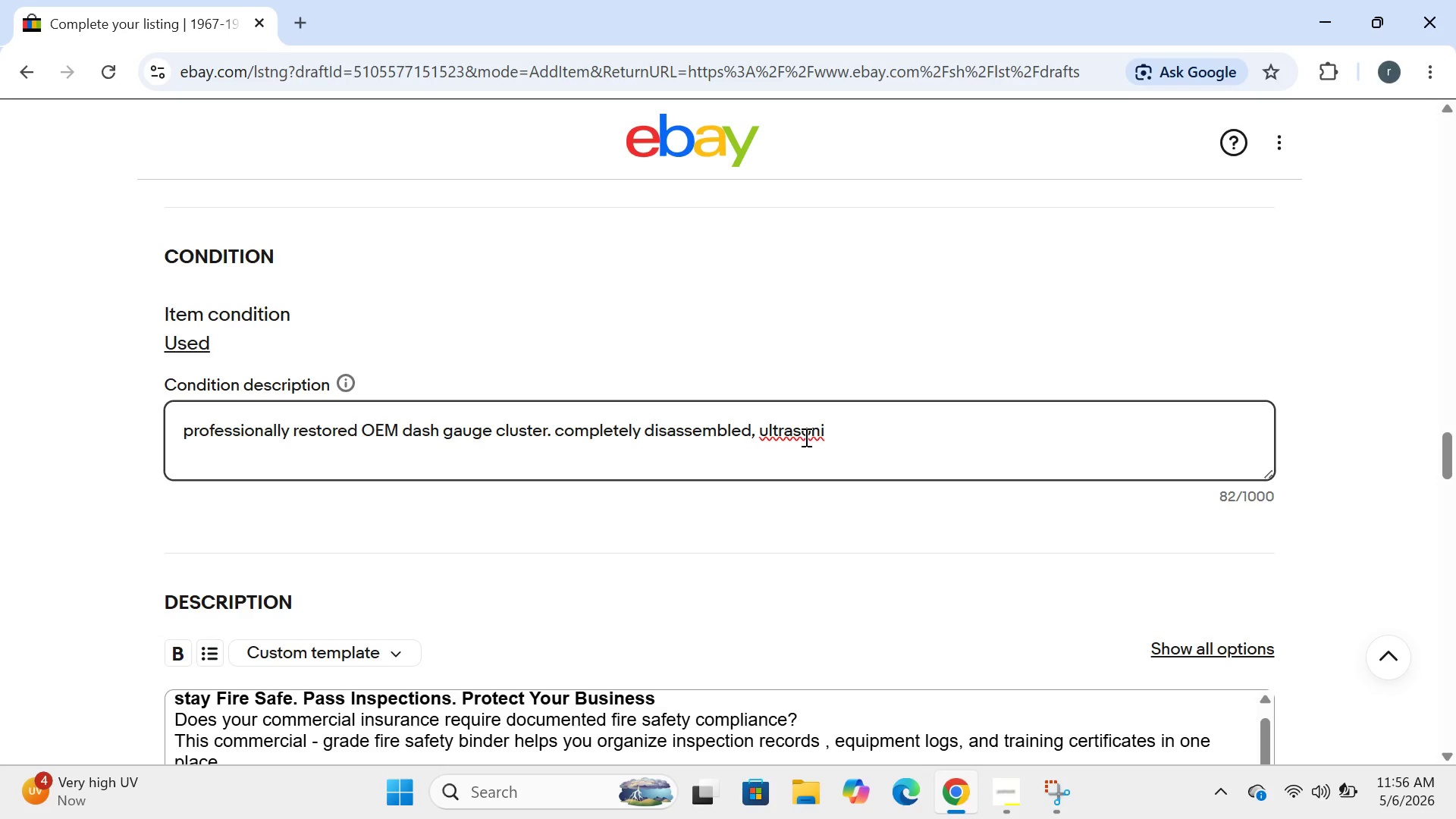 
type(cally)
 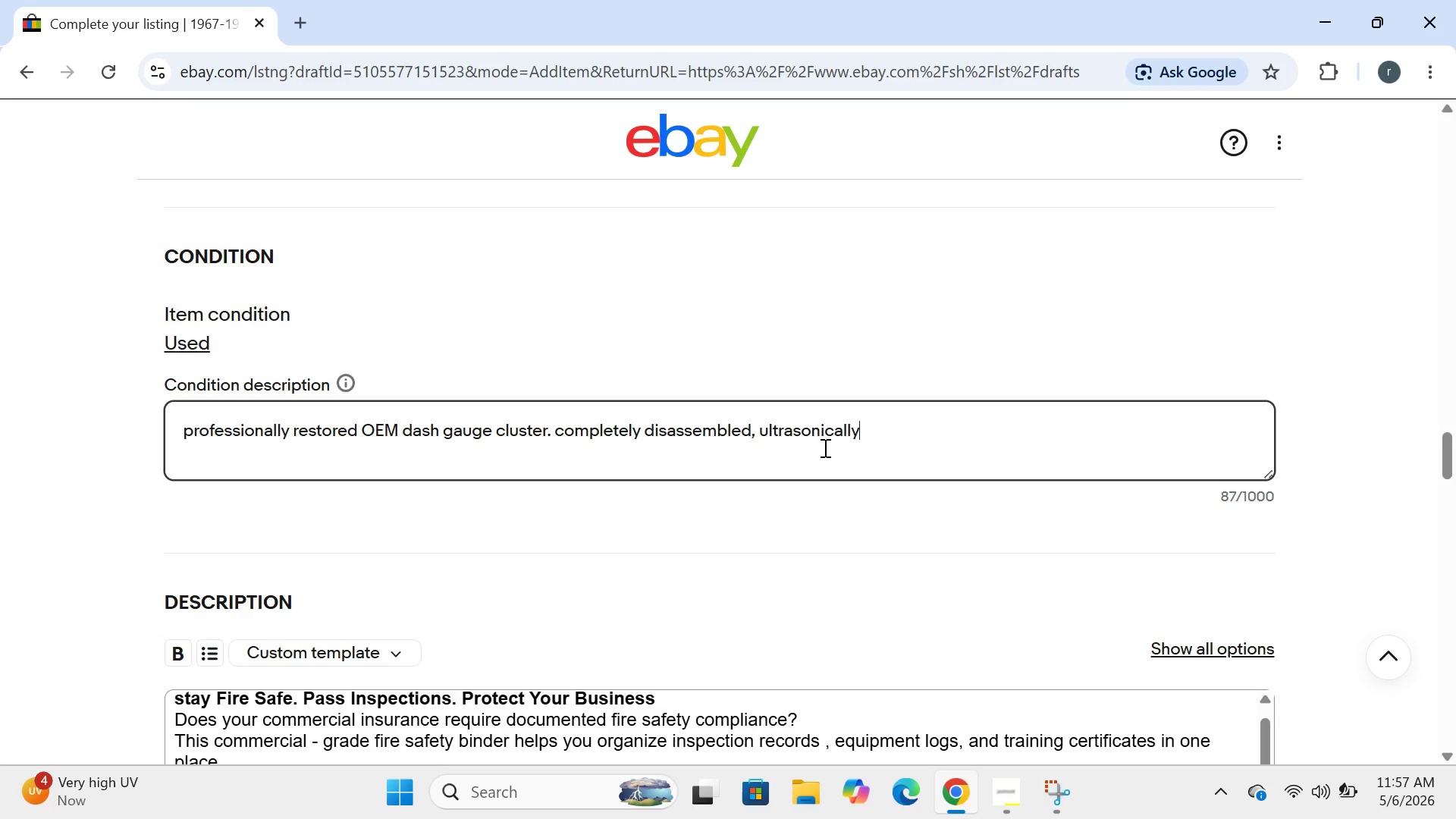 
type( cleaned, and recalibra)
 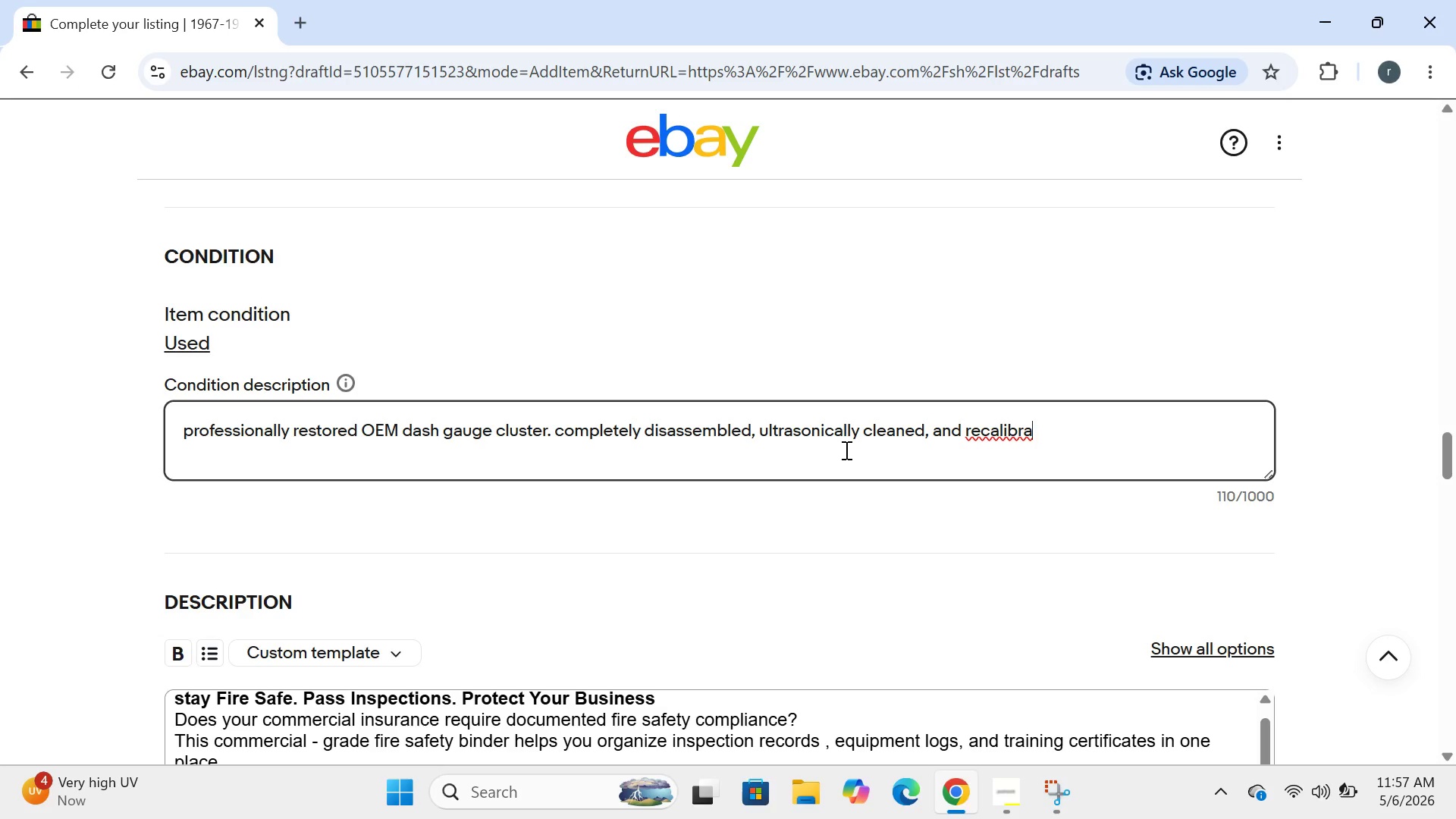 
type(ted. all gu)
key(Backspace)
type(auges bech tested for 100#)
key(Backspace)
type(%)
 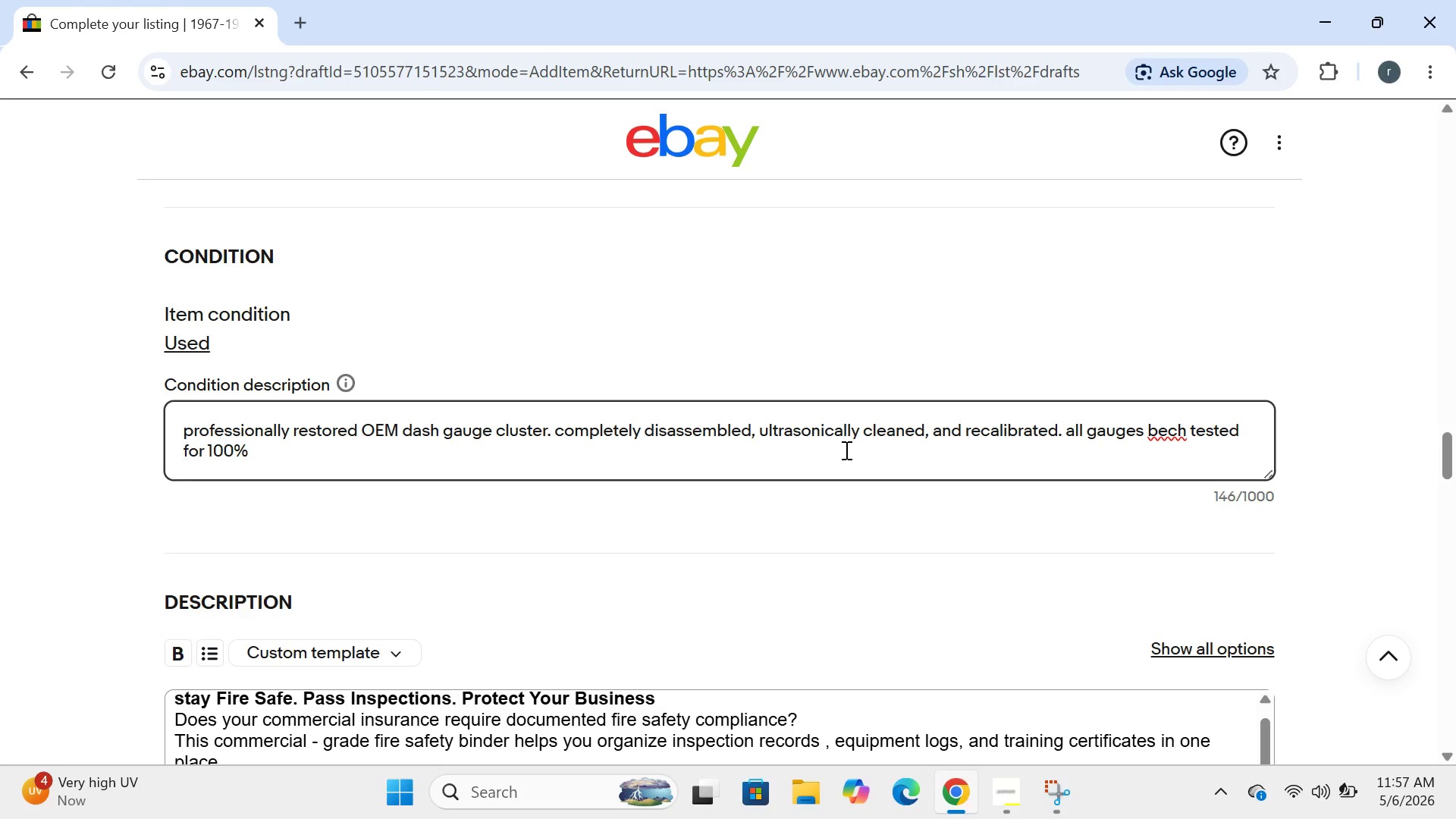 
wait(5.16)
 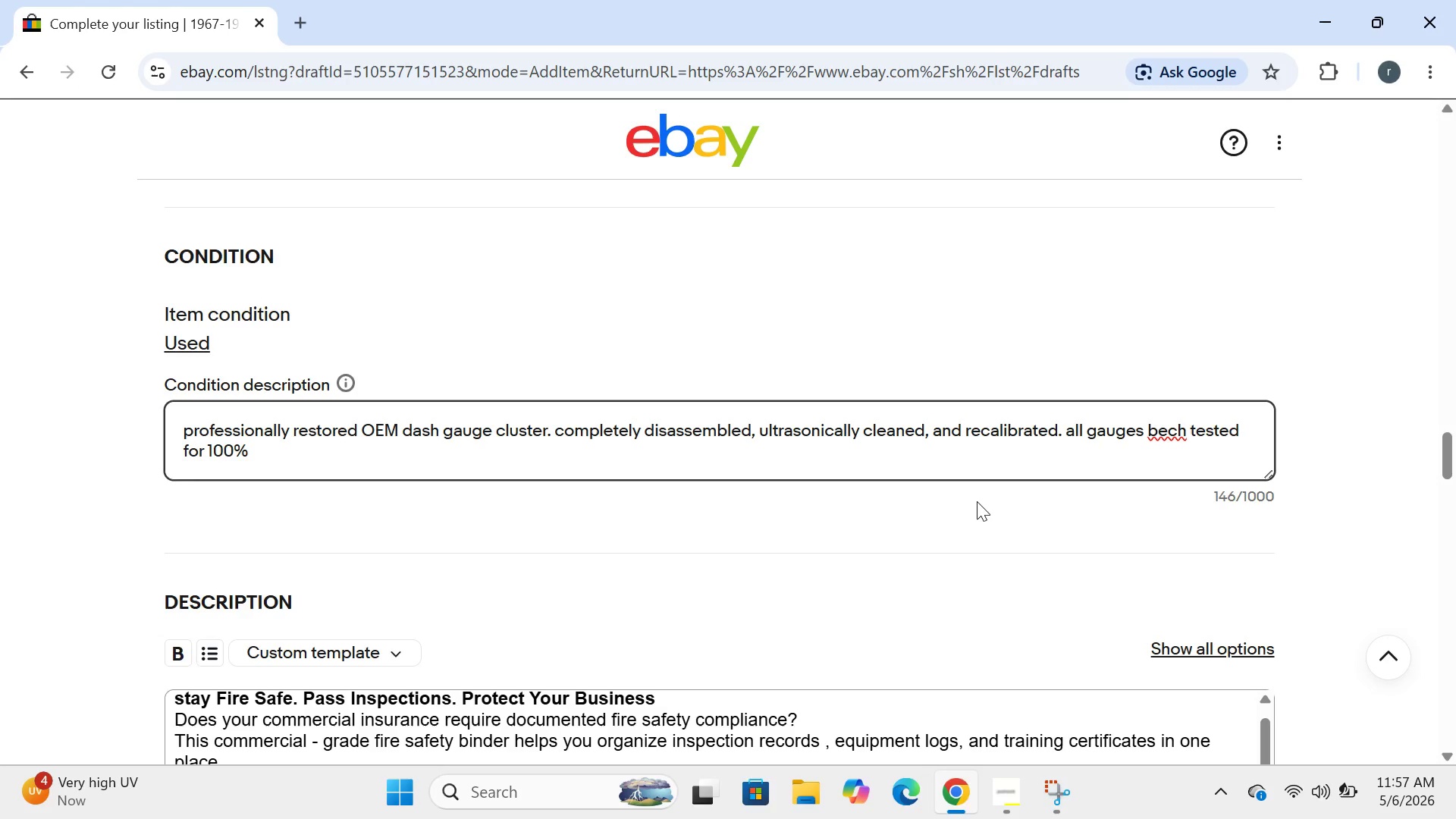 
left_click([1167, 429])
 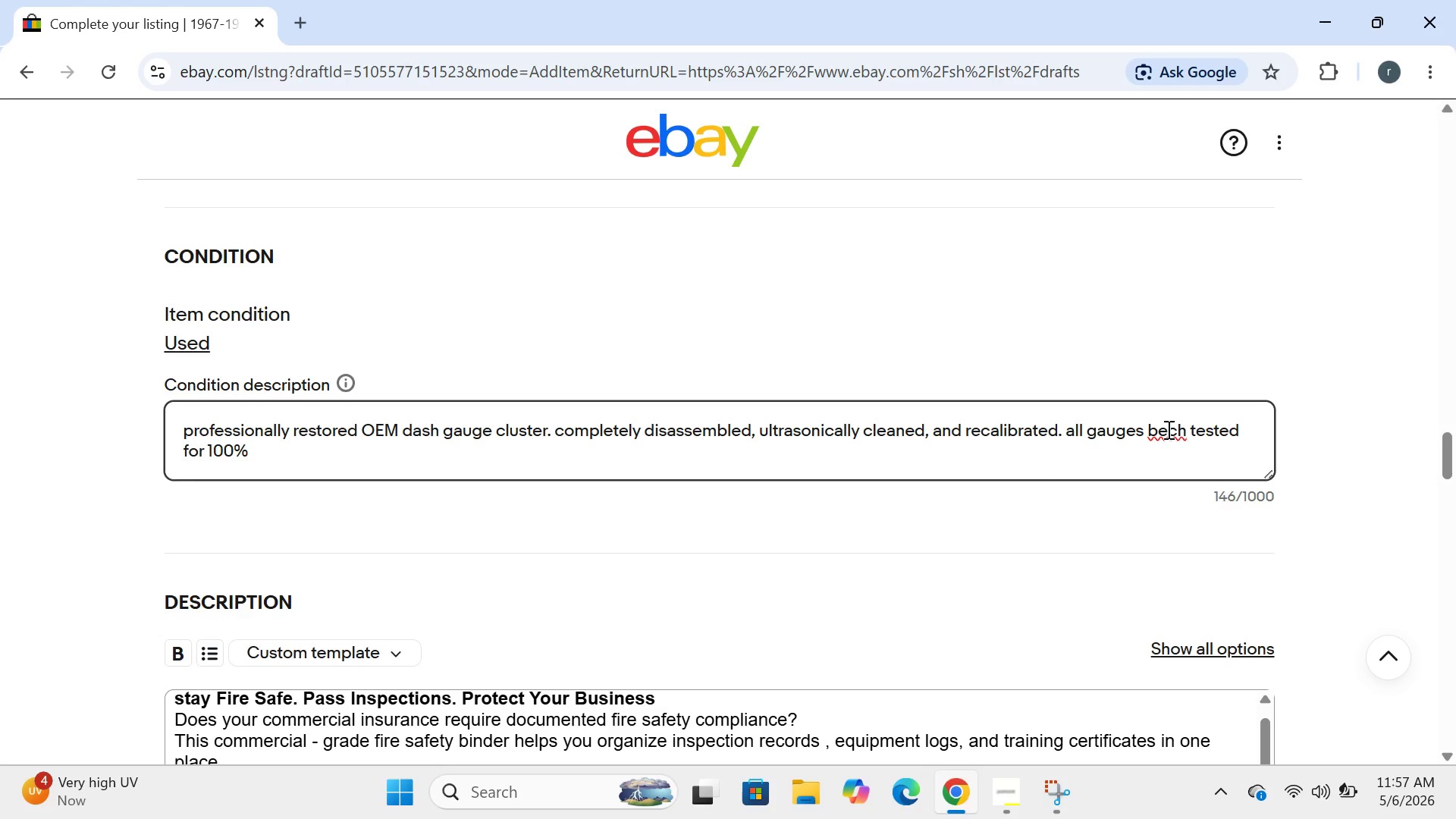 
key(N)
 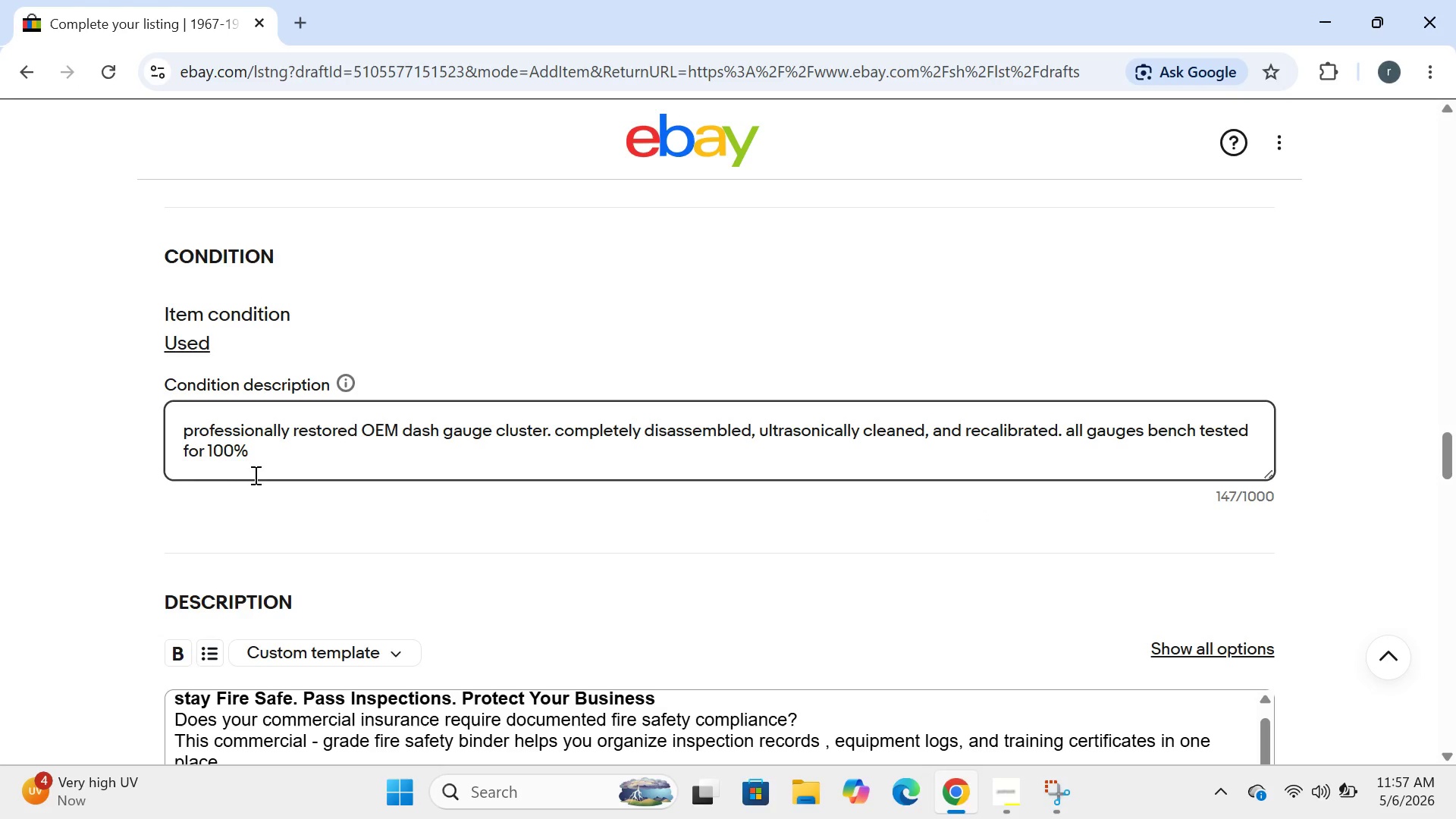 
left_click([243, 462])
 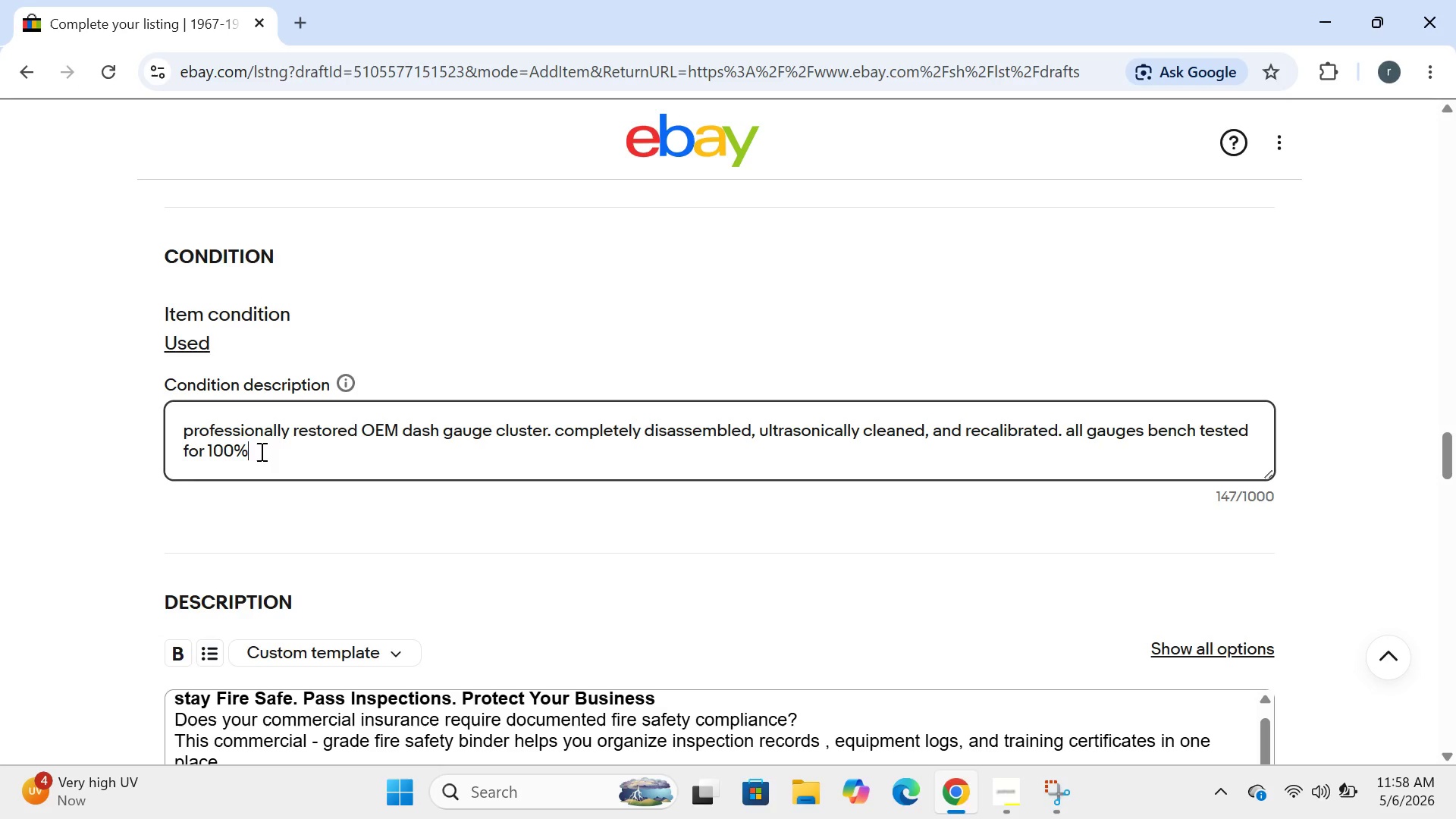 
wait(6.14)
 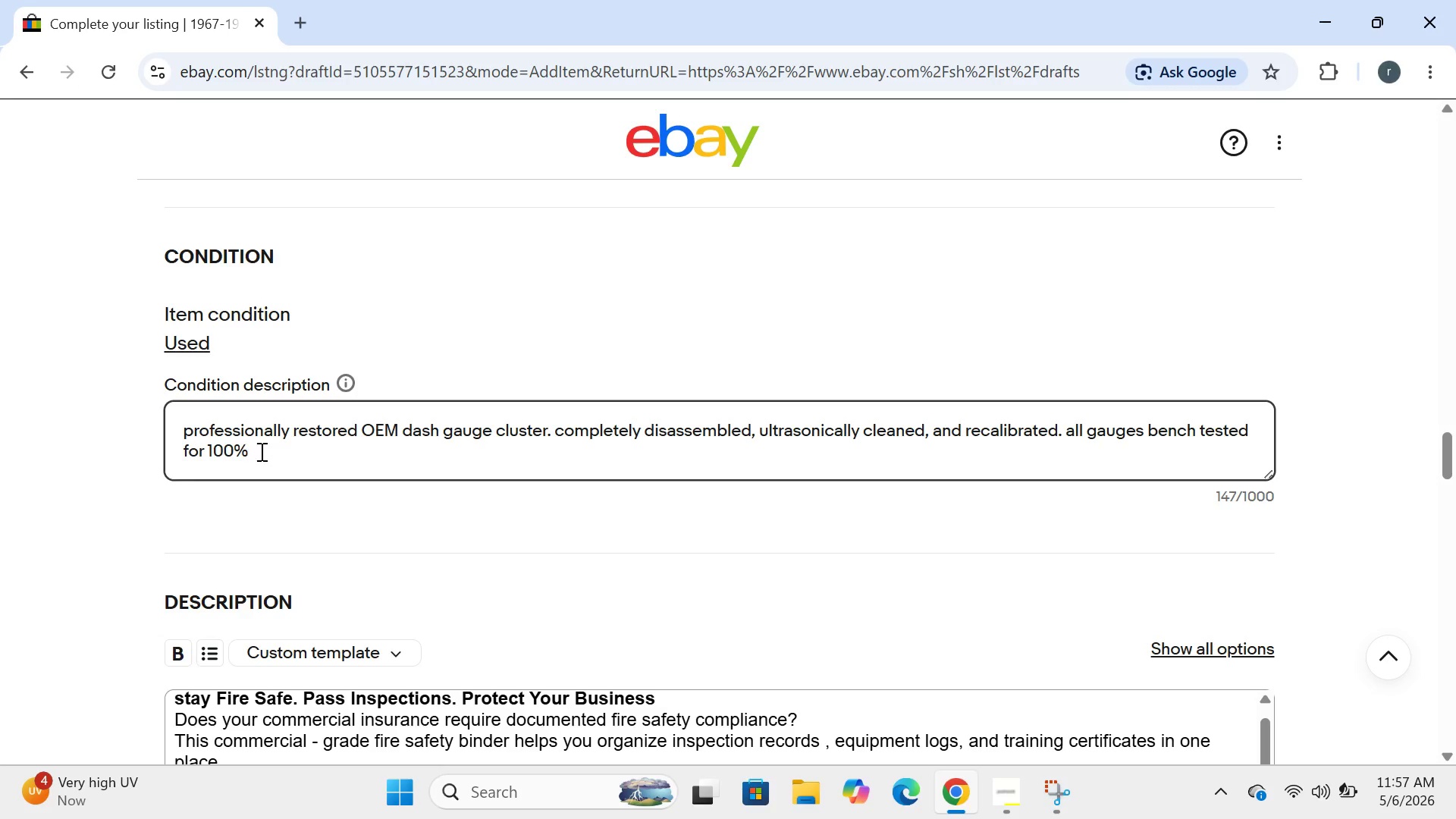 
type( fuc)
 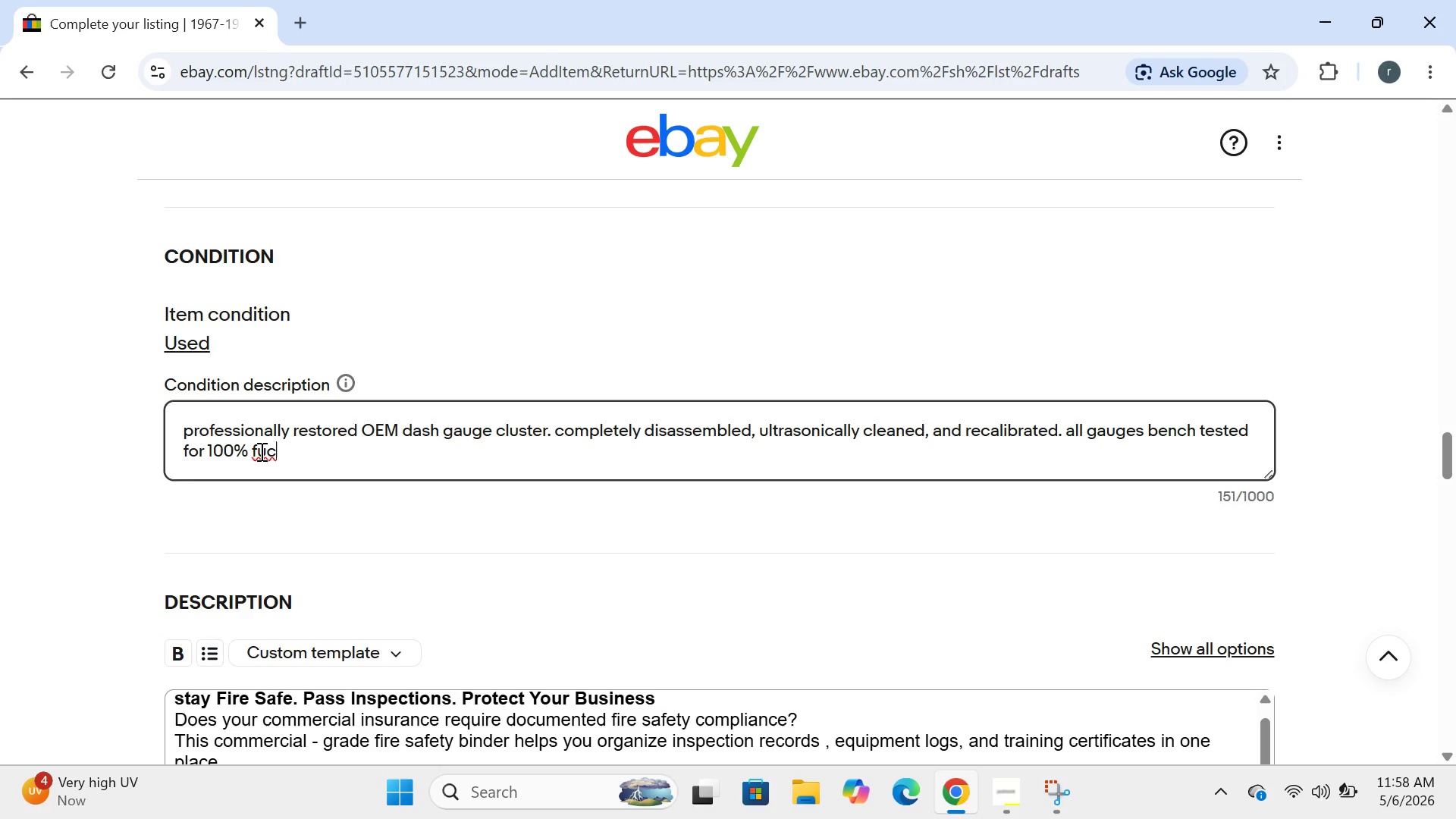 
key(Backspace)
type(nctionality )
key(Backspace)
type(. Die0)
key(Backspace)
type(-cast zinc housting with)
 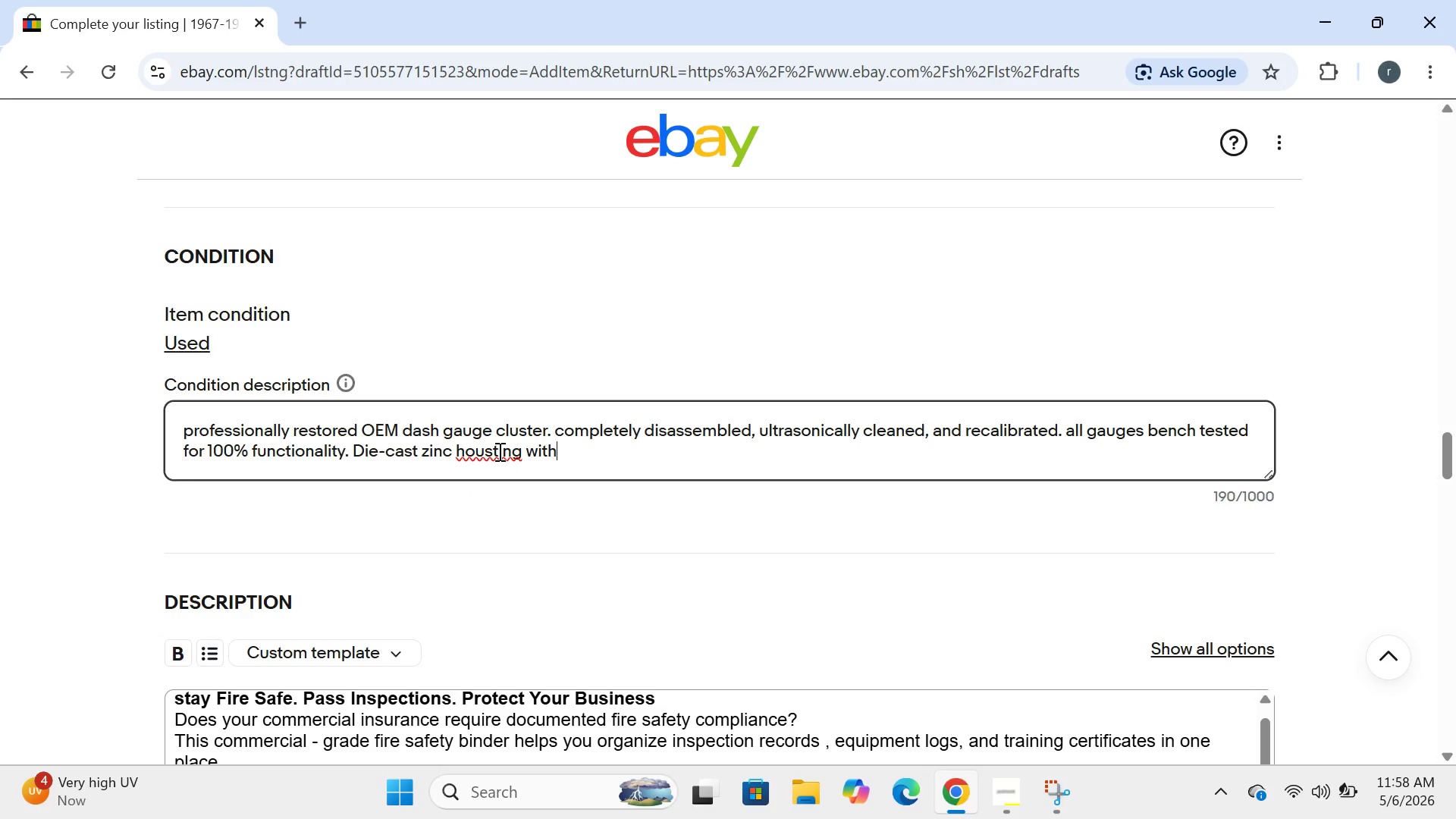 
wait(7.24)
 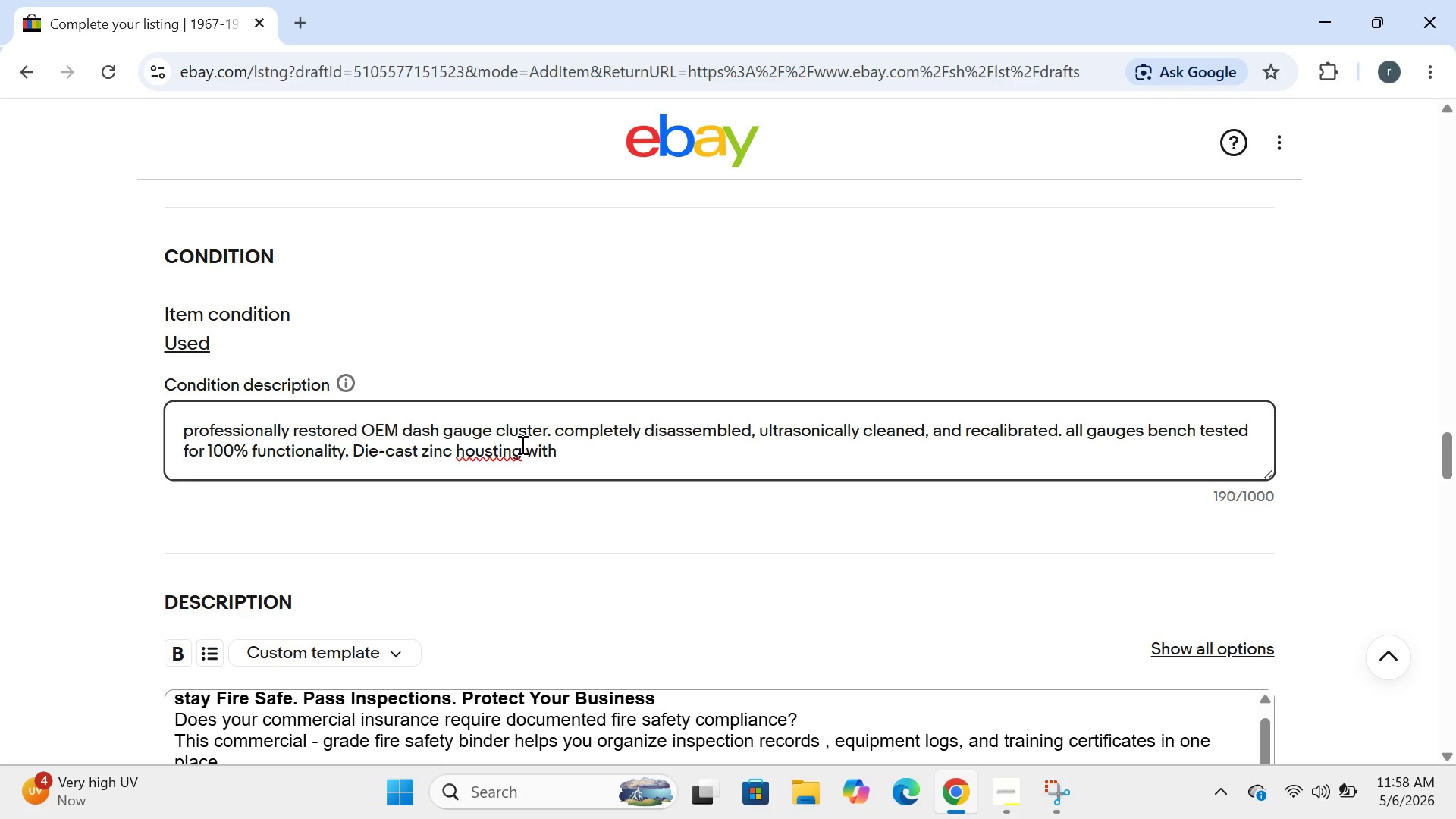 
left_click([504, 452])
 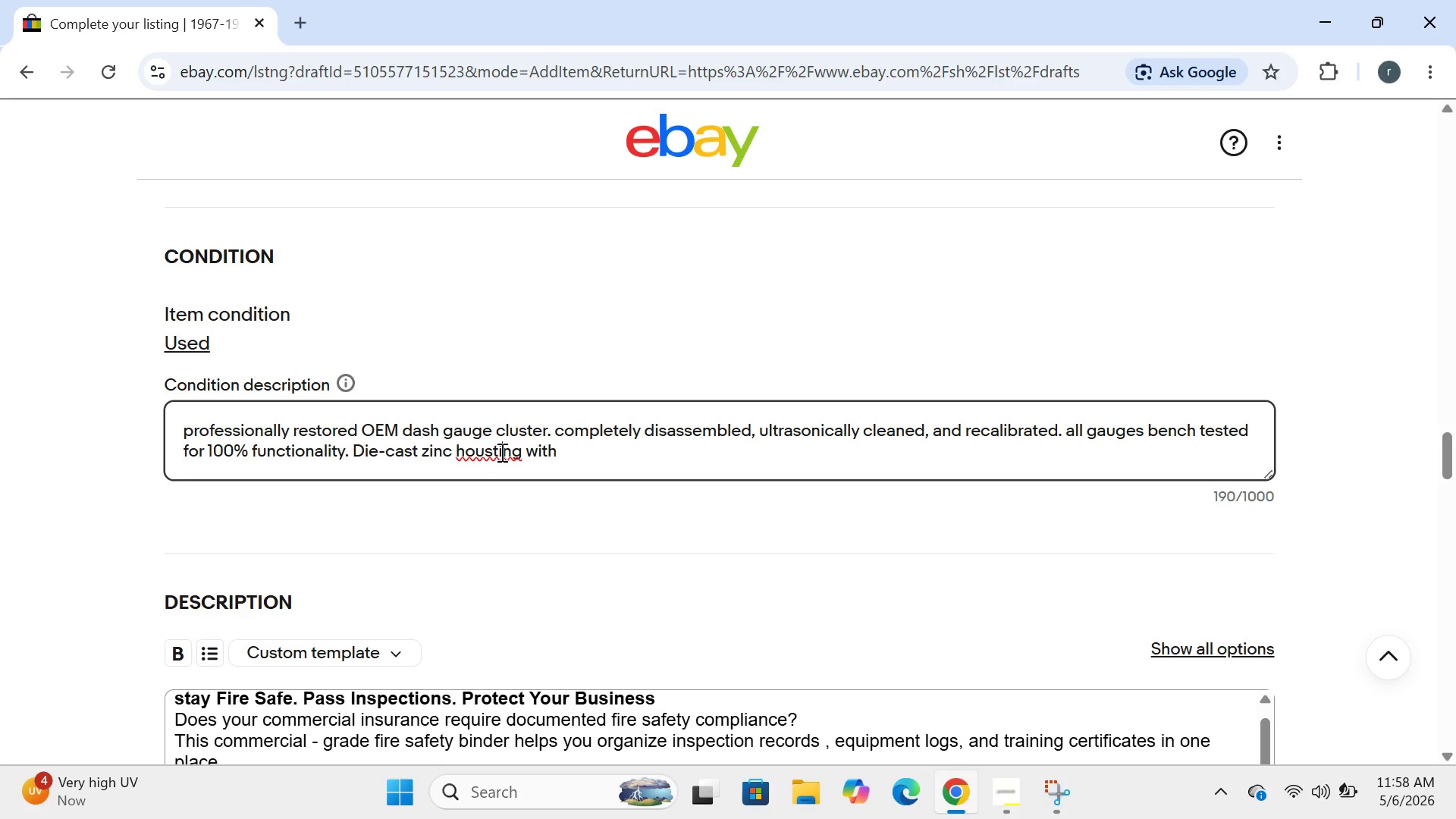 
left_click([500, 452])
 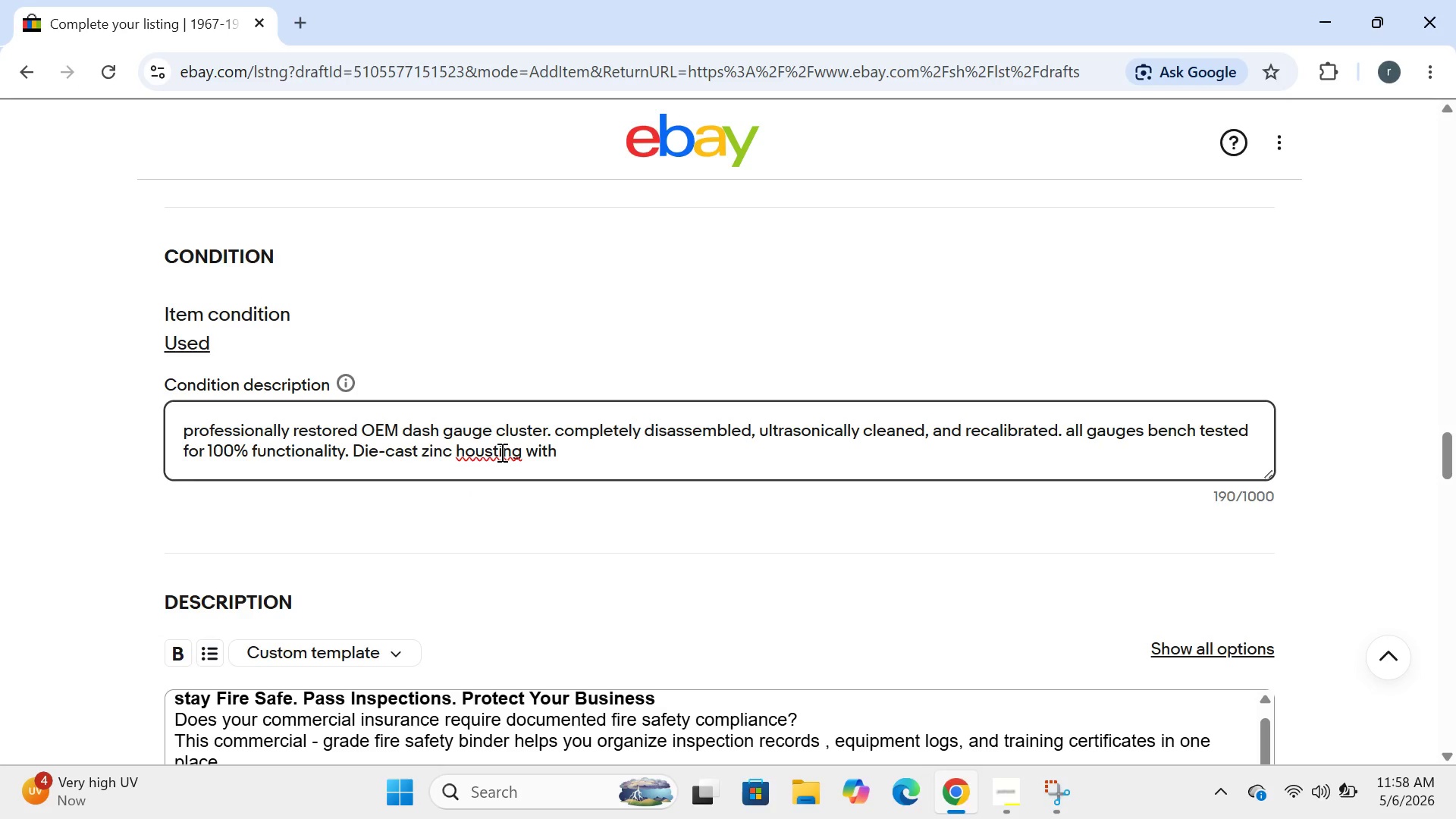 
key(ArrowLeft)
 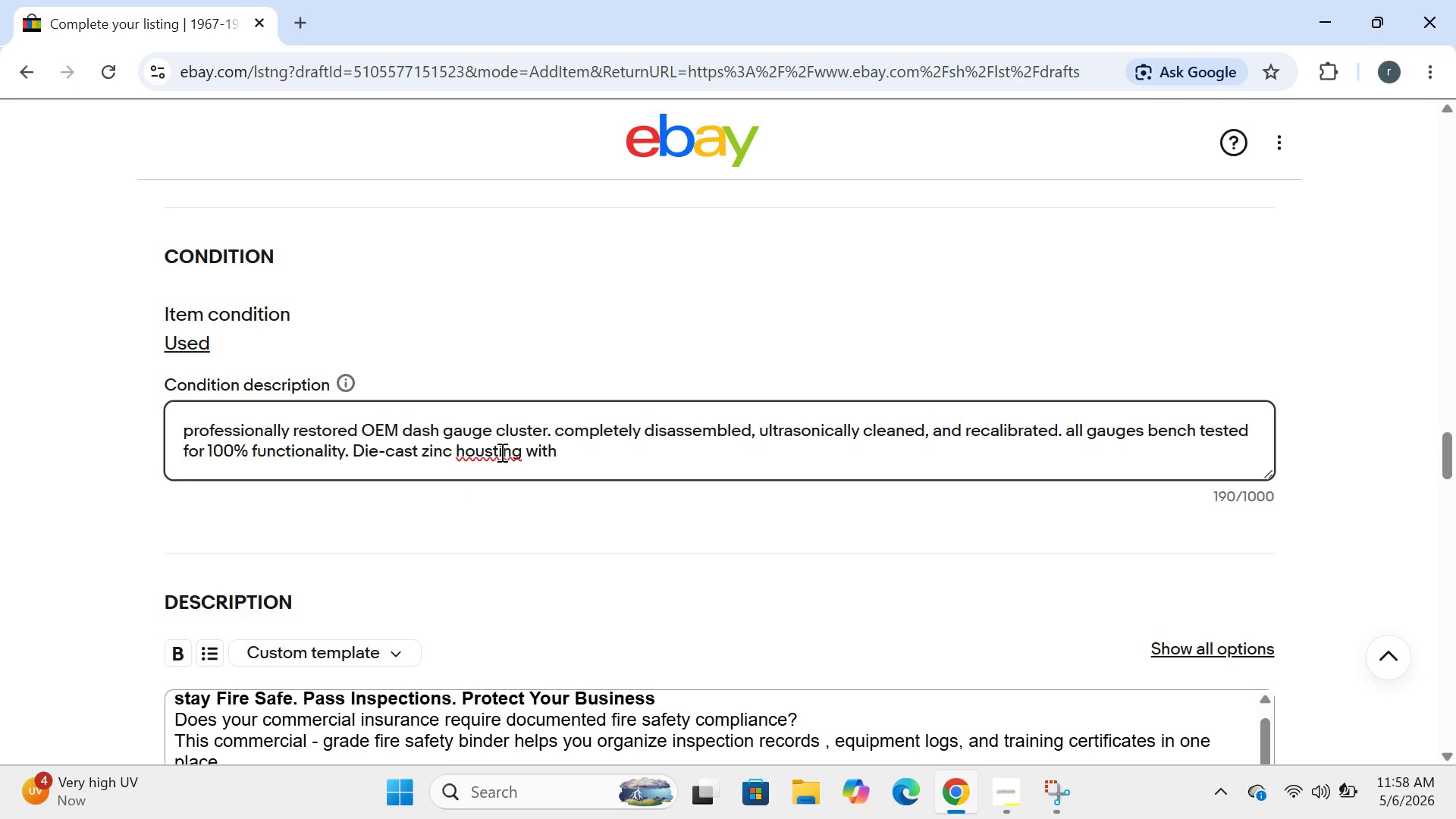 
key(Backspace)
 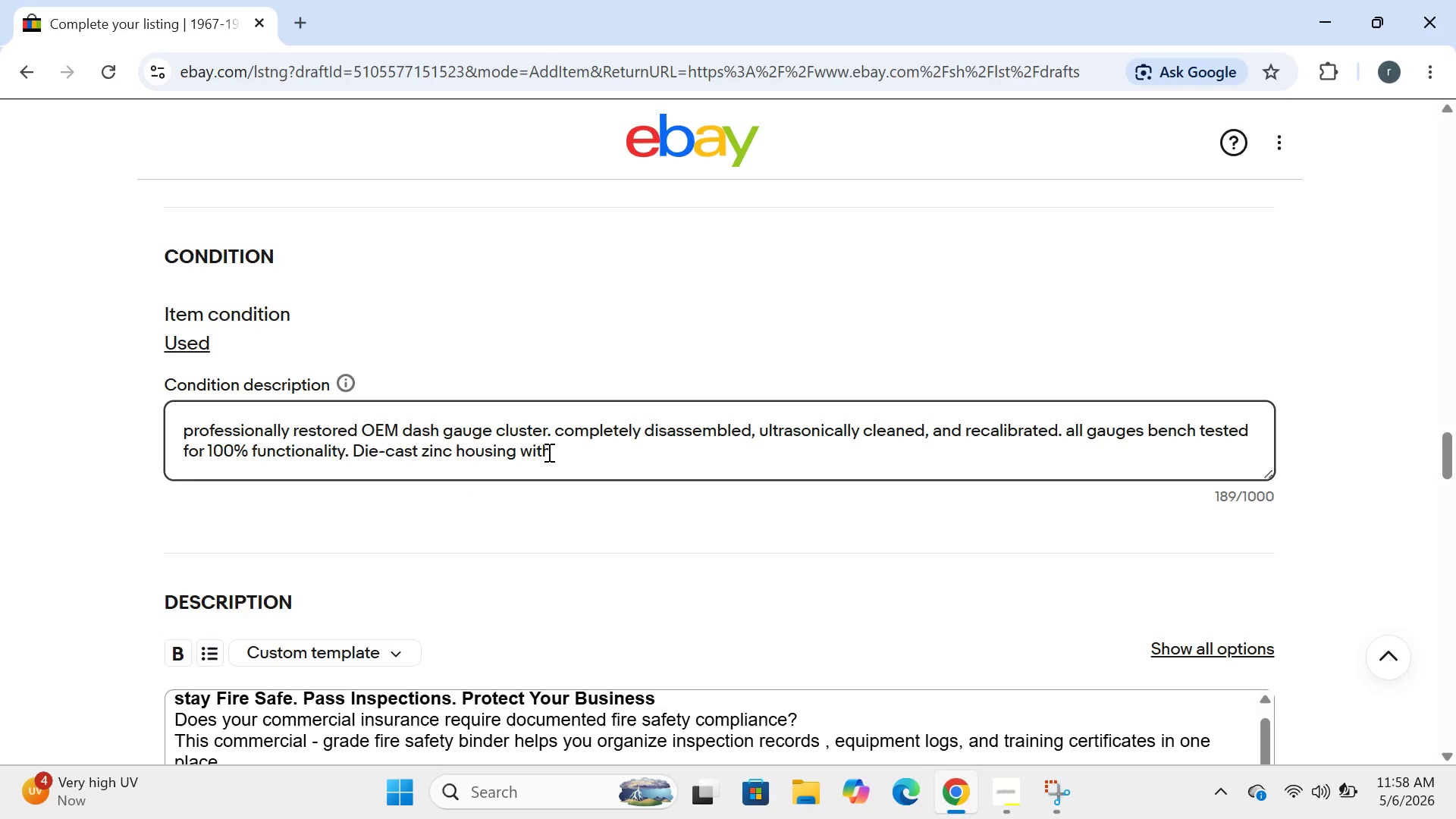 
left_click([551, 453])
 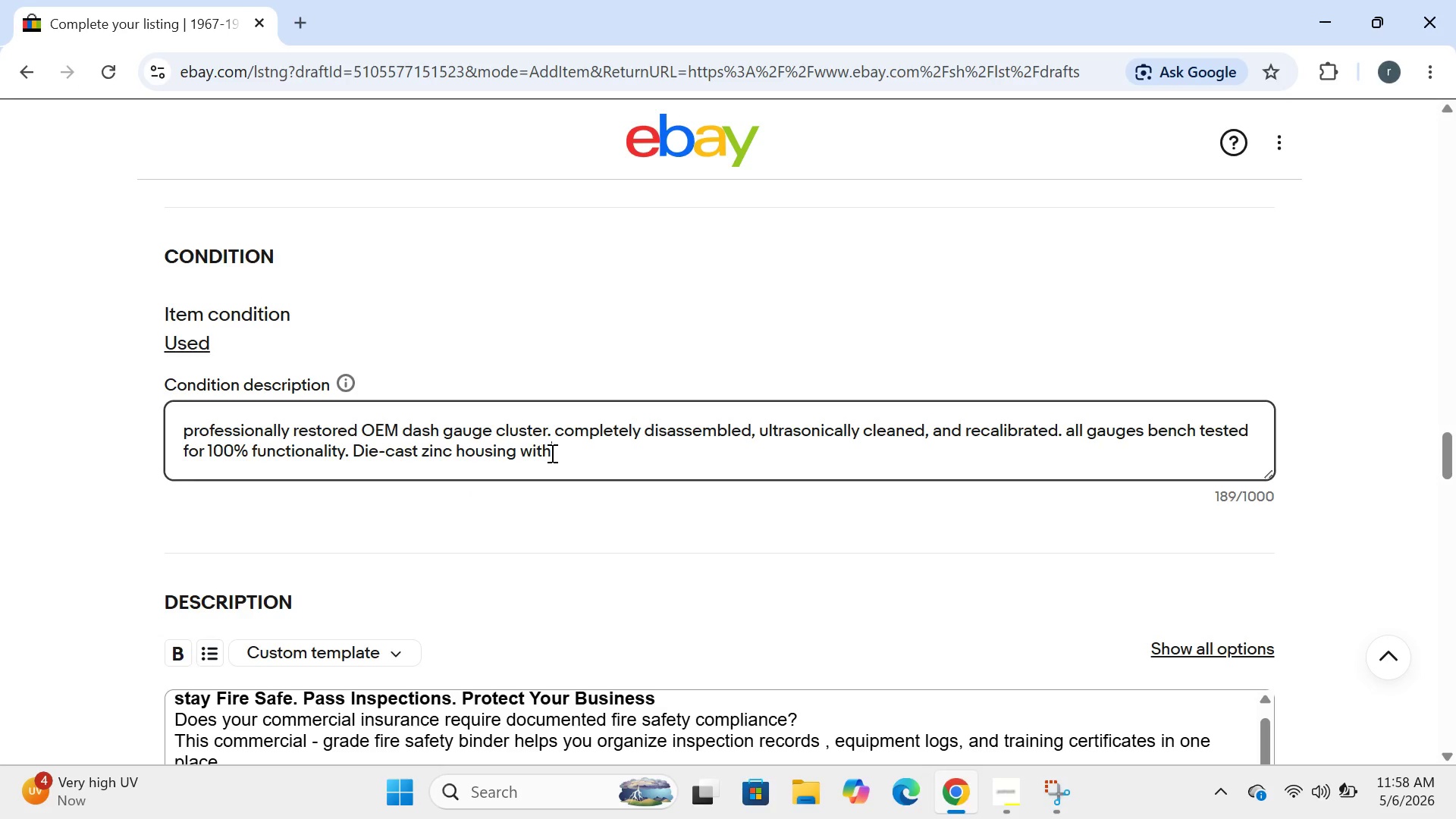 
type( ch)
 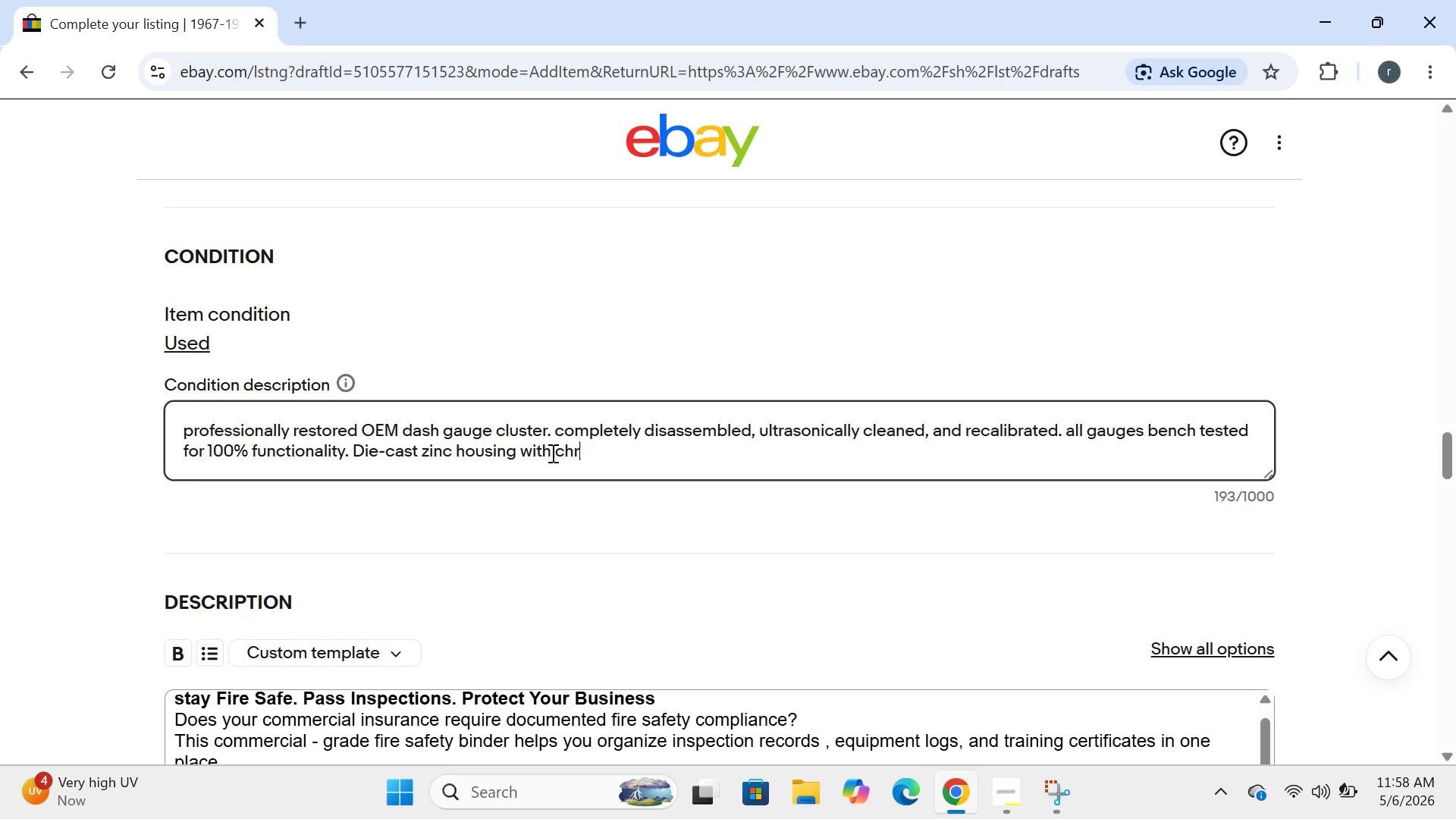 
type(rome finish .ready to install)
 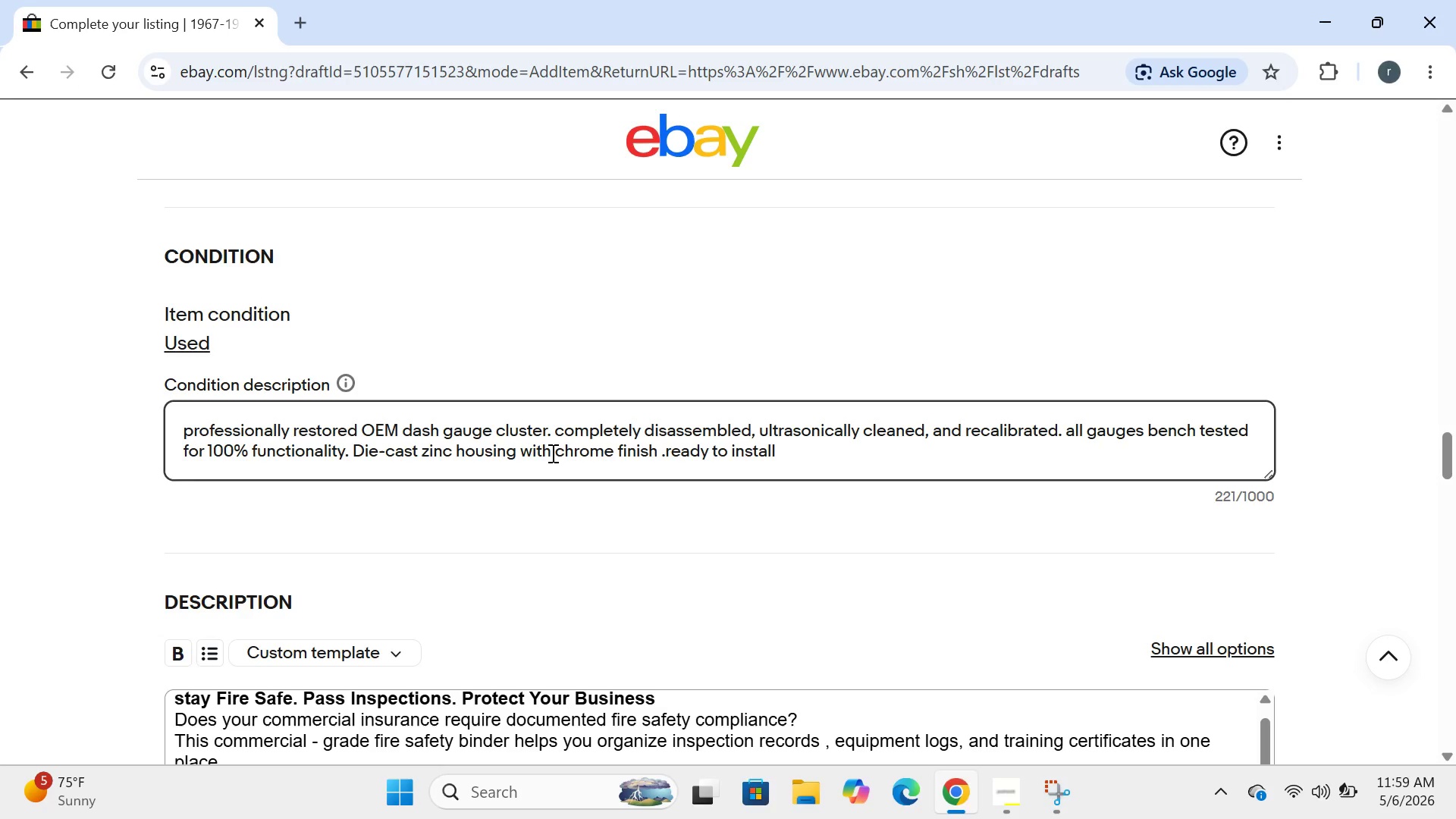 
wait(44.95)
 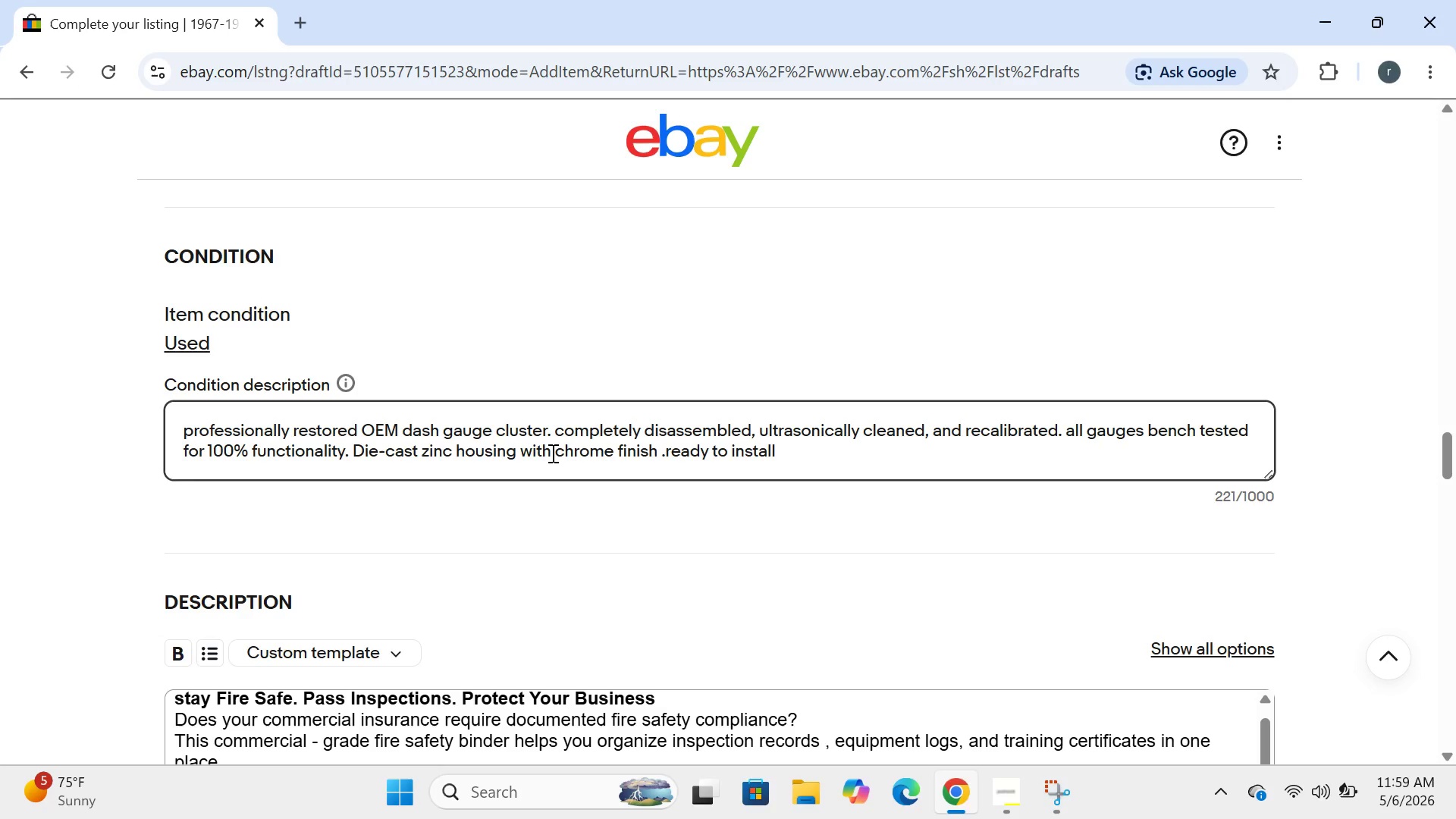 
left_click([680, 604])
 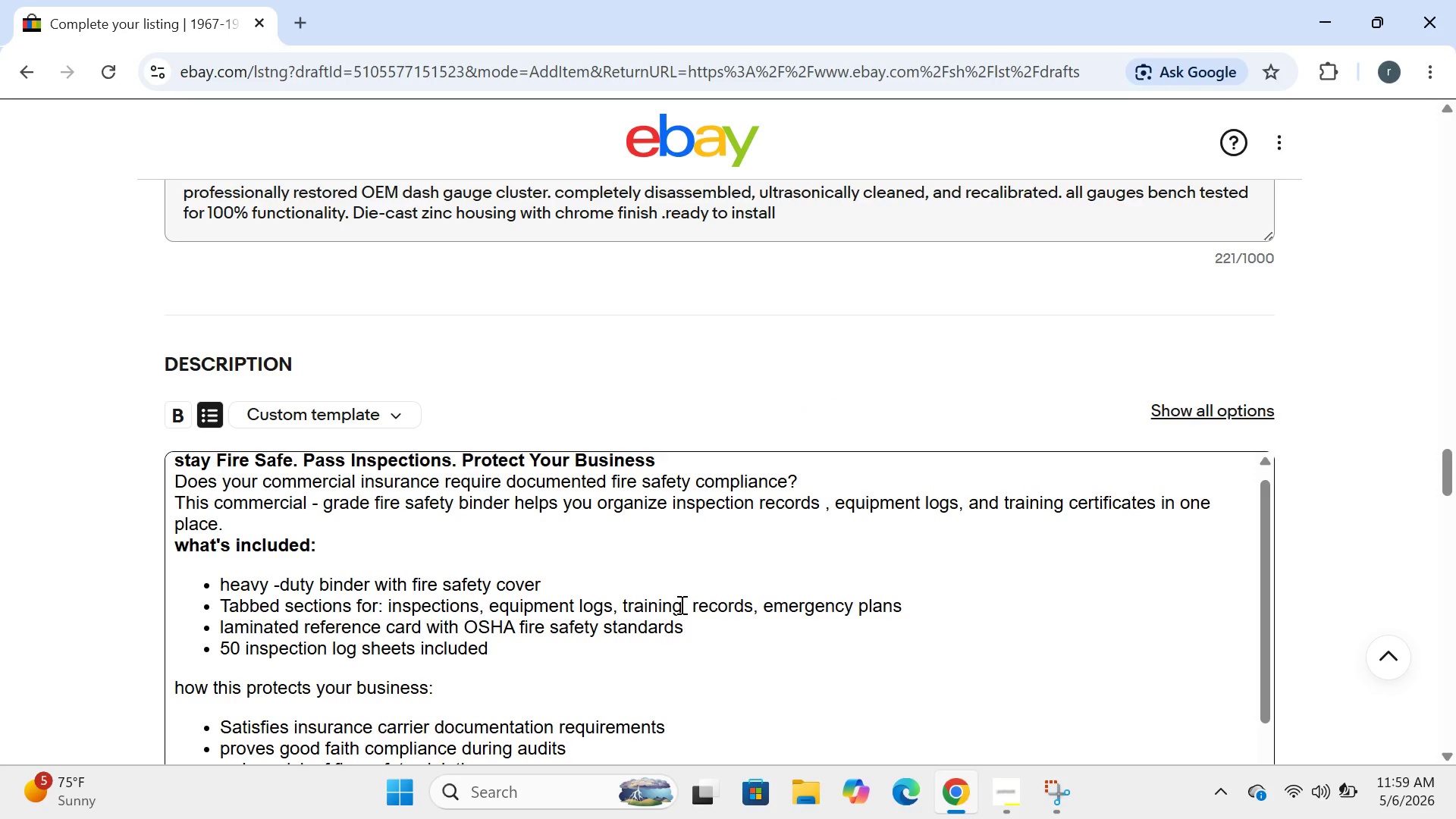 
key(Control+A)
 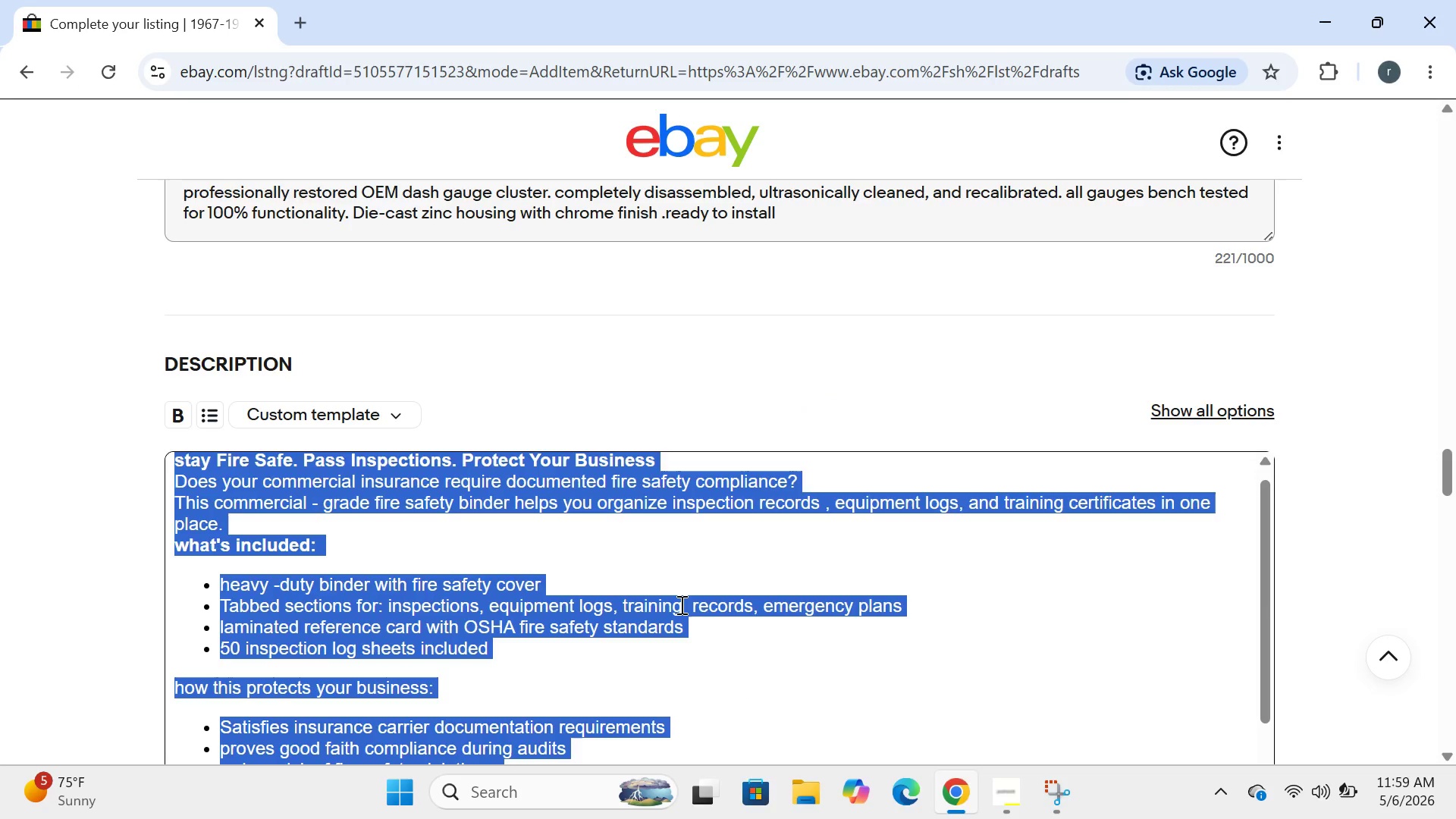 
key(Backspace)
 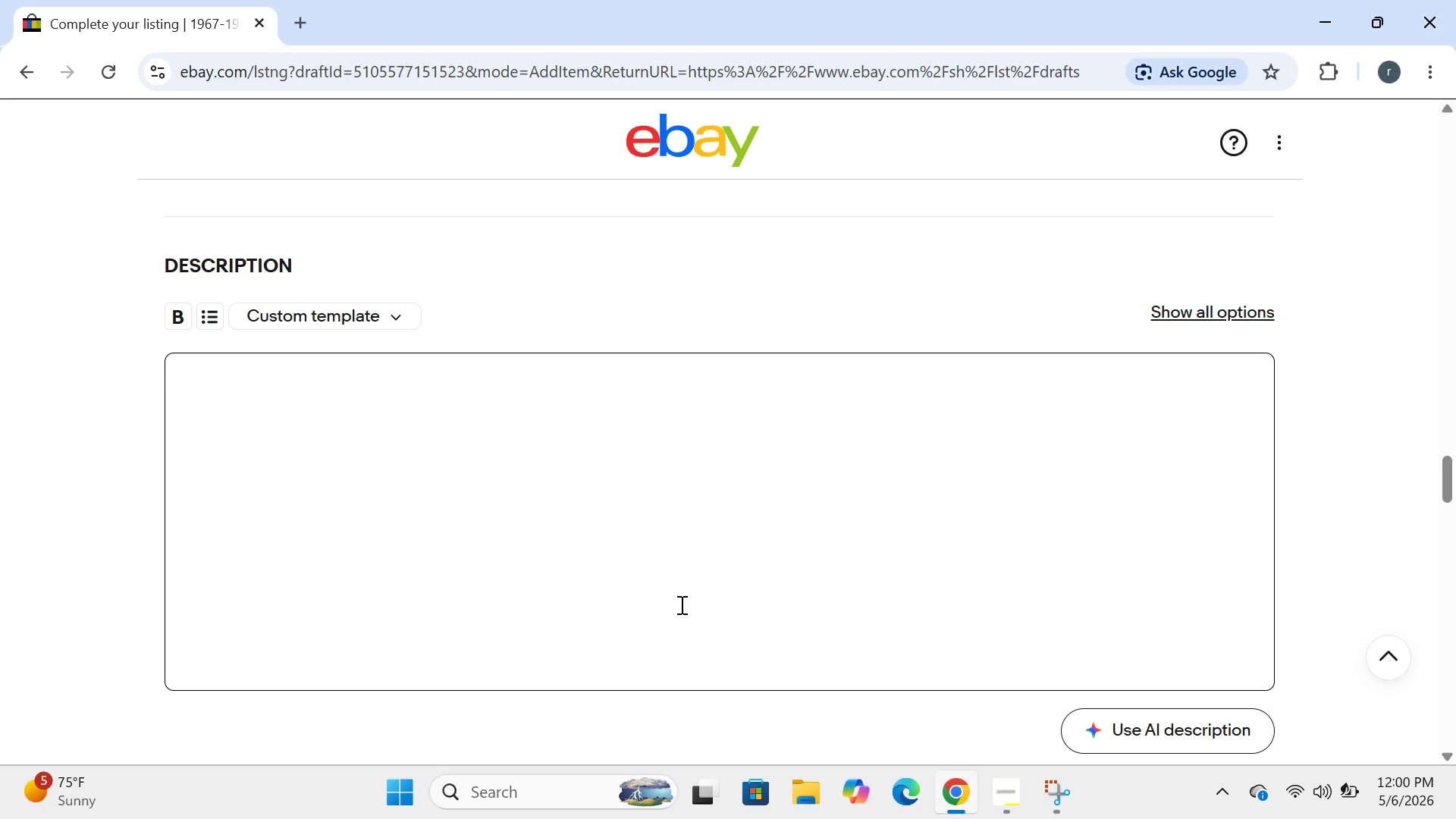 
wait(46.17)
 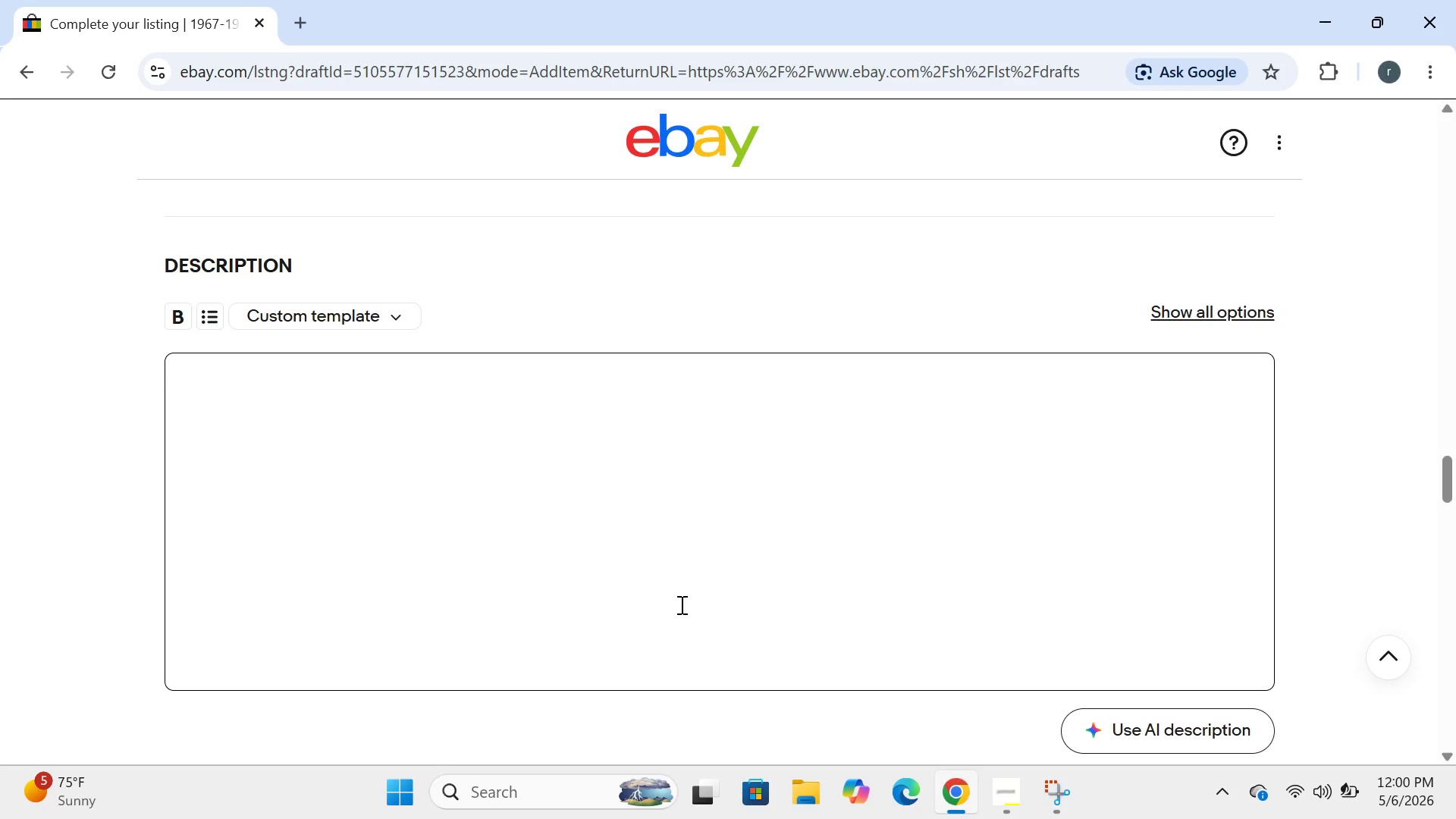 
left_click([252, 415])
 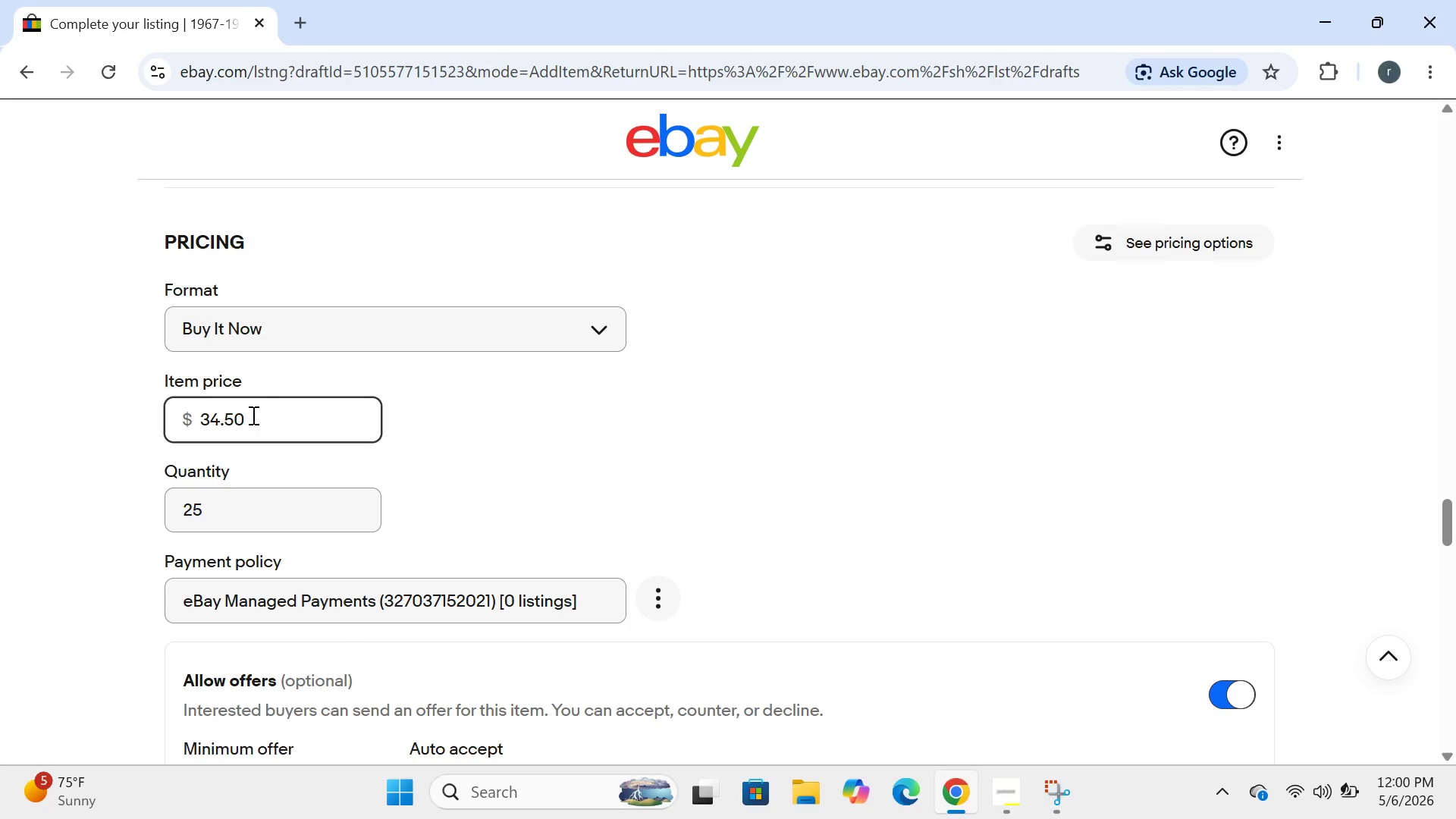 
hold_key(key=Backspace, duration=1.09)
 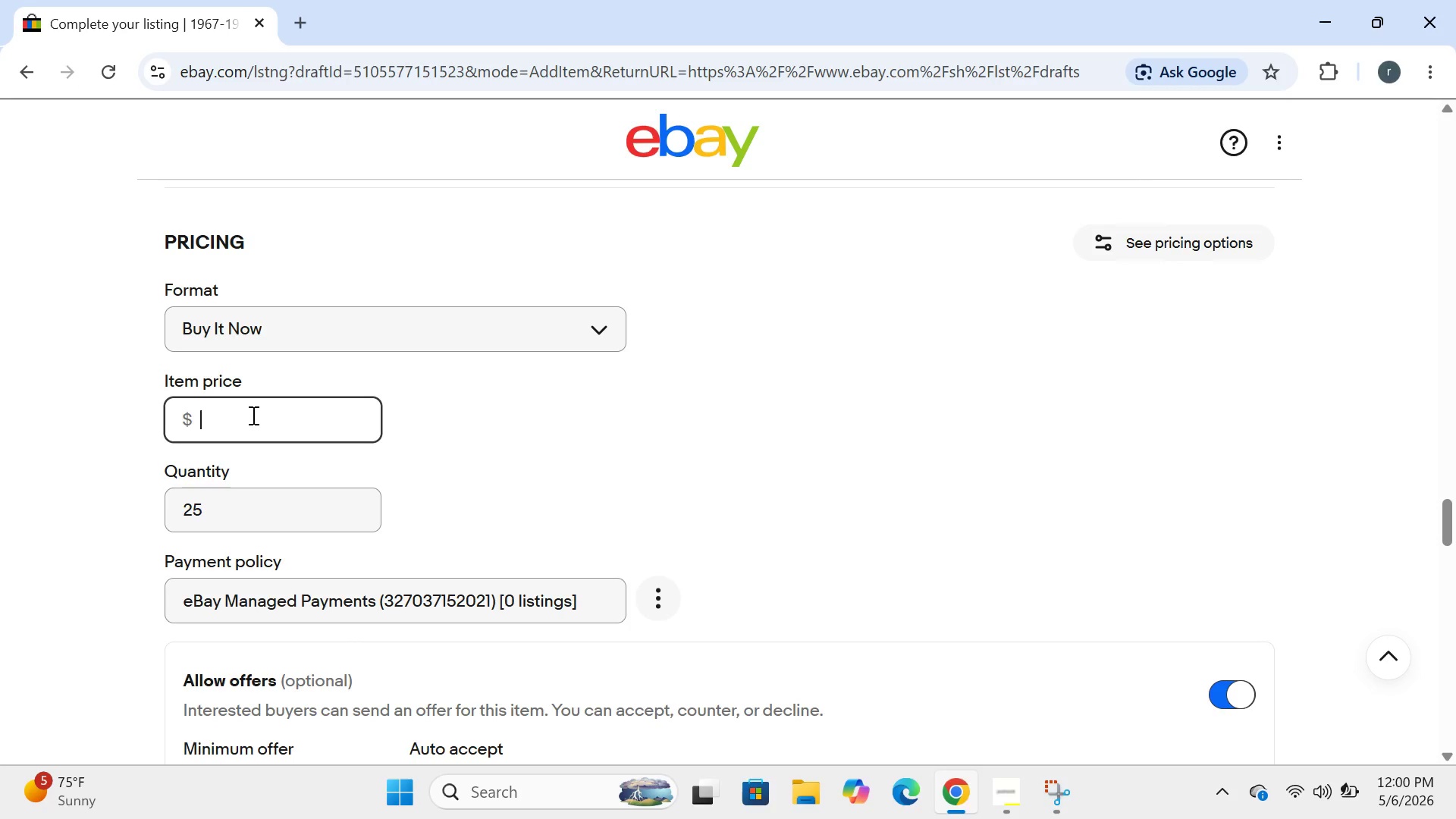 
type(450.00)
 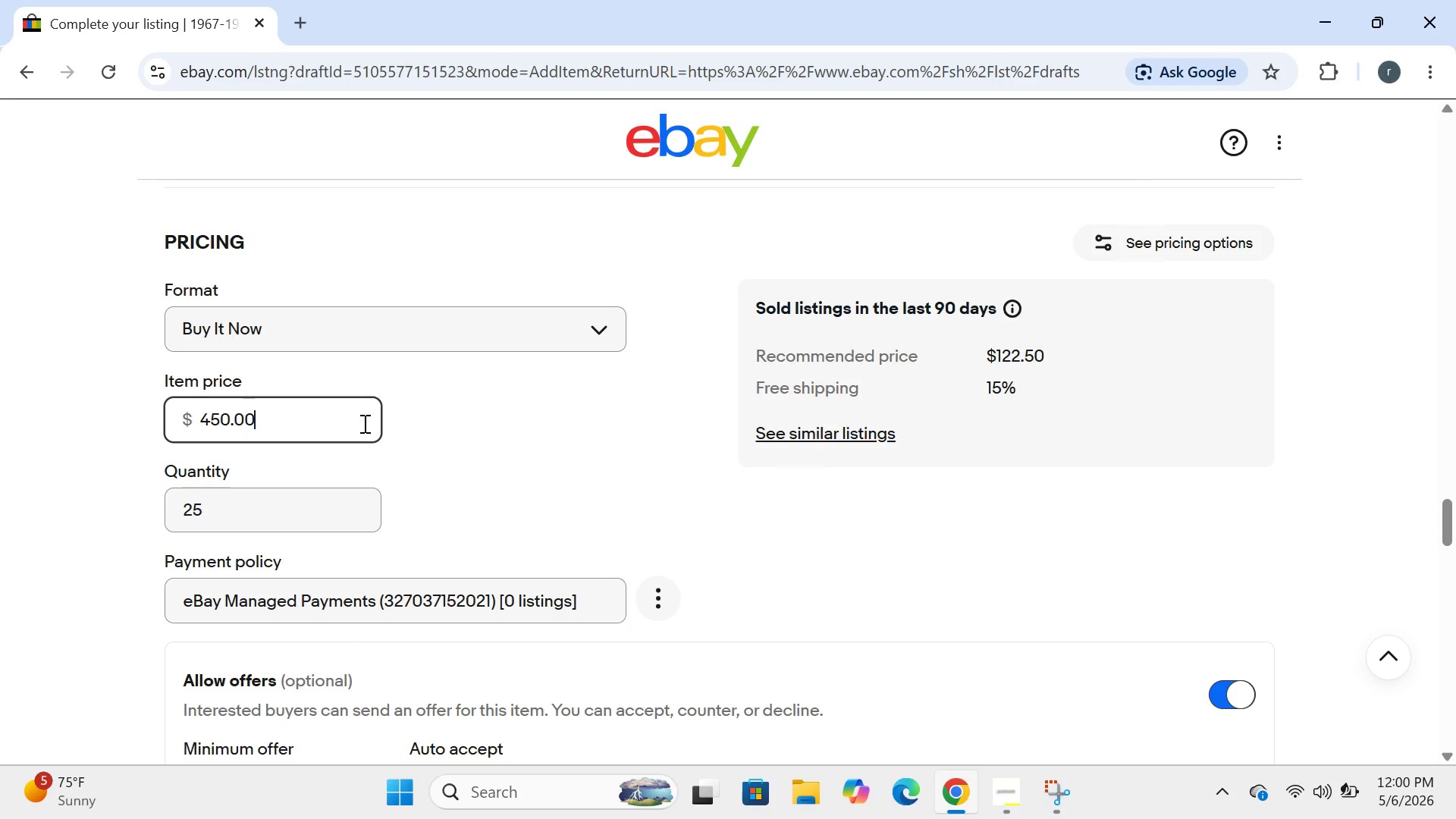 
wait(10.16)
 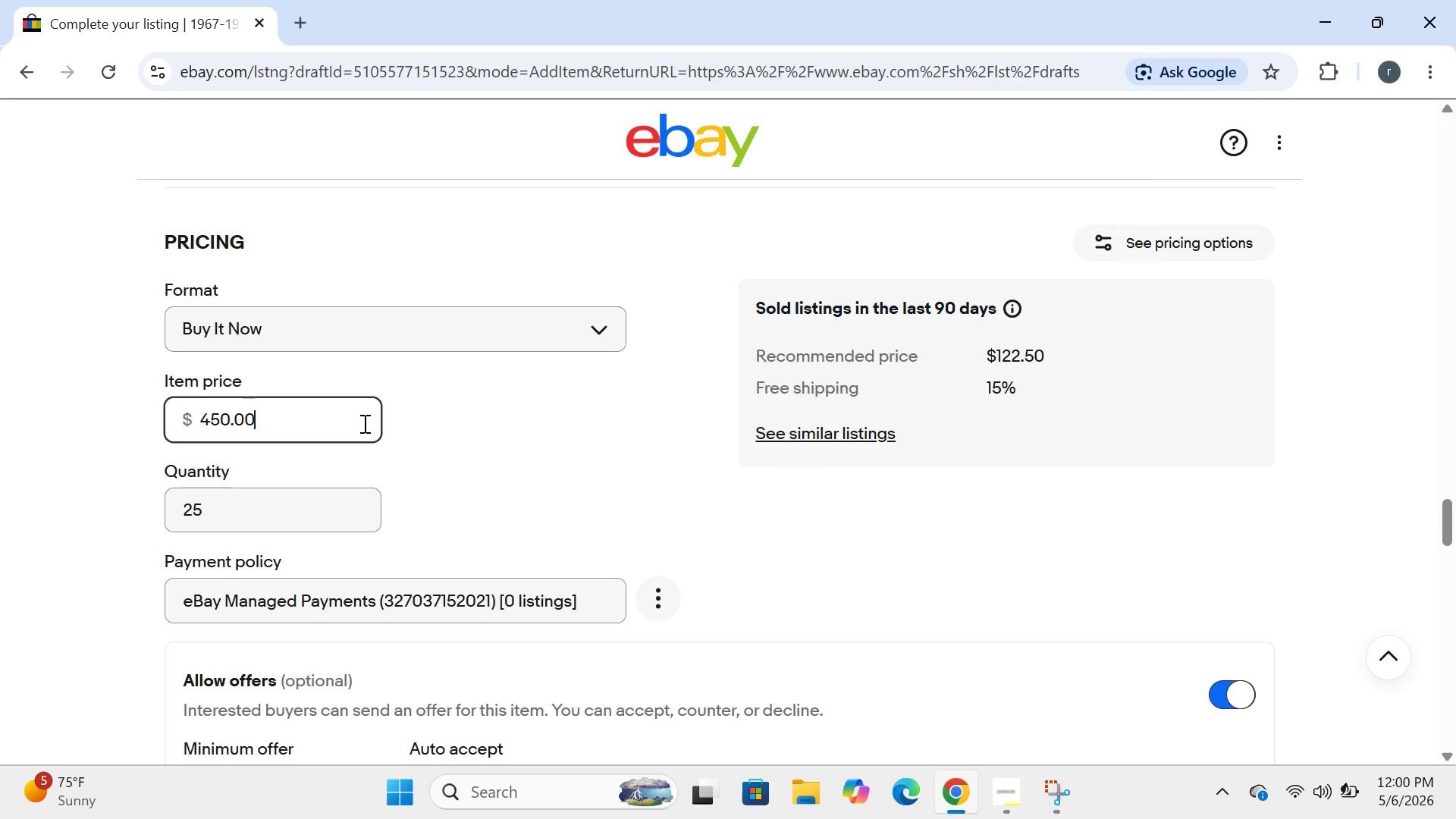 
left_click([255, 343])
 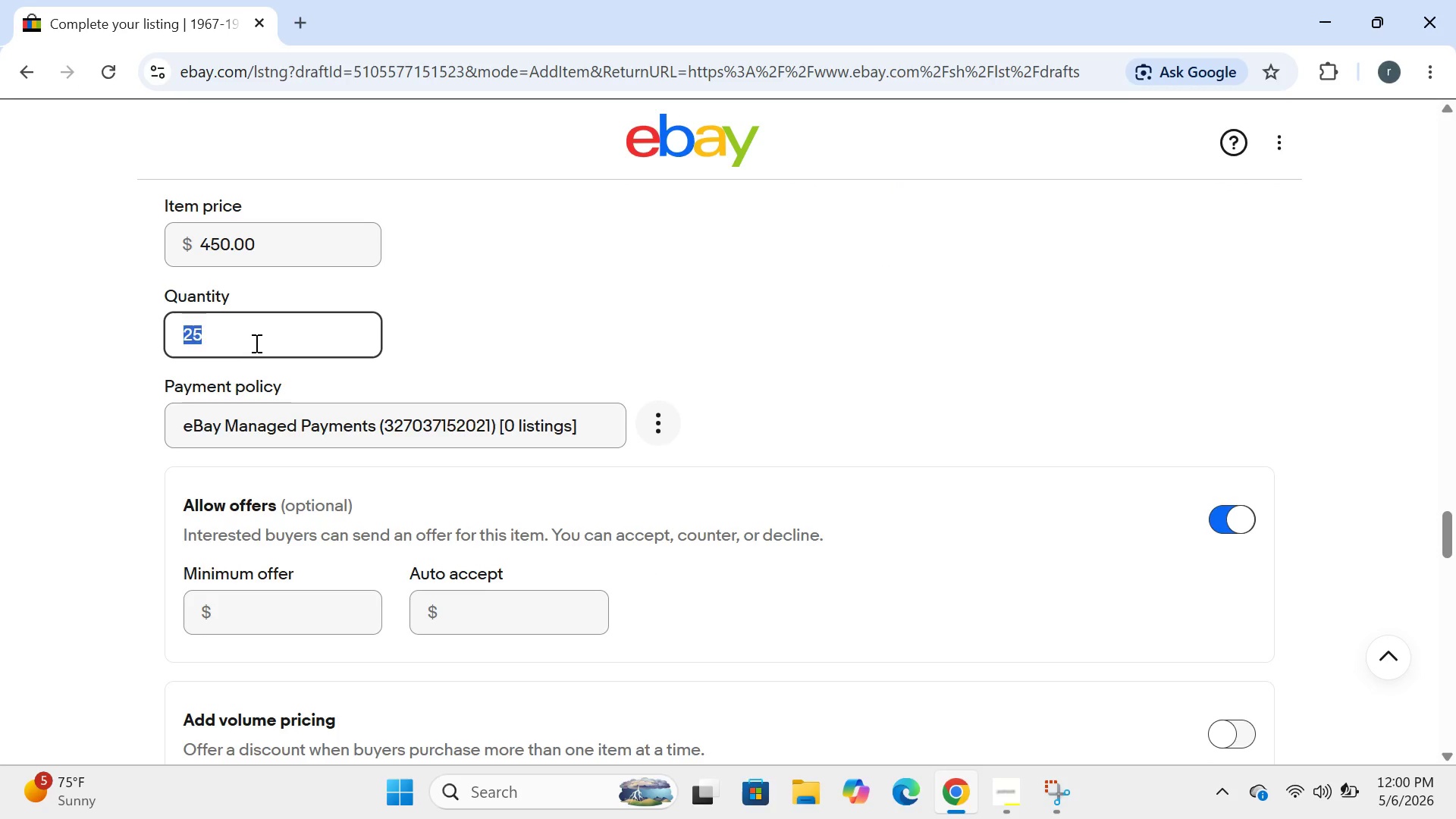 
key(Backspace)
 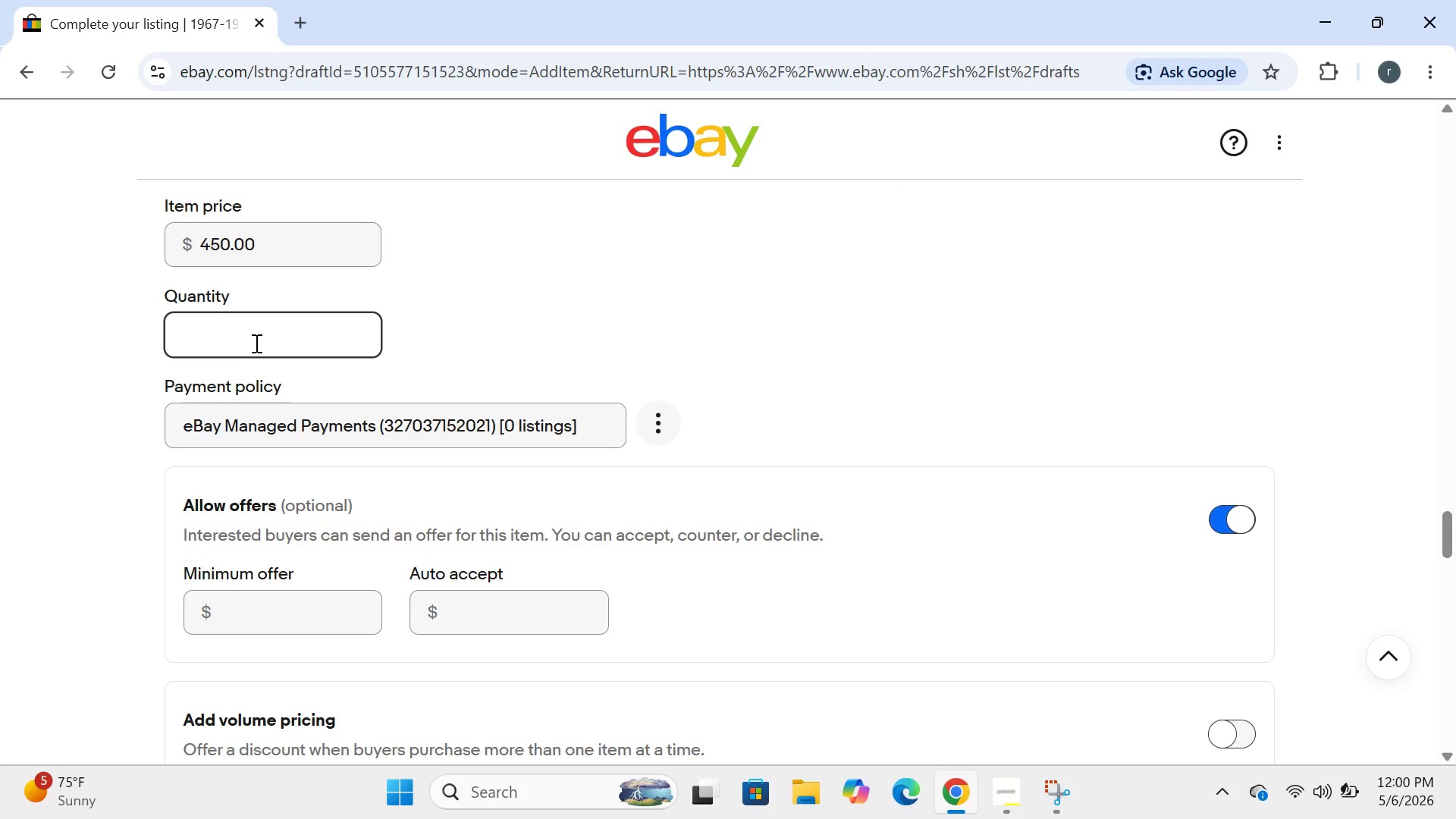 
key(1)
 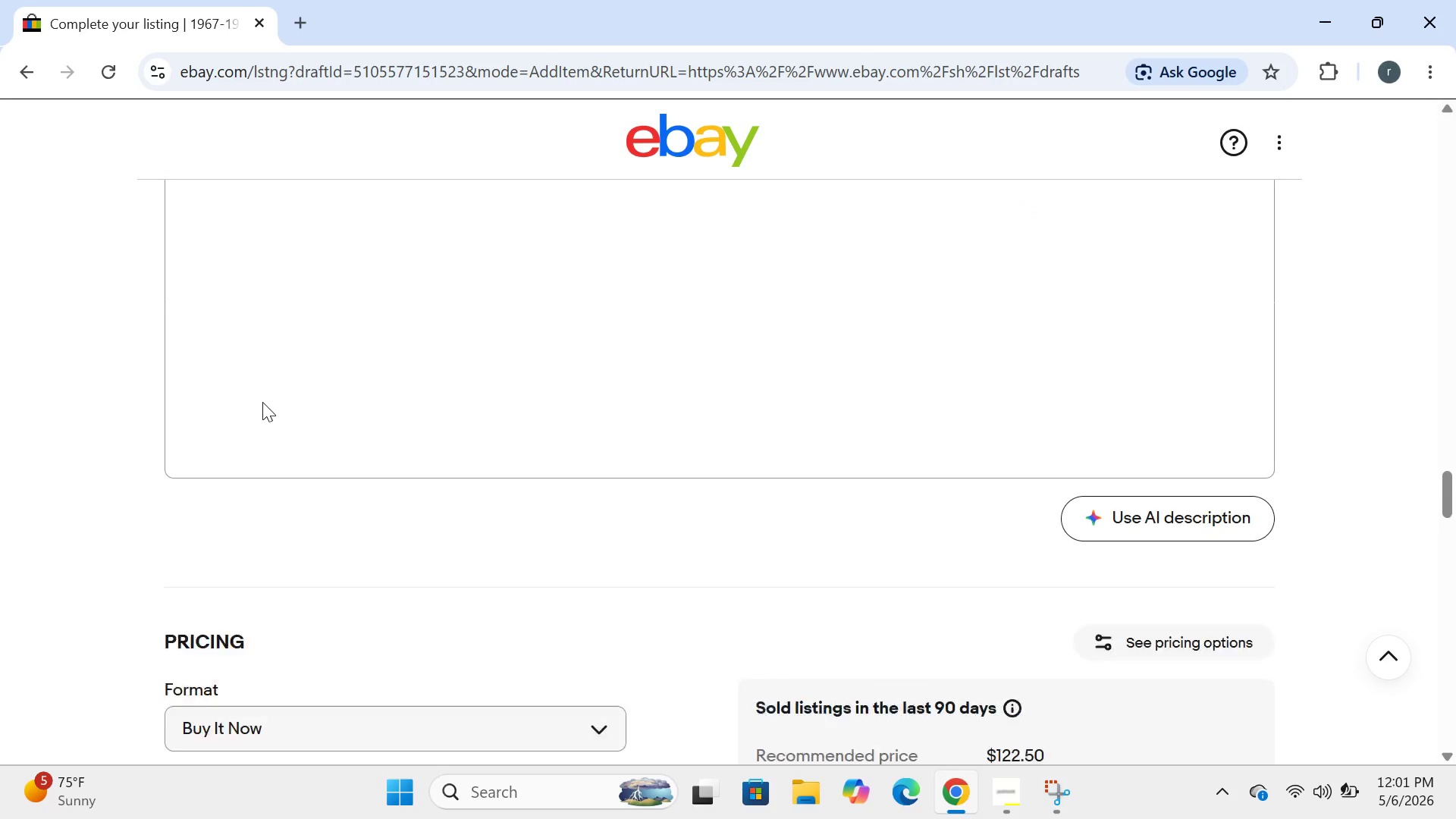 
wait(34.28)
 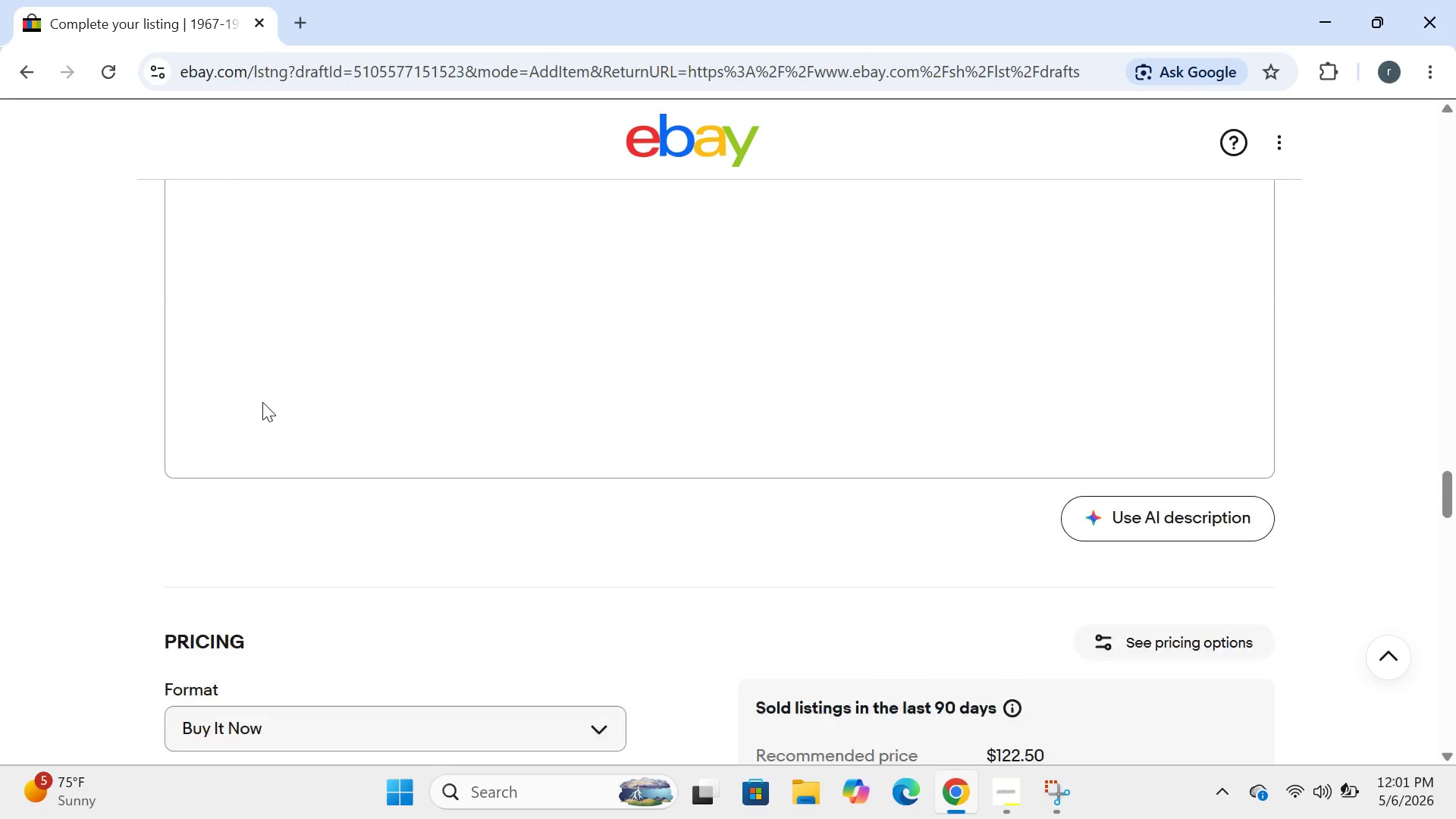 
left_click([602, 350])
 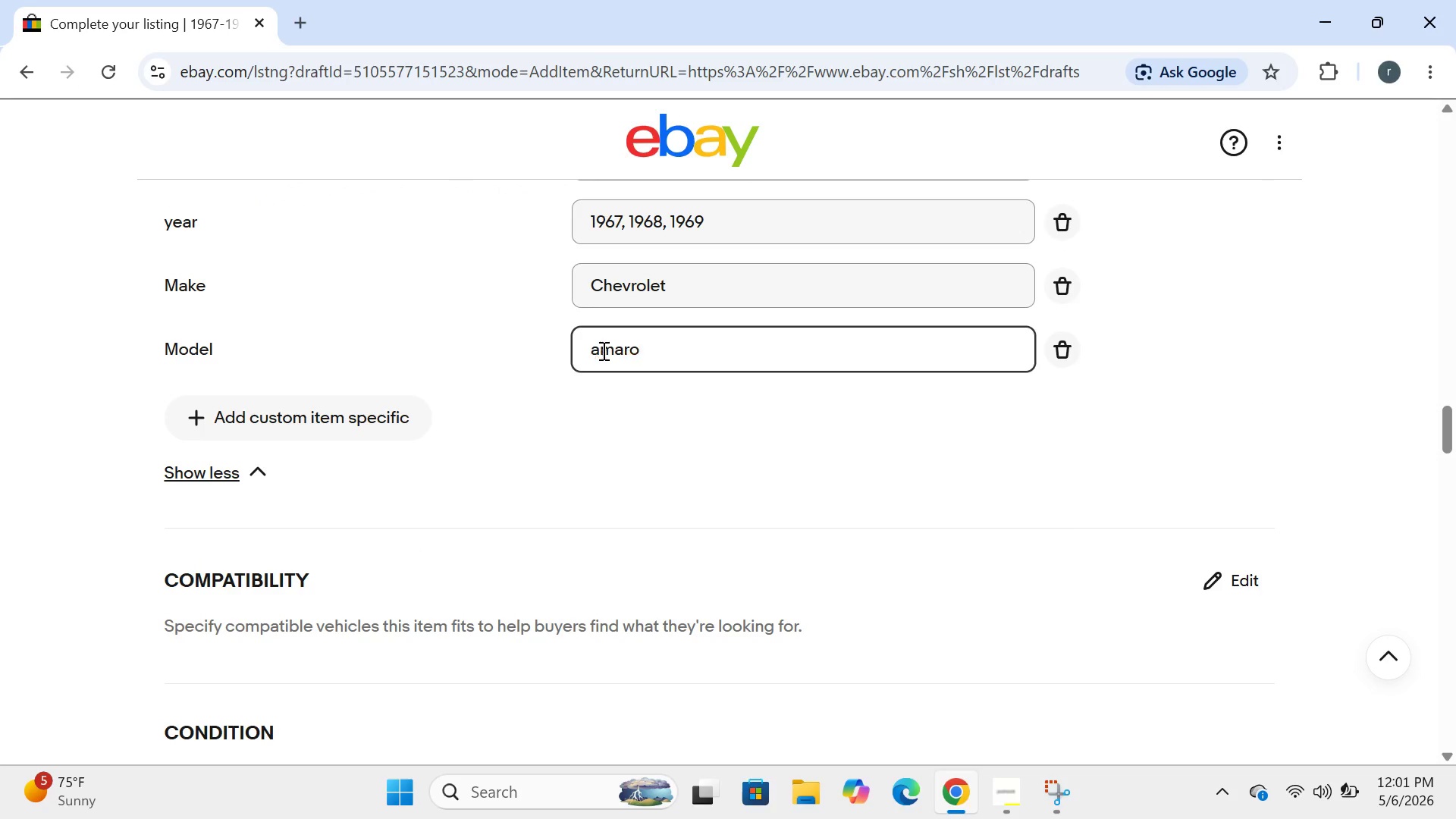 
key(Backspace)
 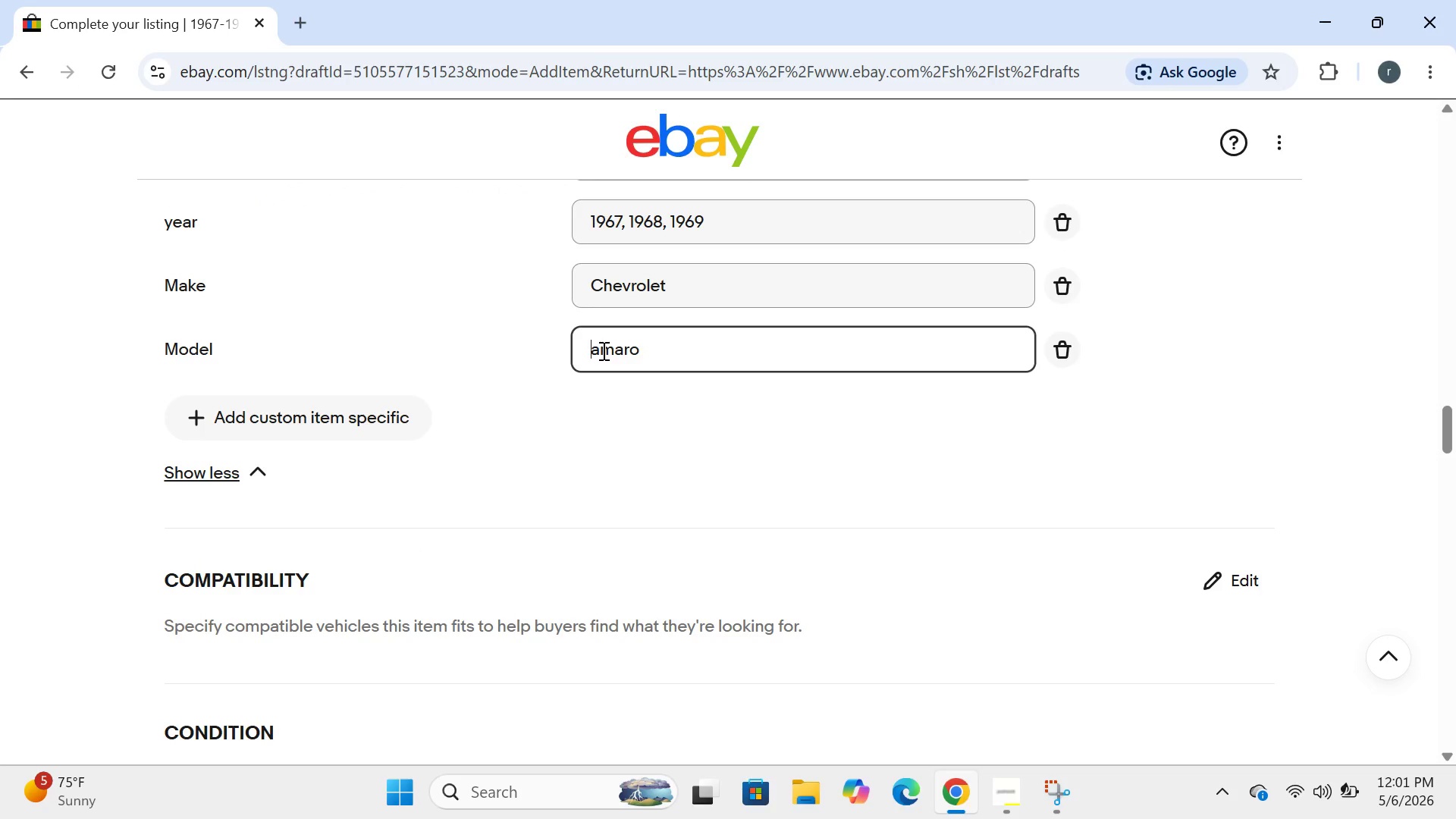 
key(CapsLock)
 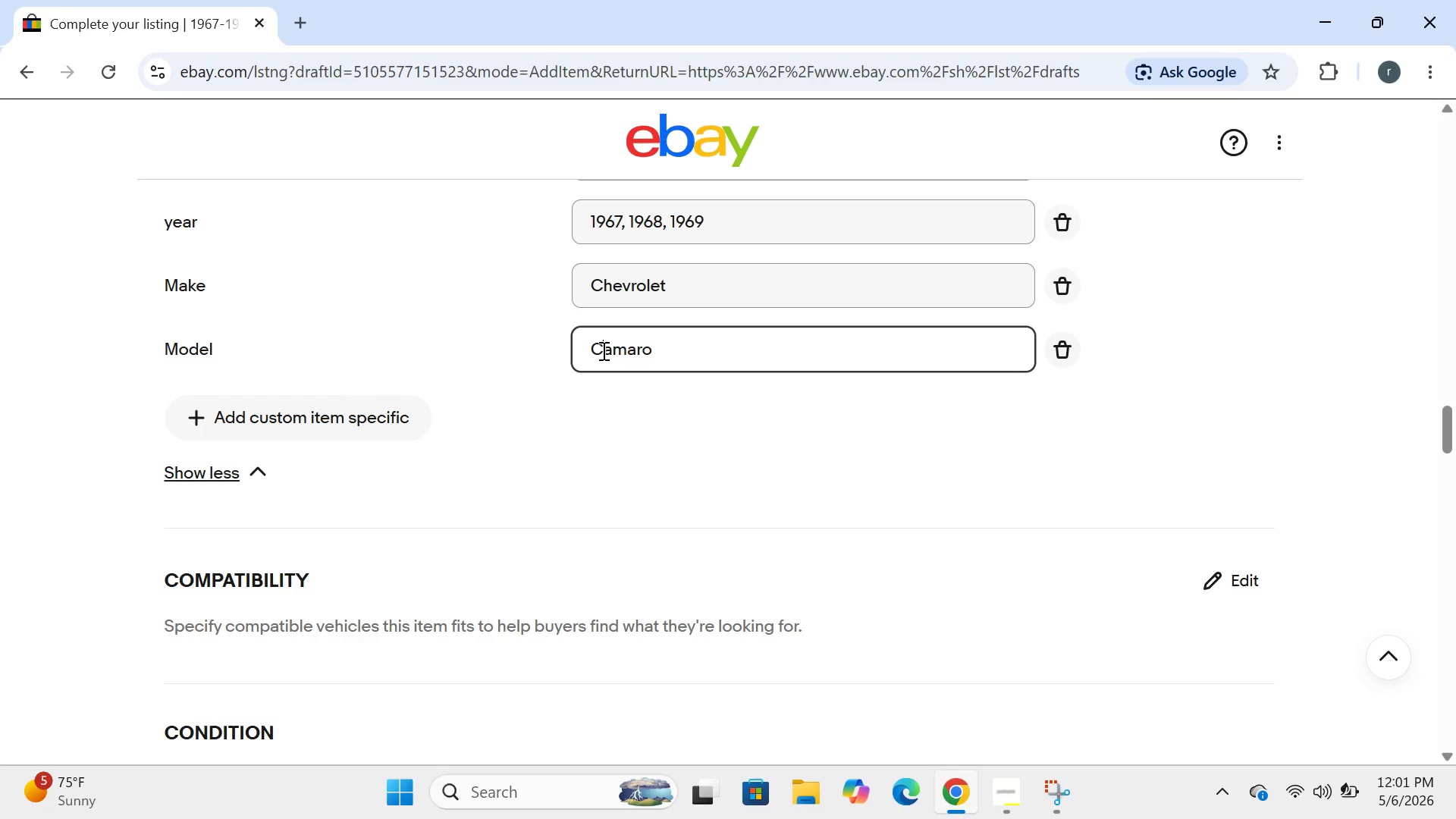 
key(C)
 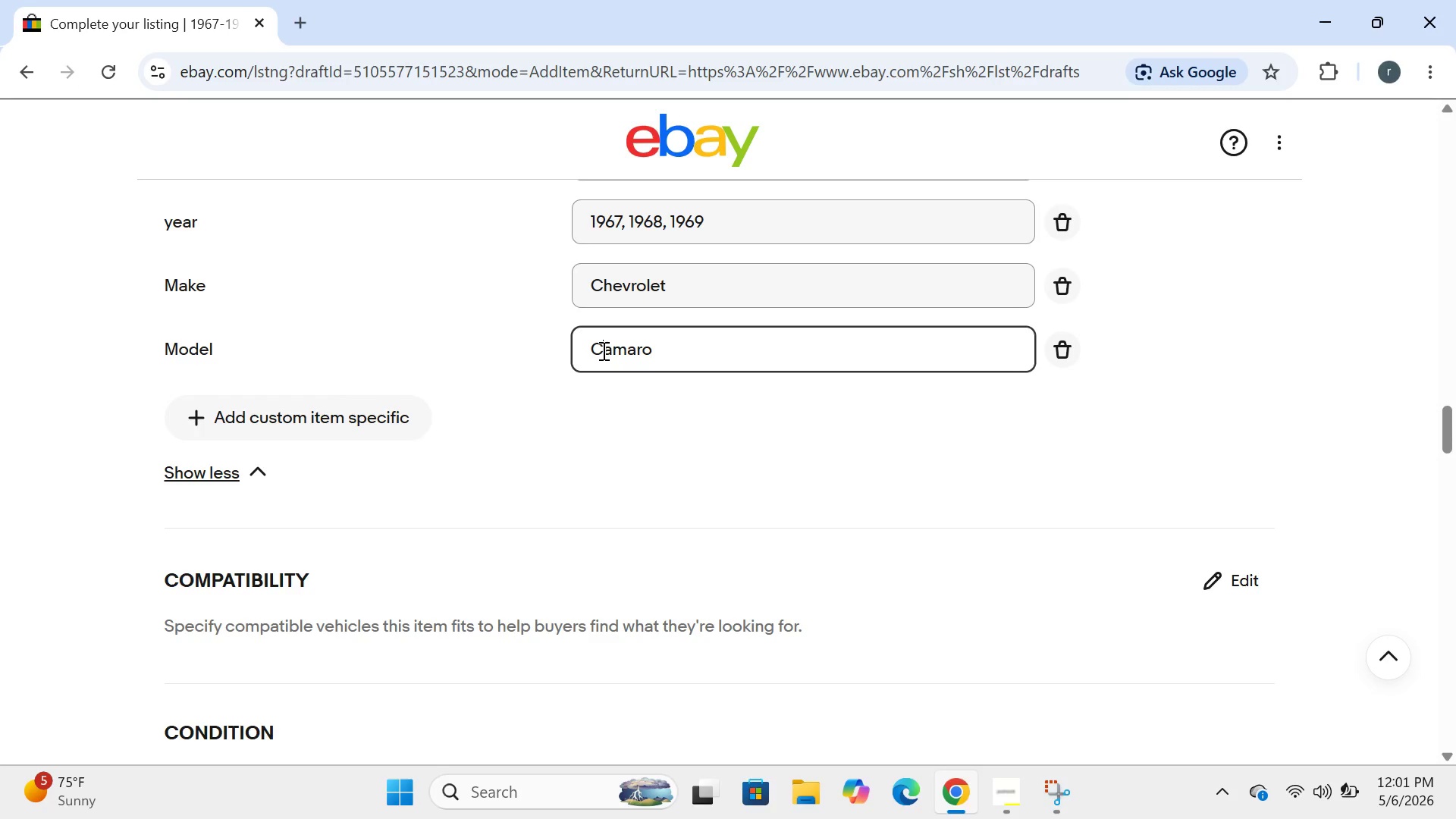 
key(CapsLock)
 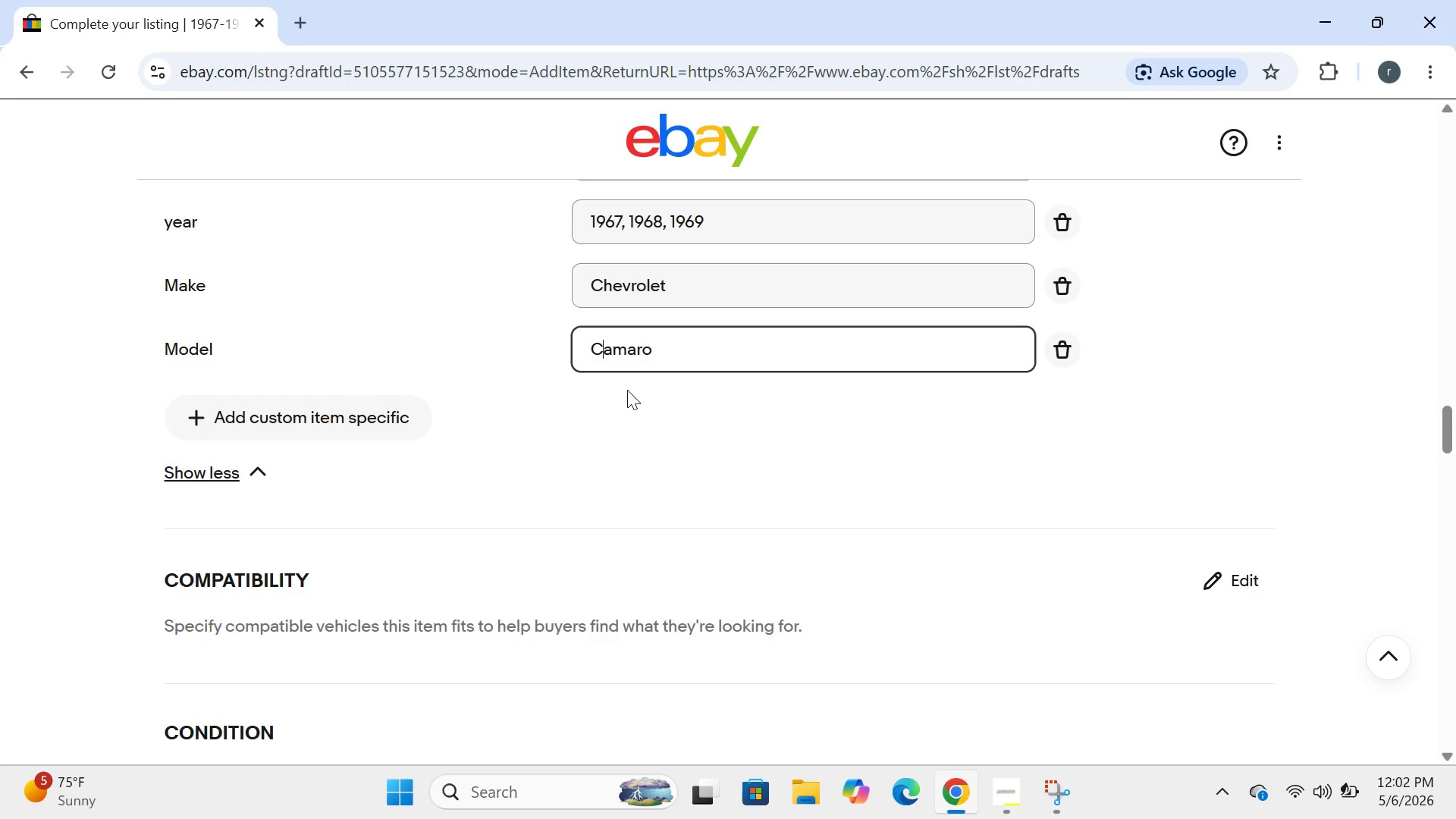 
wait(70.72)
 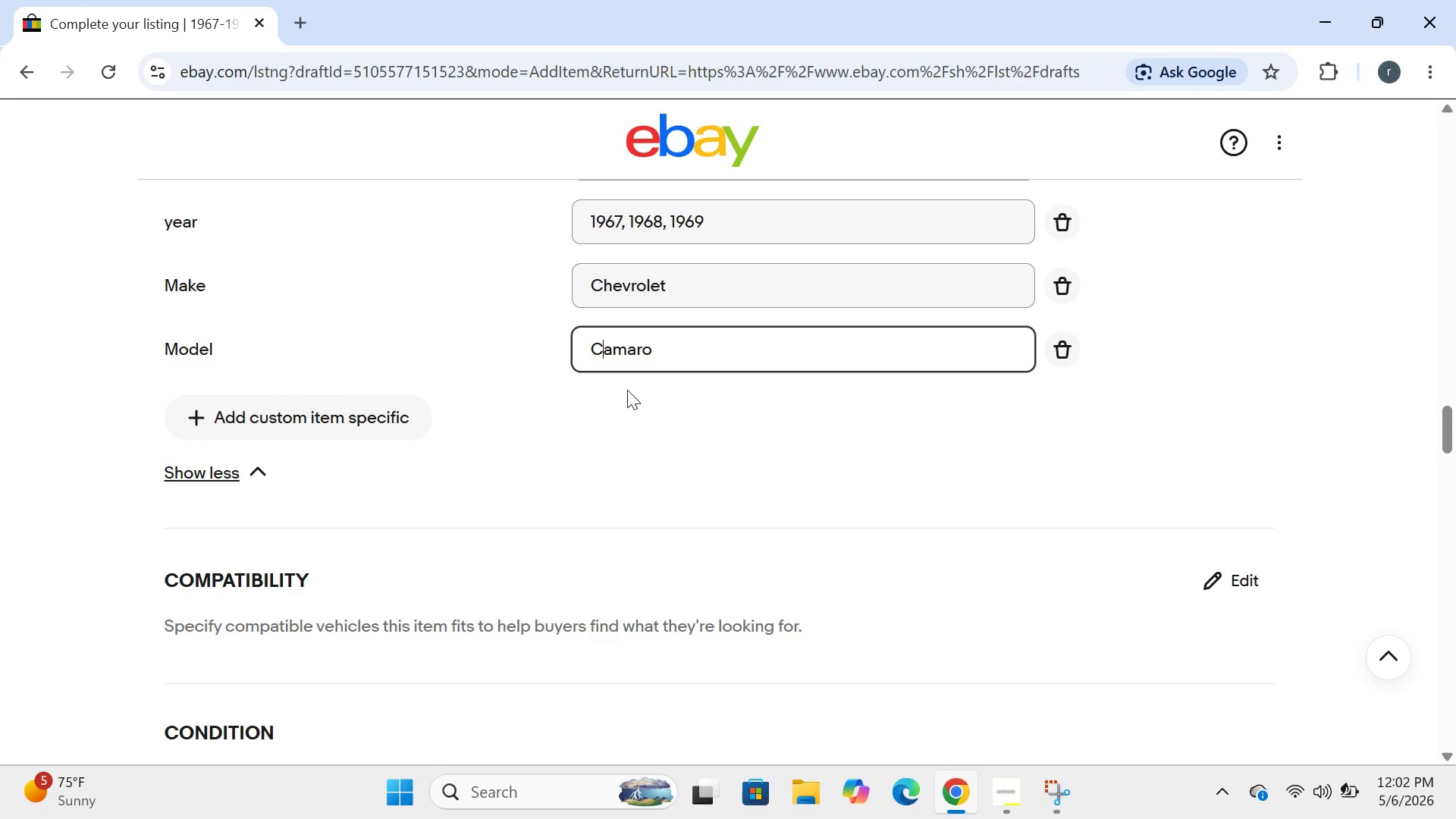 
left_click([403, 341])
 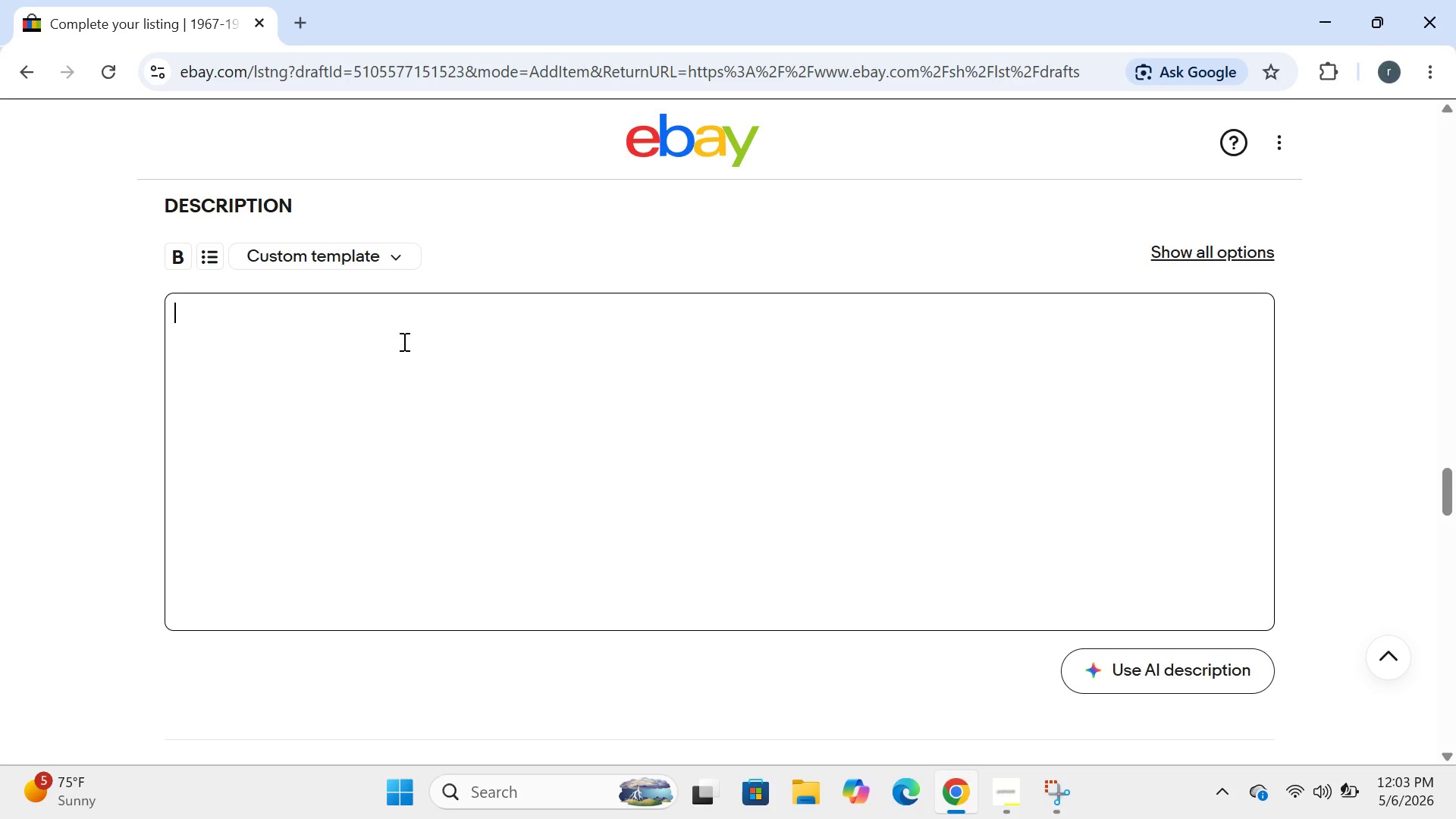 
wait(69.8)
 